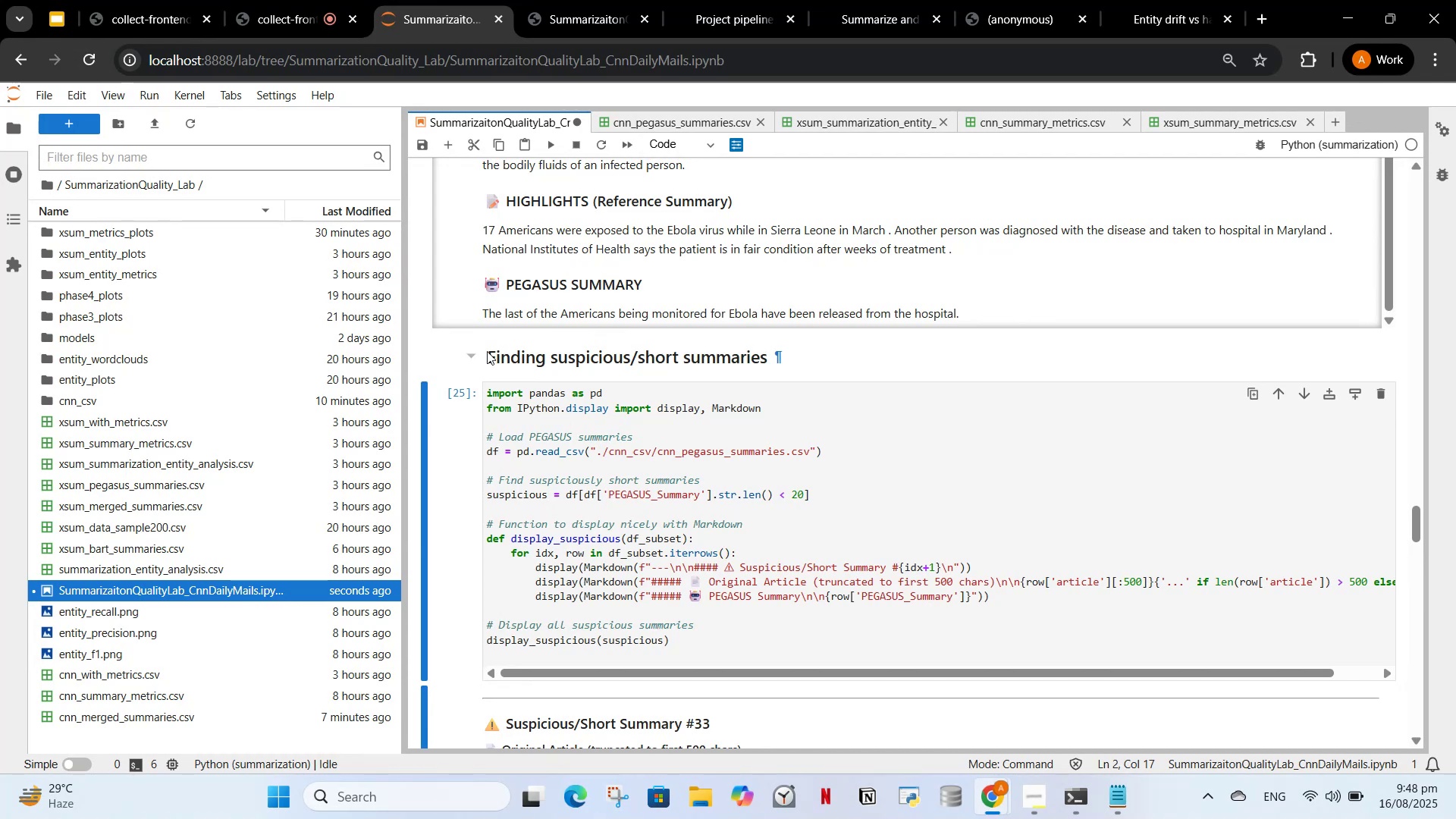 
left_click([475, 348])
 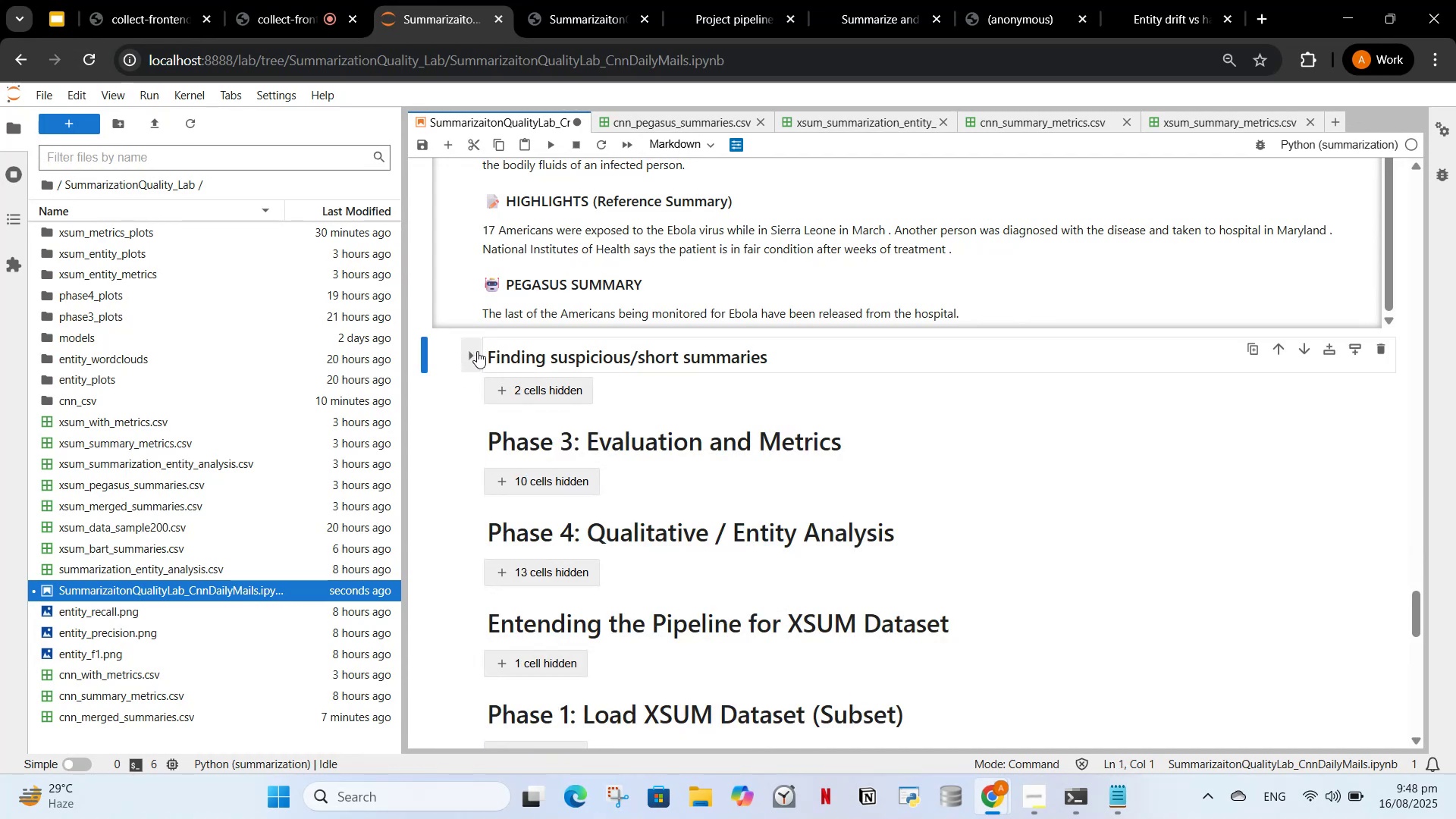 
left_click([477, 351])
 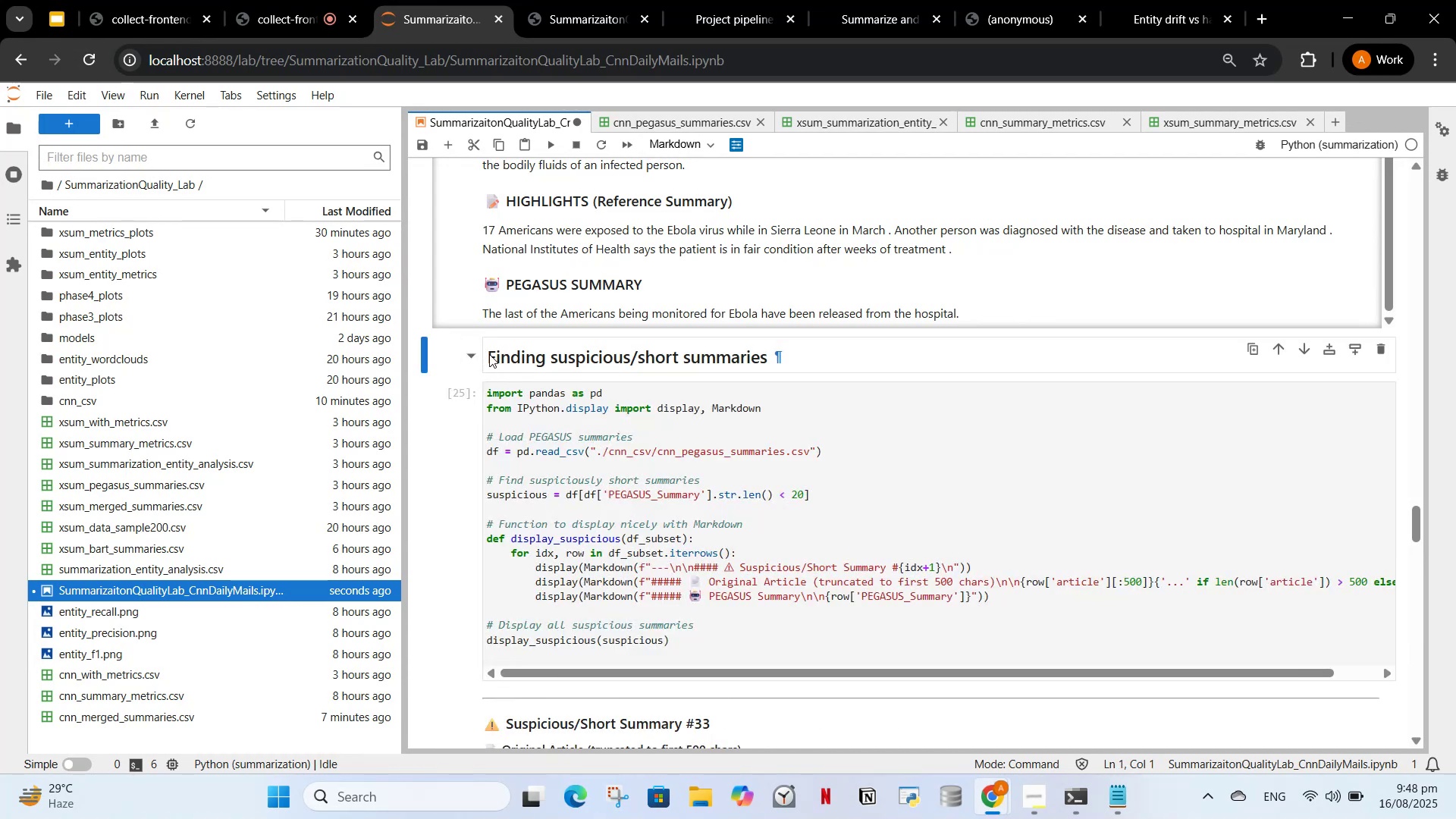 
double_click([489, 354])
 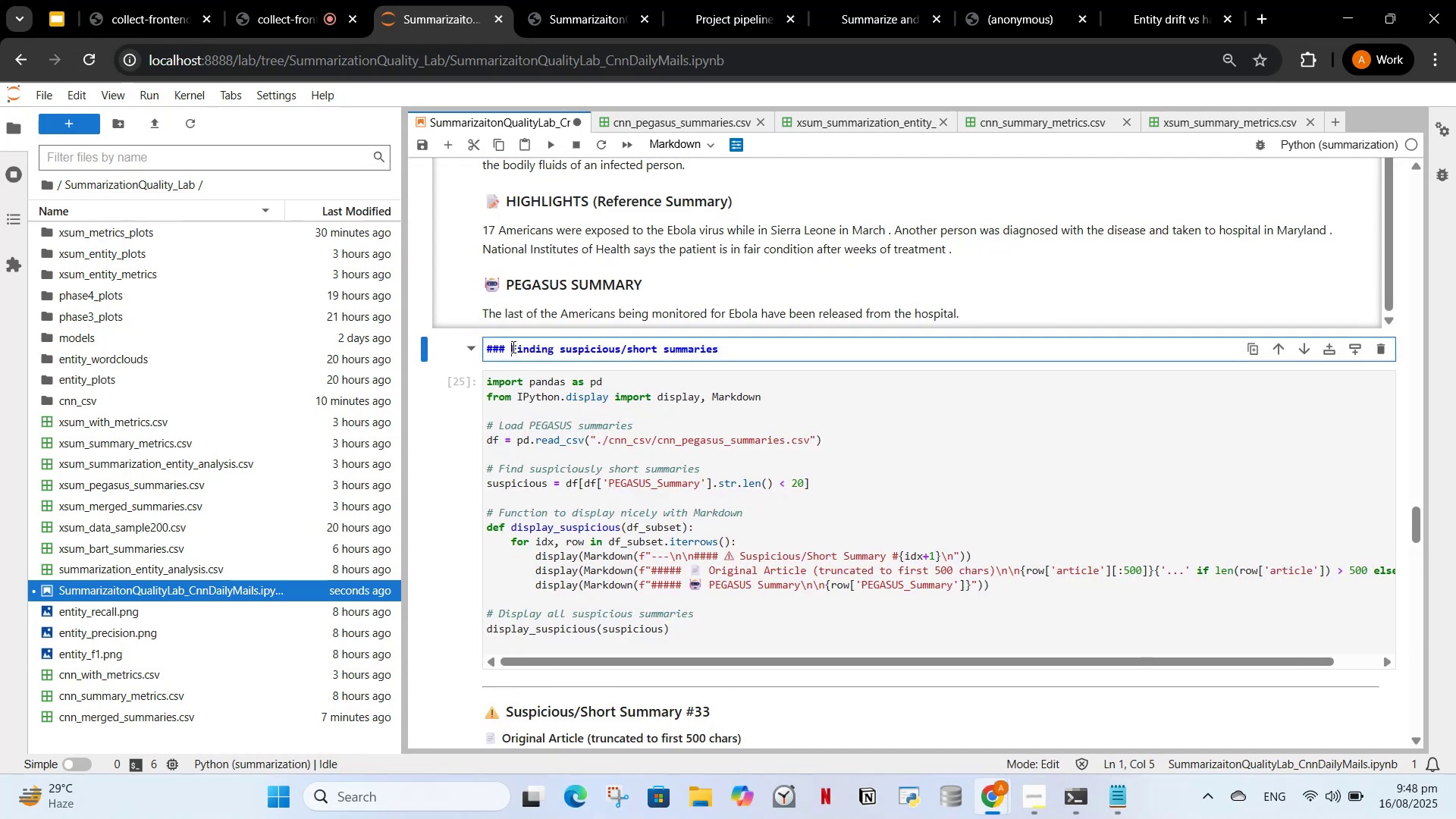 
scroll: coordinate [649, 316], scroll_direction: up, amount: 6.0
 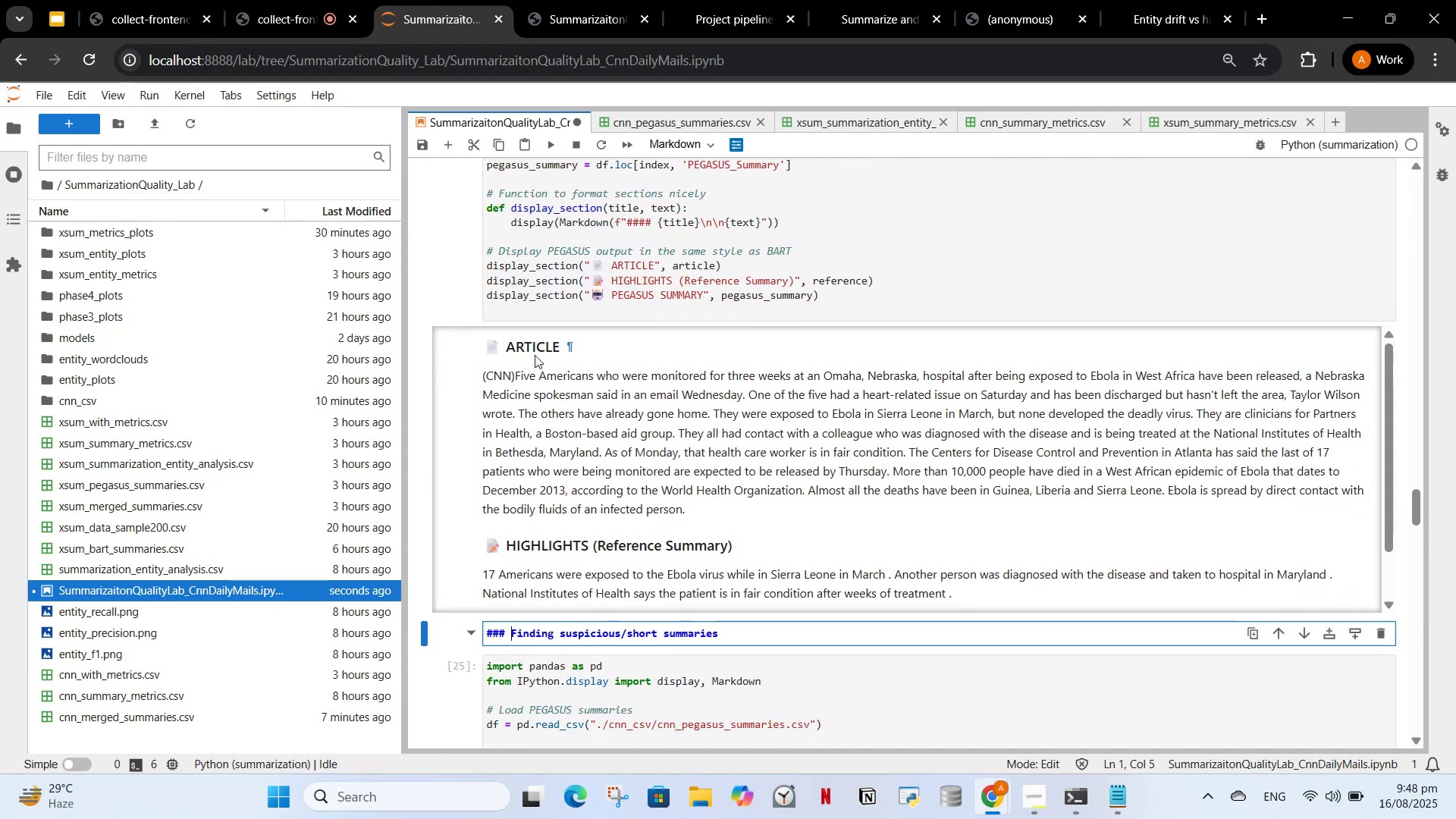 
scroll: coordinate [557, 376], scroll_direction: down, amount: 2.0
 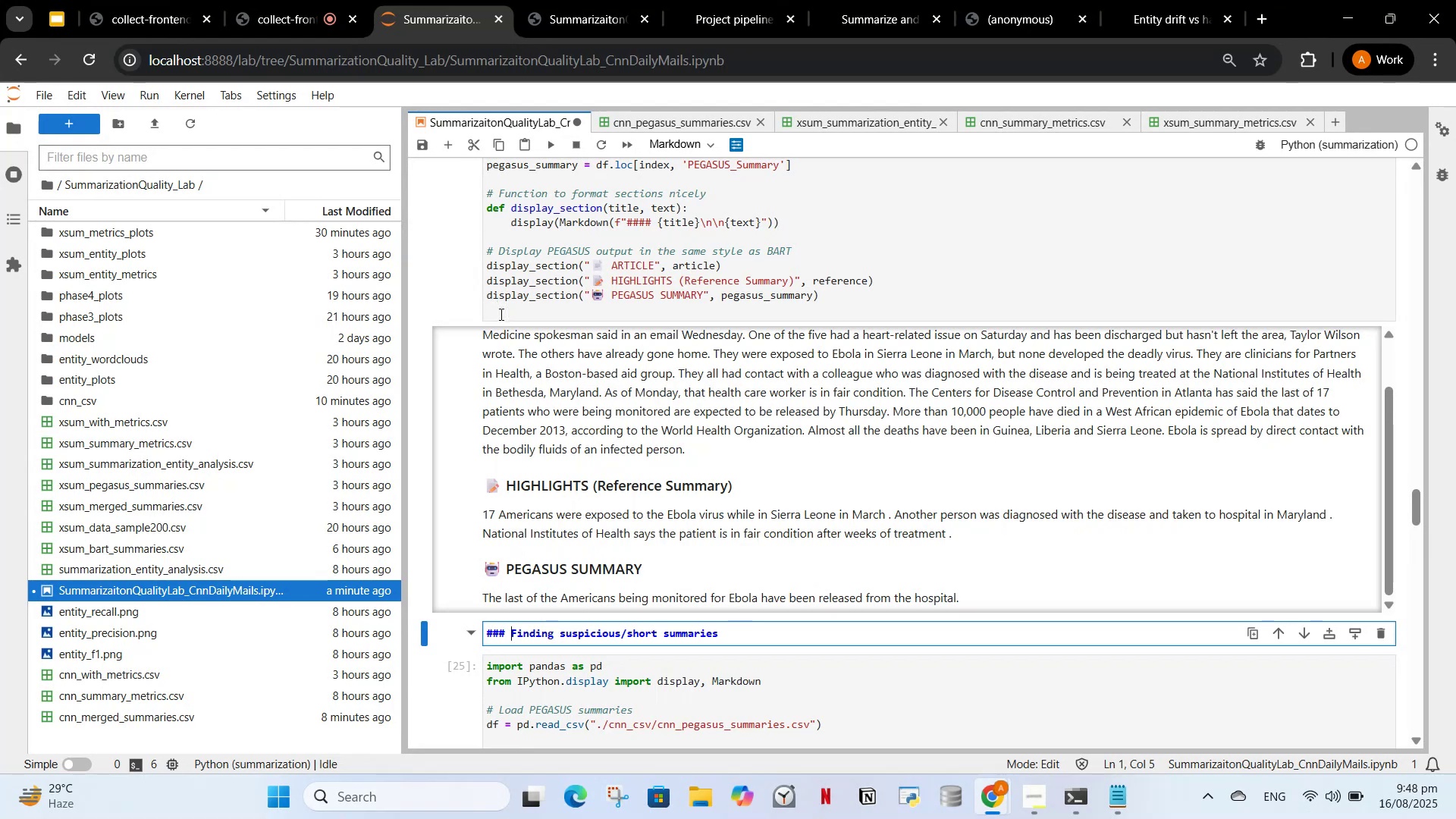 
key(Meta+X)
 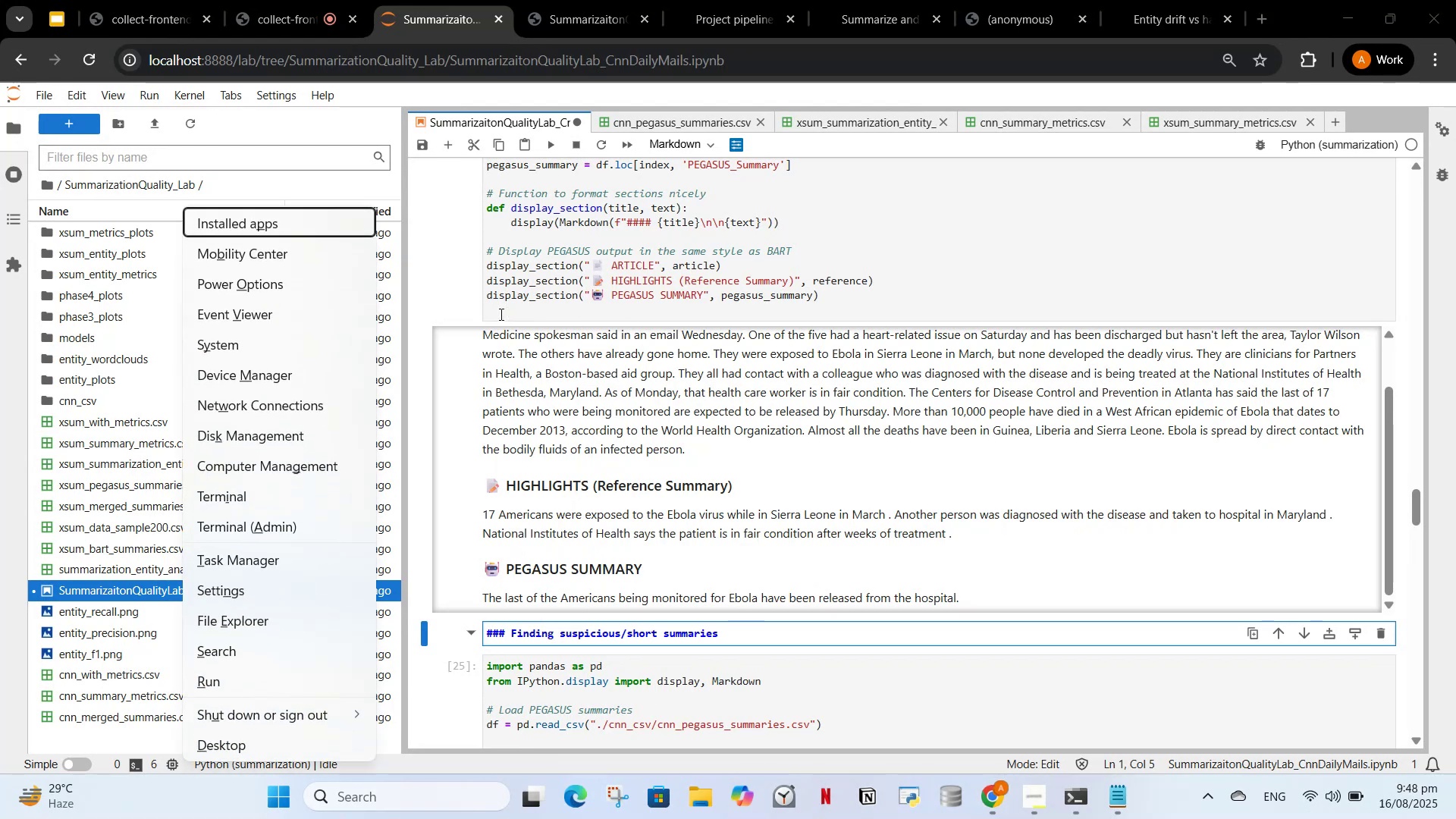 
key(Meta+C)
 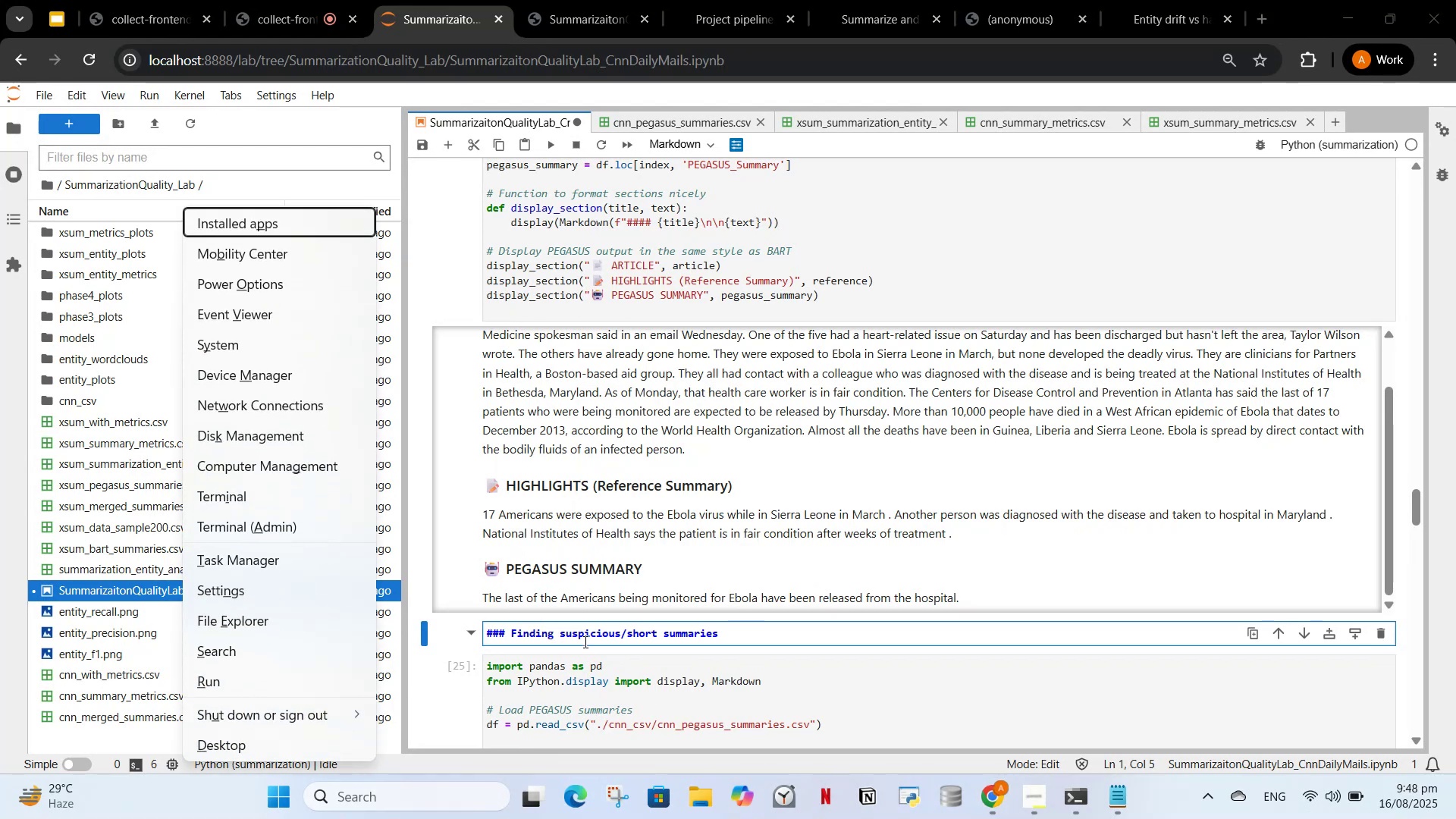 
key(Meta+V)
 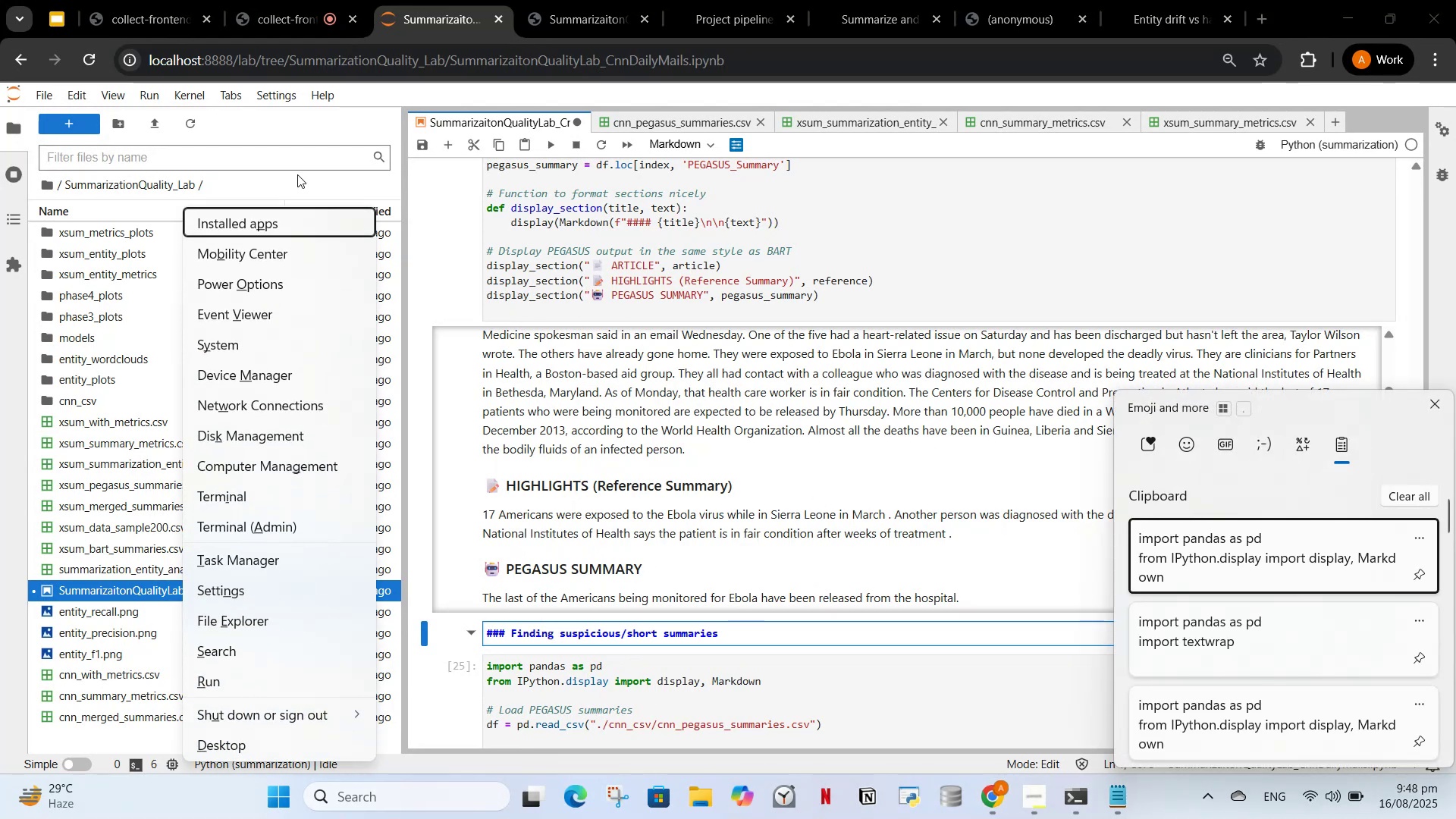 
left_click([460, 289])
 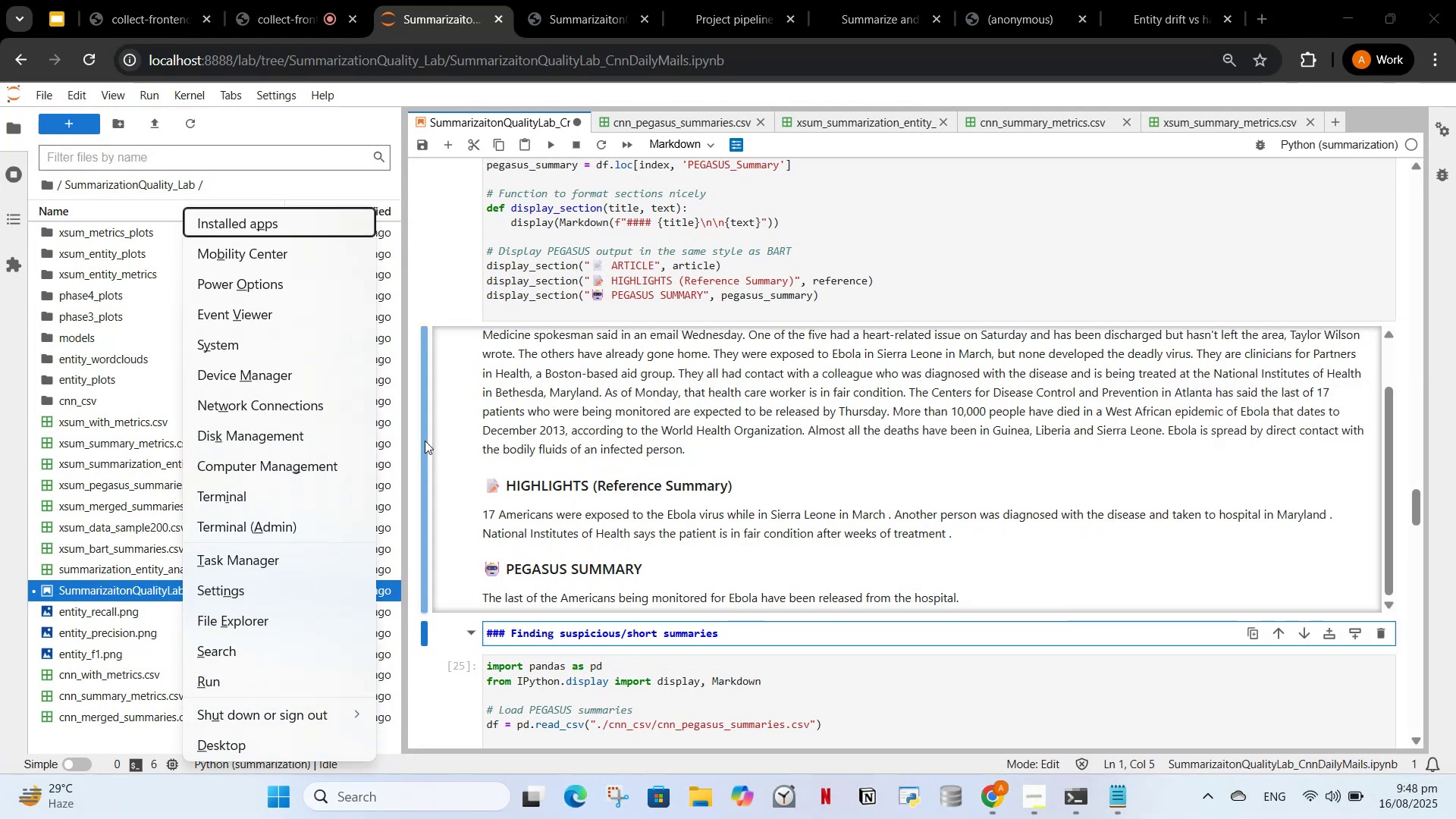 
left_click([425, 441])
 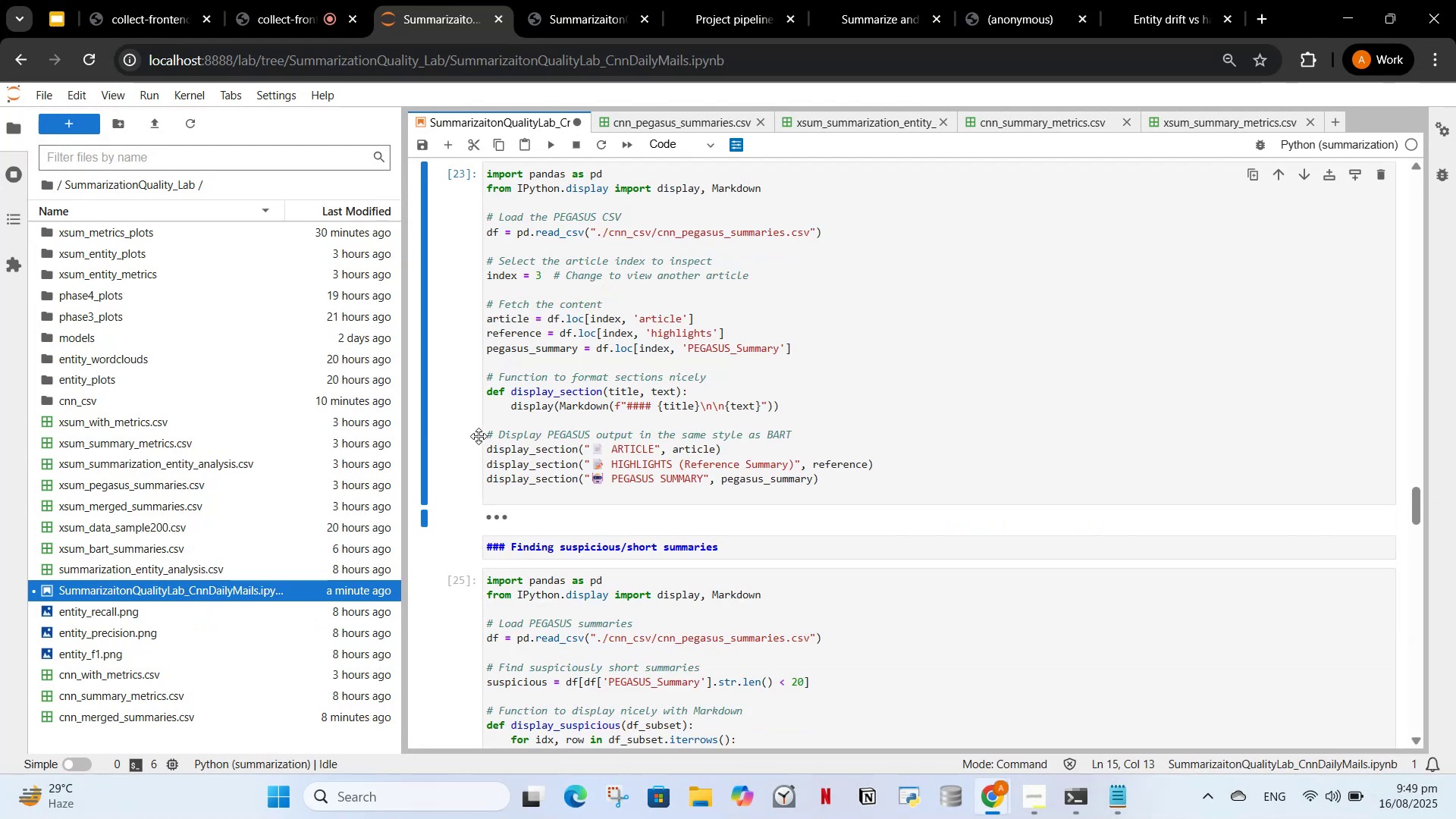 
scroll: coordinate [530, 421], scroll_direction: up, amount: 4.0
 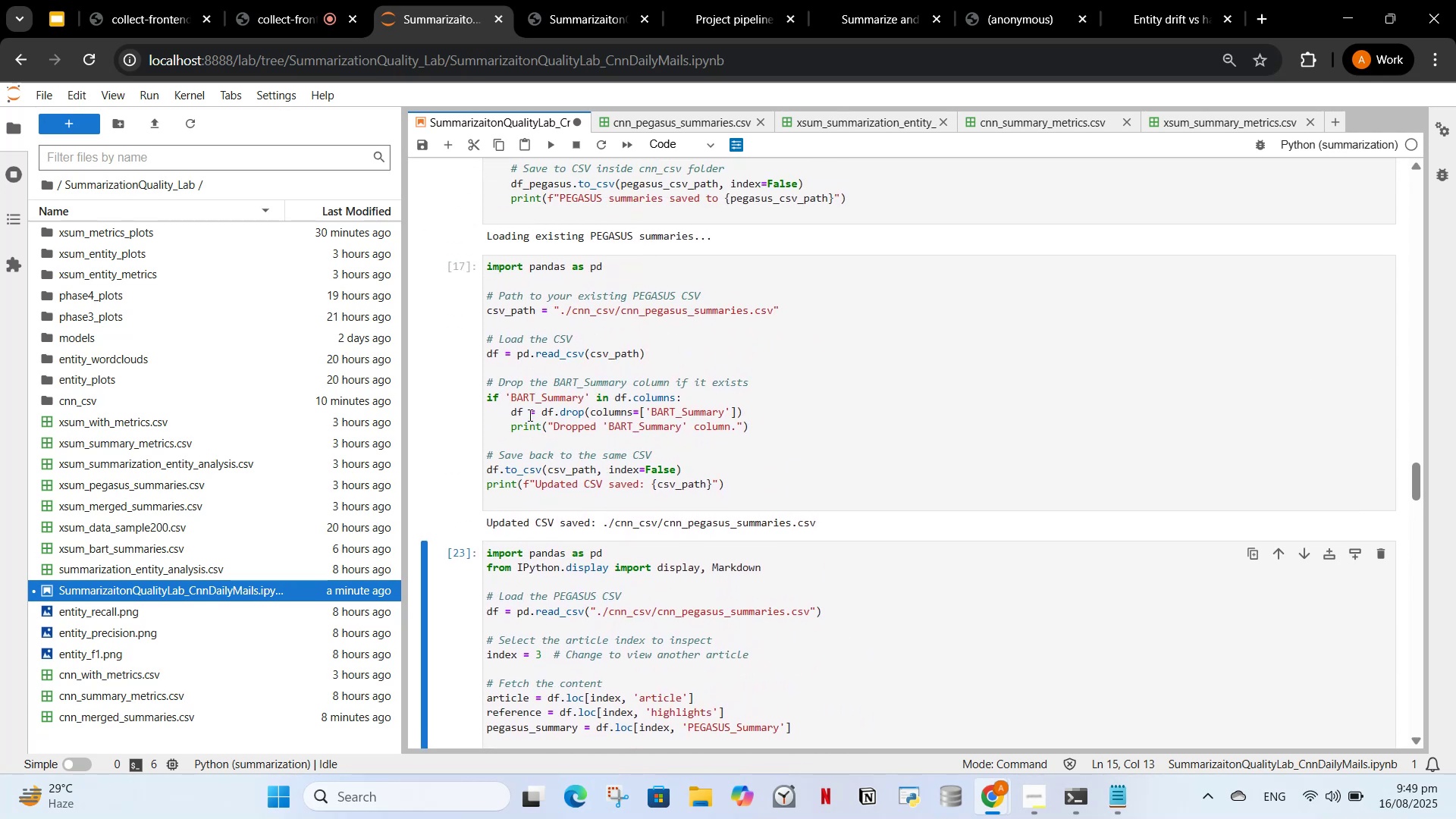 
scroll: coordinate [535, 489], scroll_direction: down, amount: 8.0
 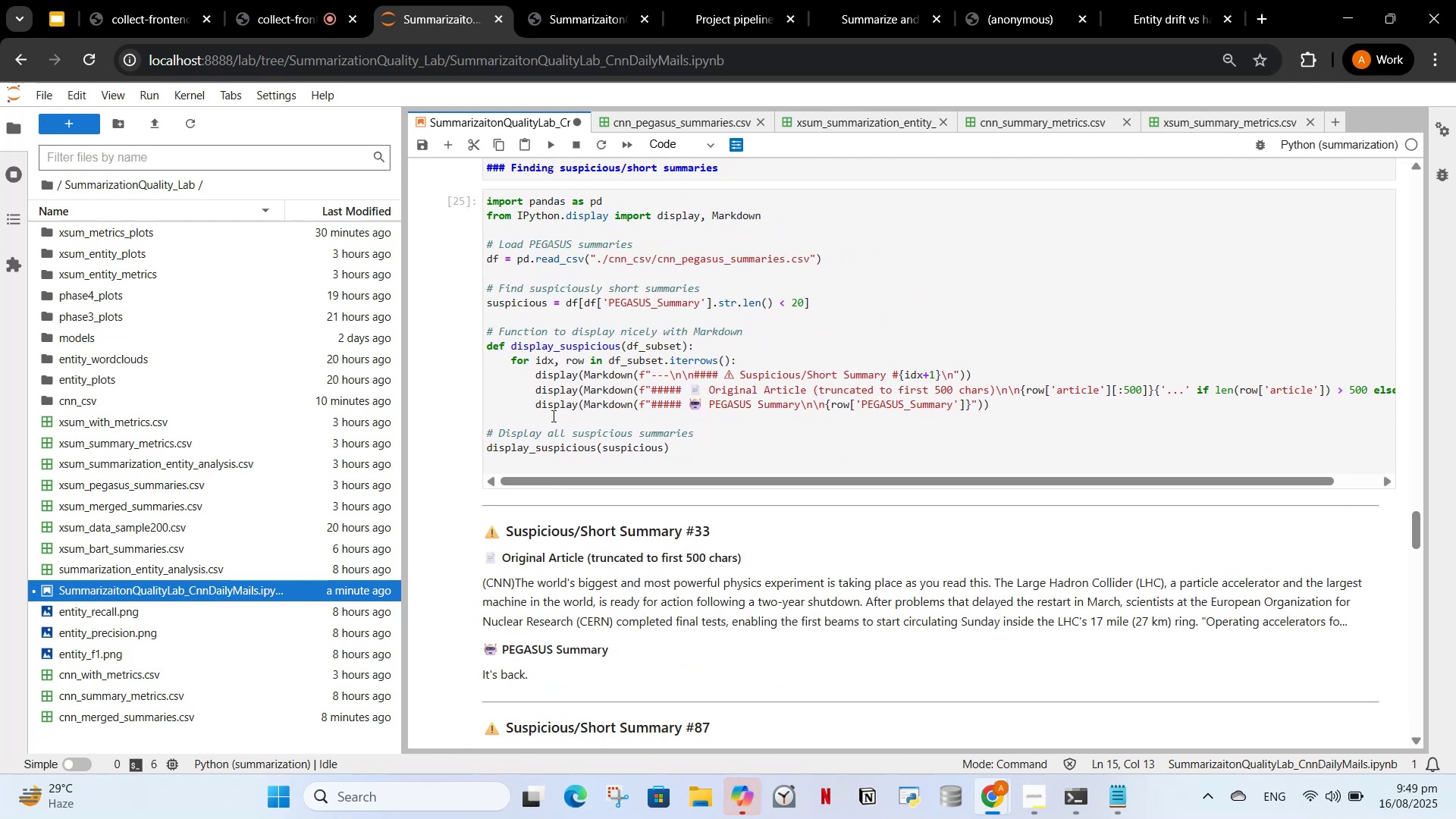 
scroll: coordinate [576, 422], scroll_direction: up, amount: 1.0
 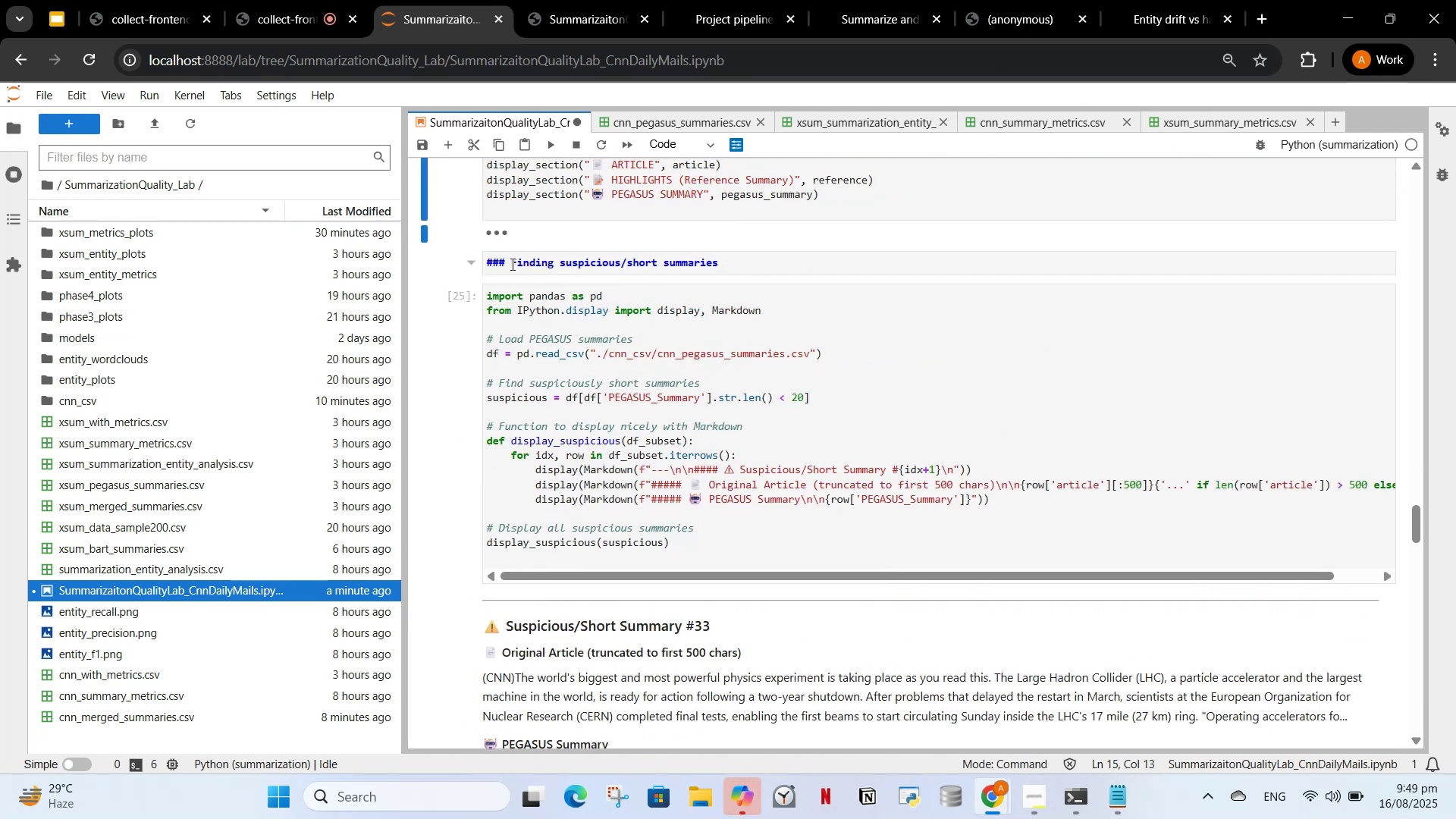 
left_click([507, 262])
 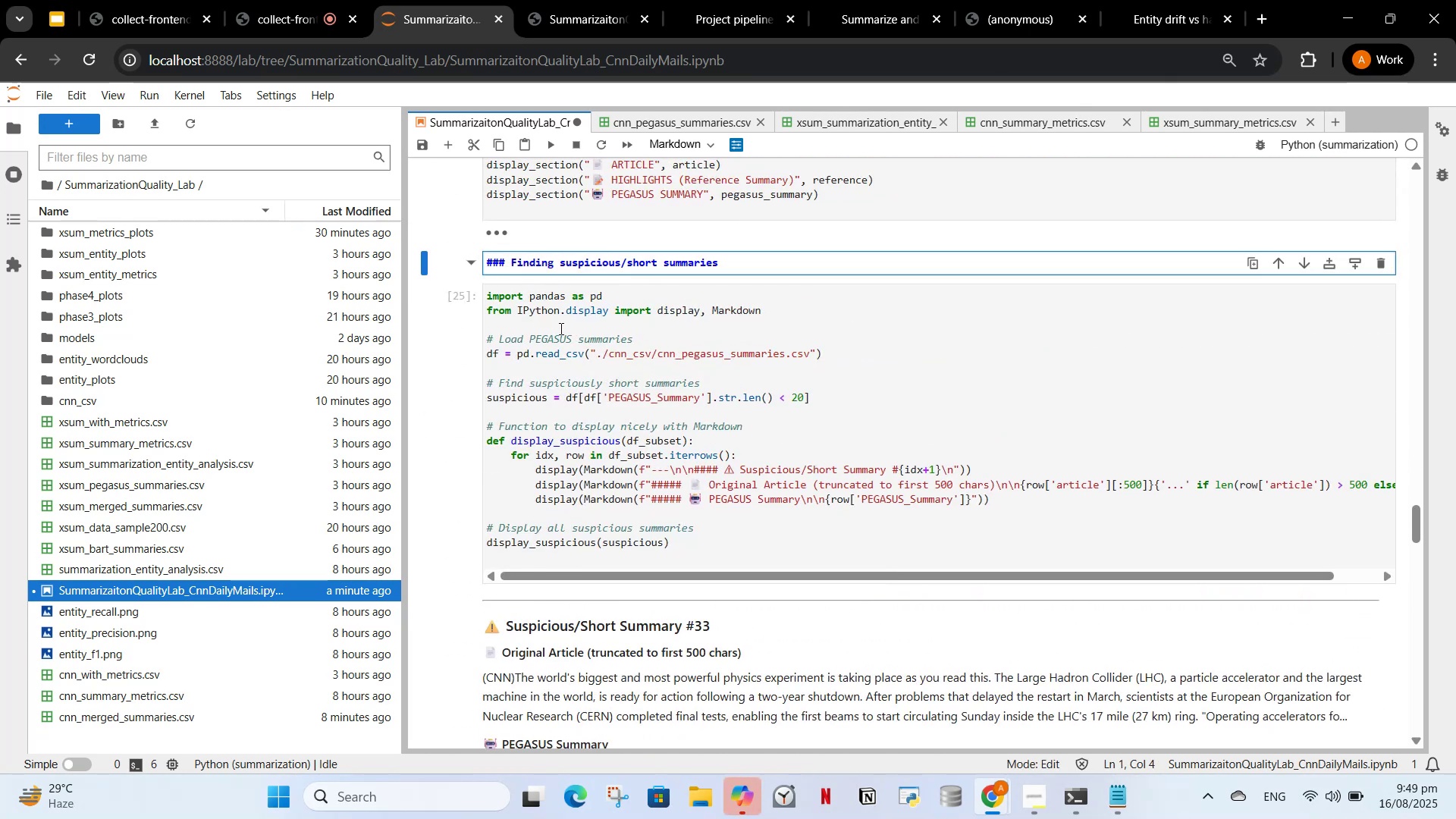 
key(Space)
 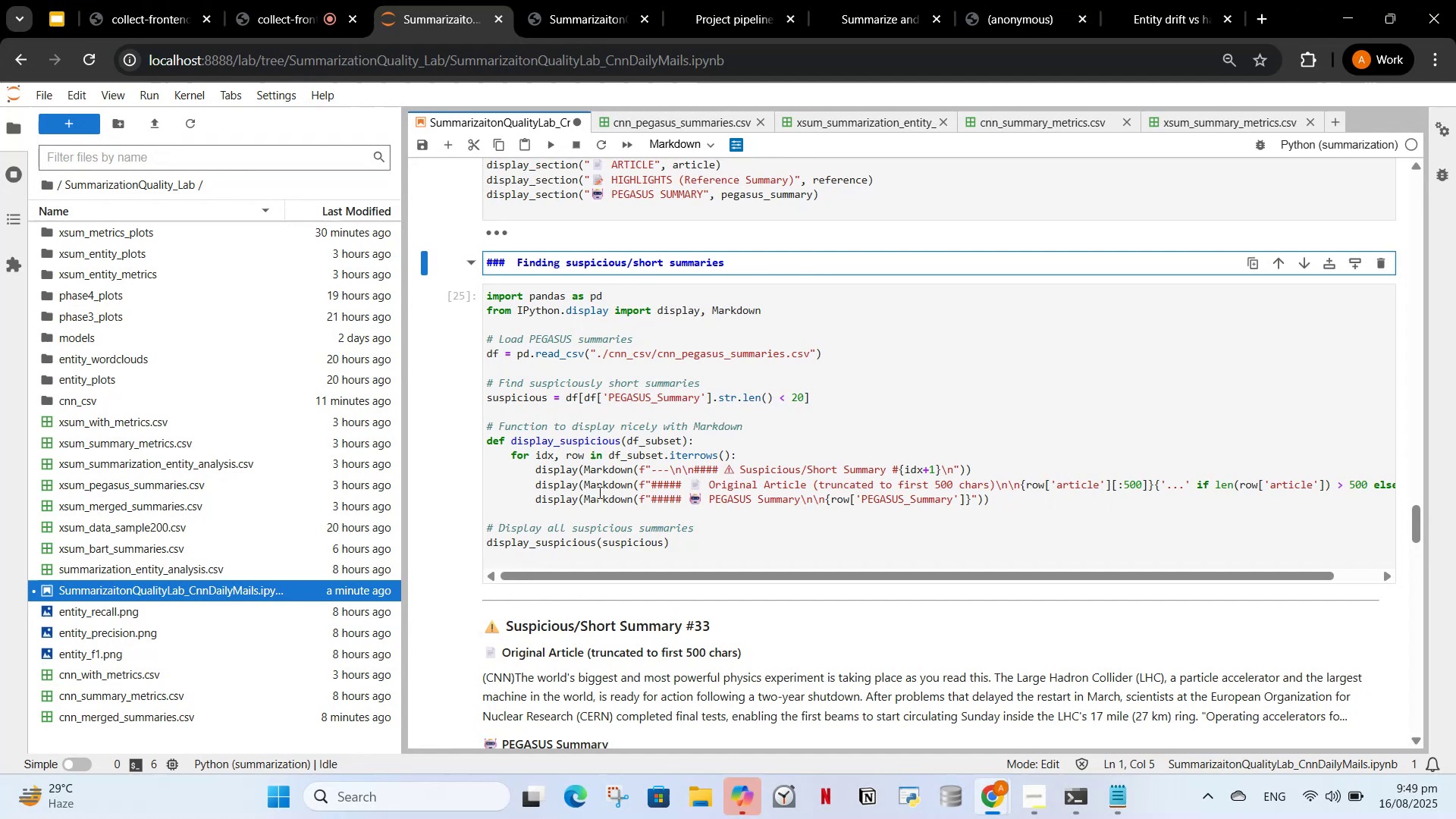 
key(Meta+V)
 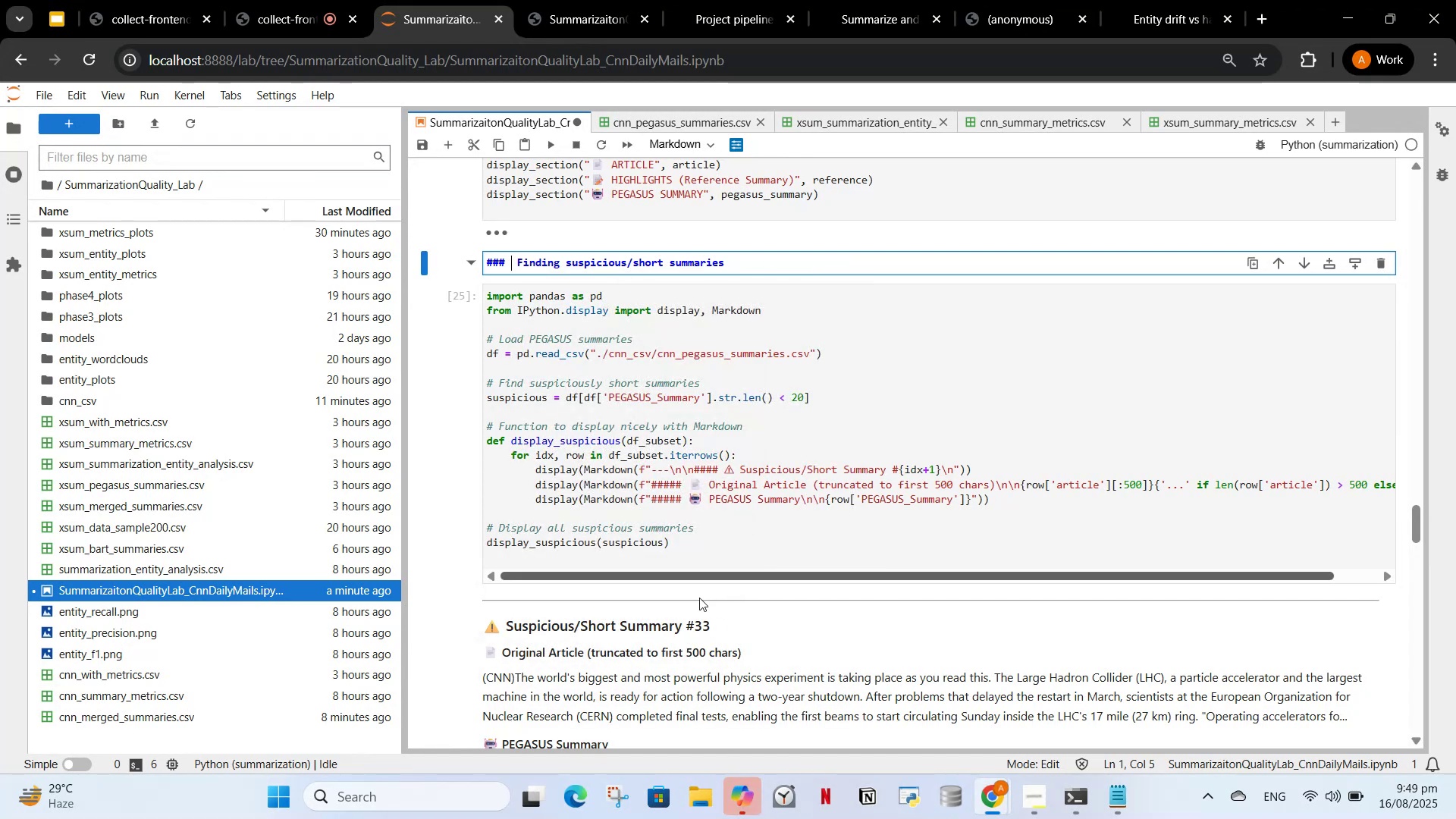 
left_click([743, 799])
 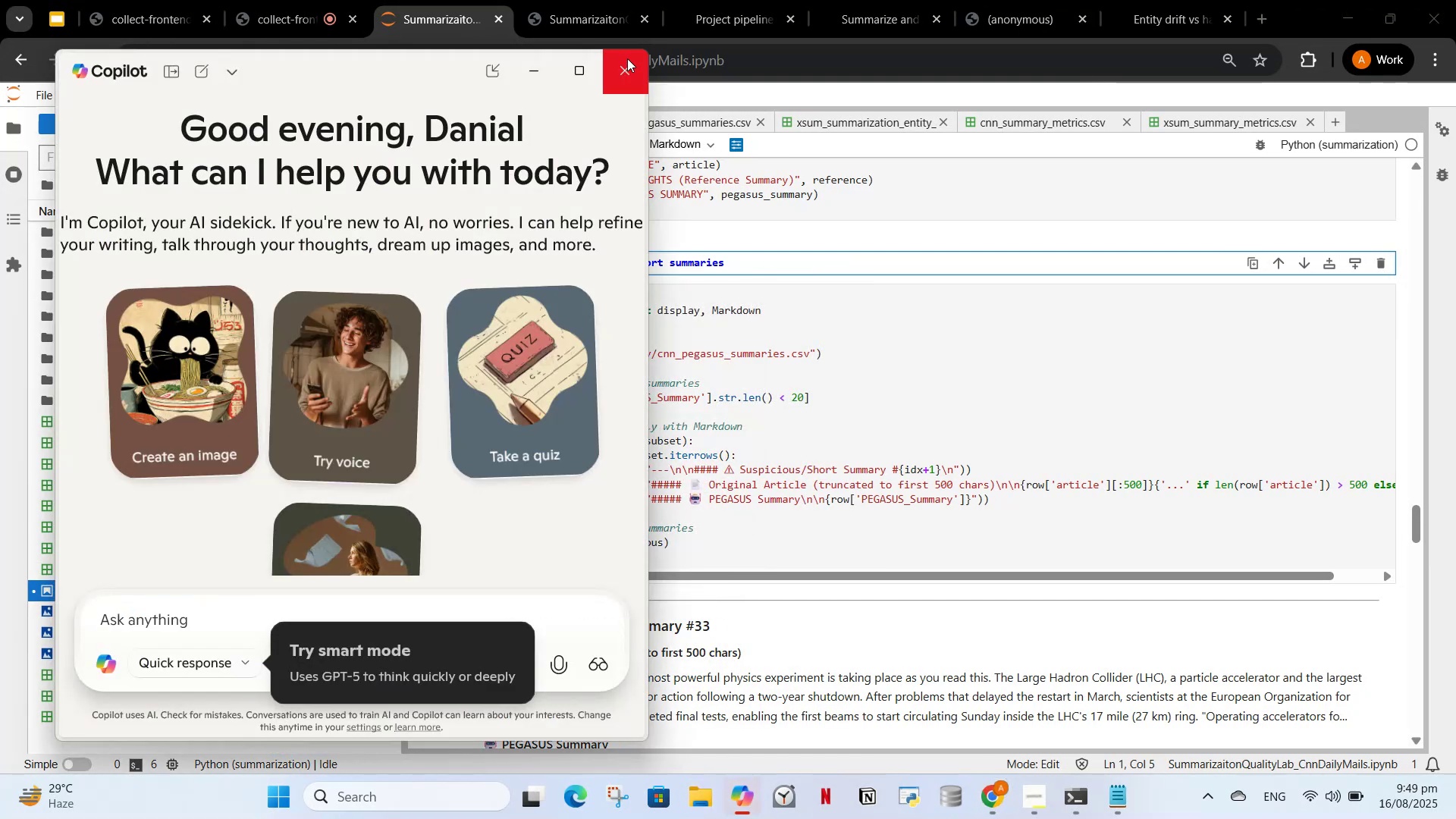 
left_click([626, 72])
 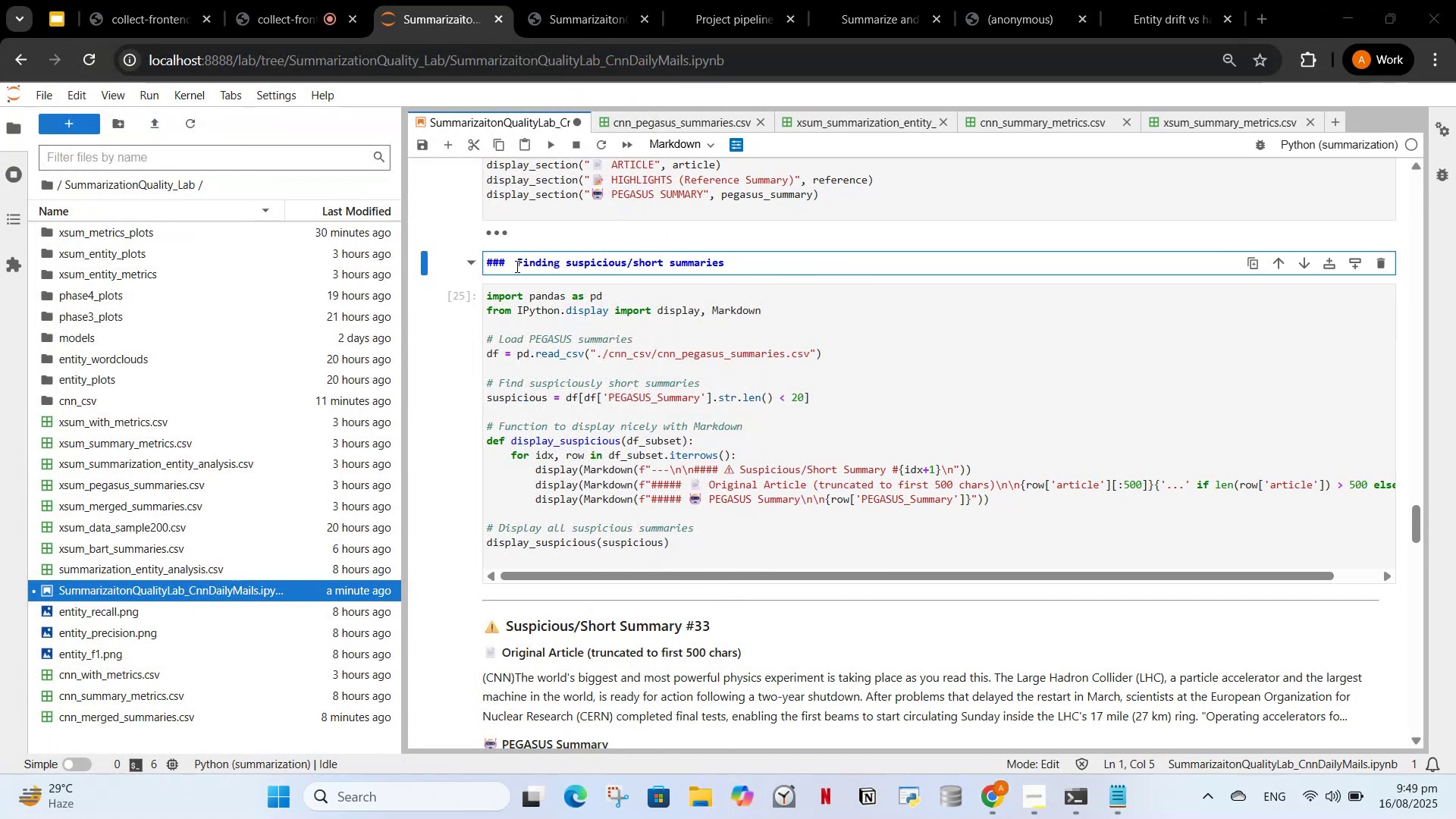 
left_click([516, 267])
 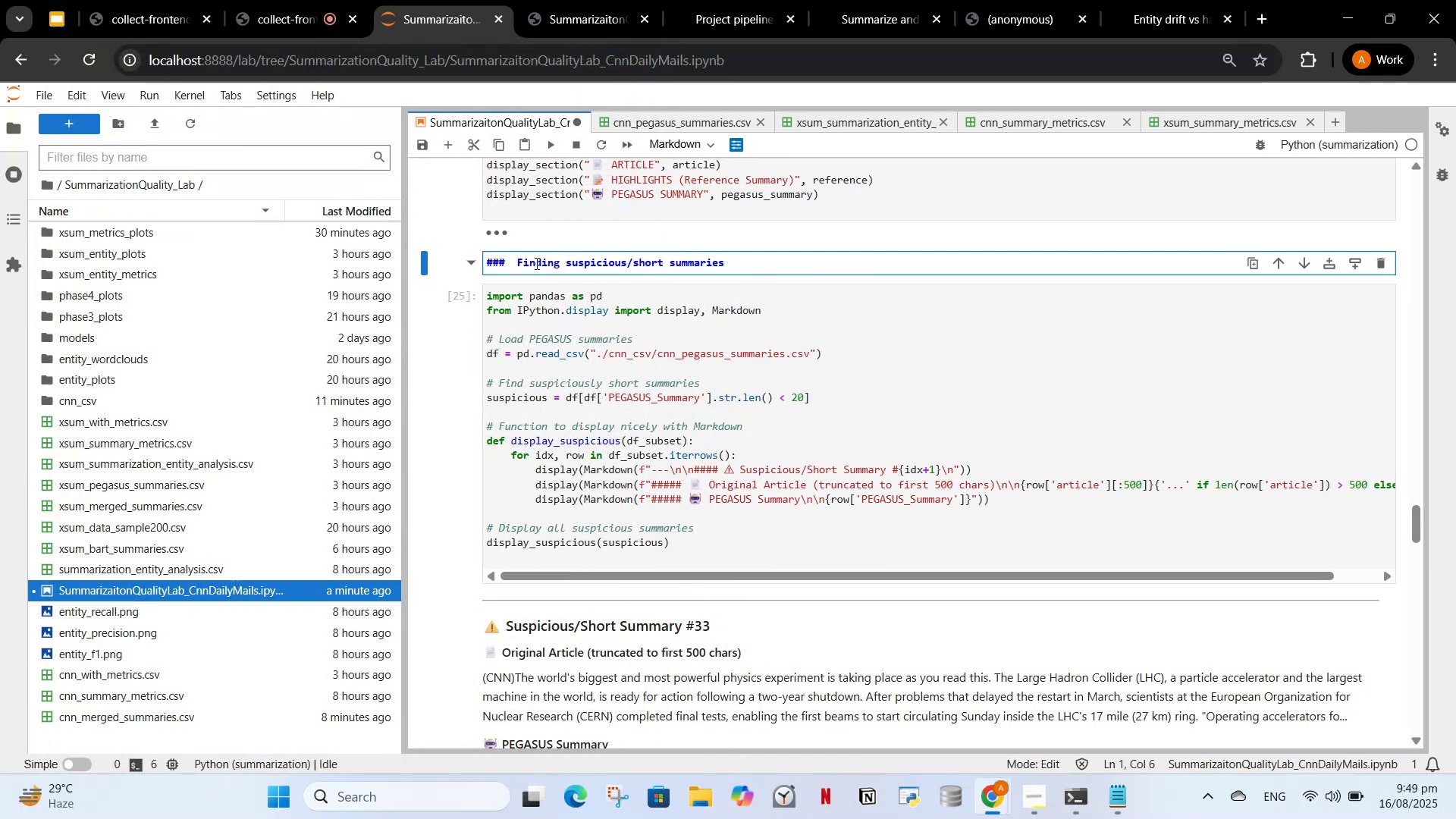 
key(ArrowLeft)
 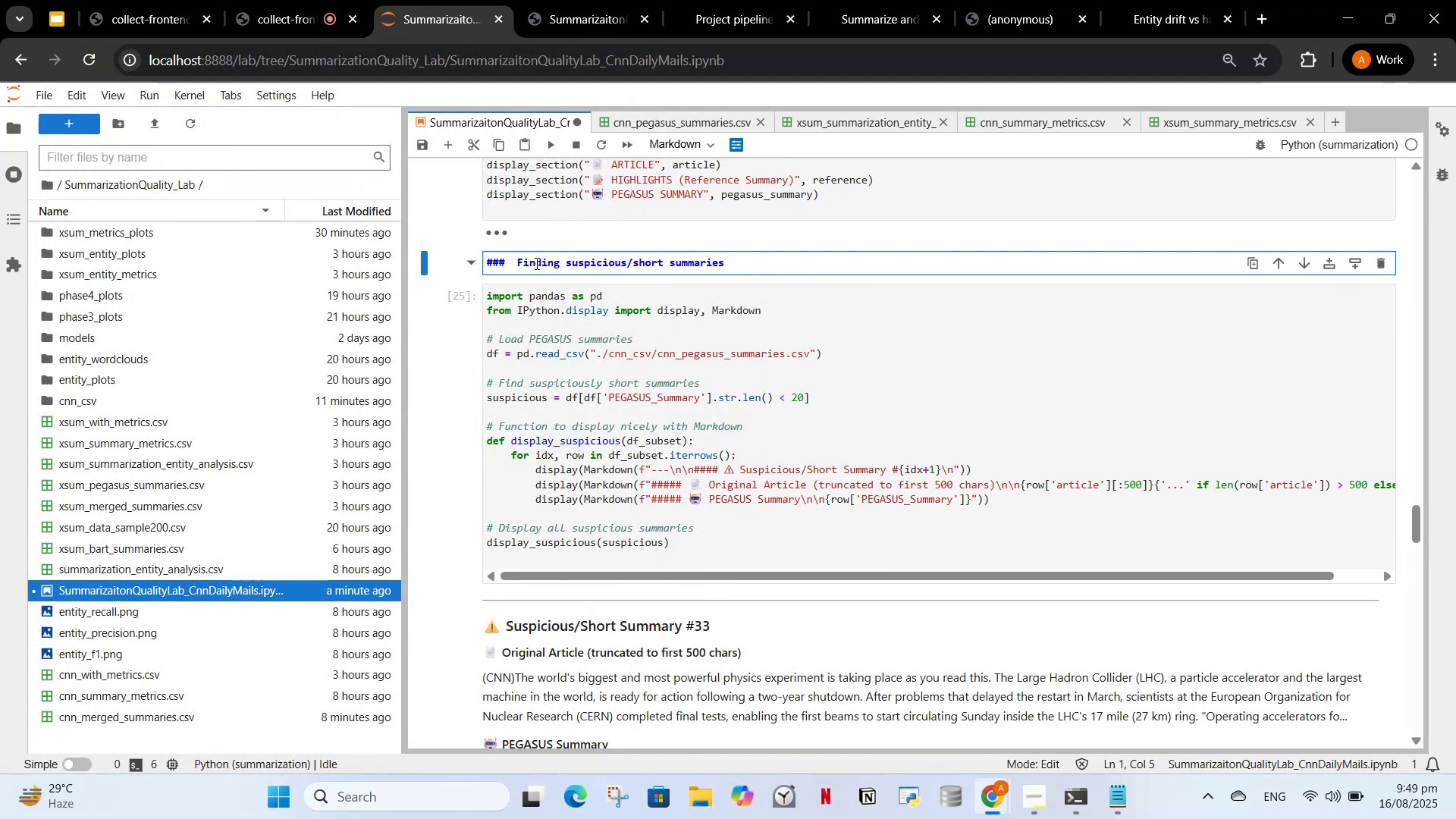 
key(Meta+V)
 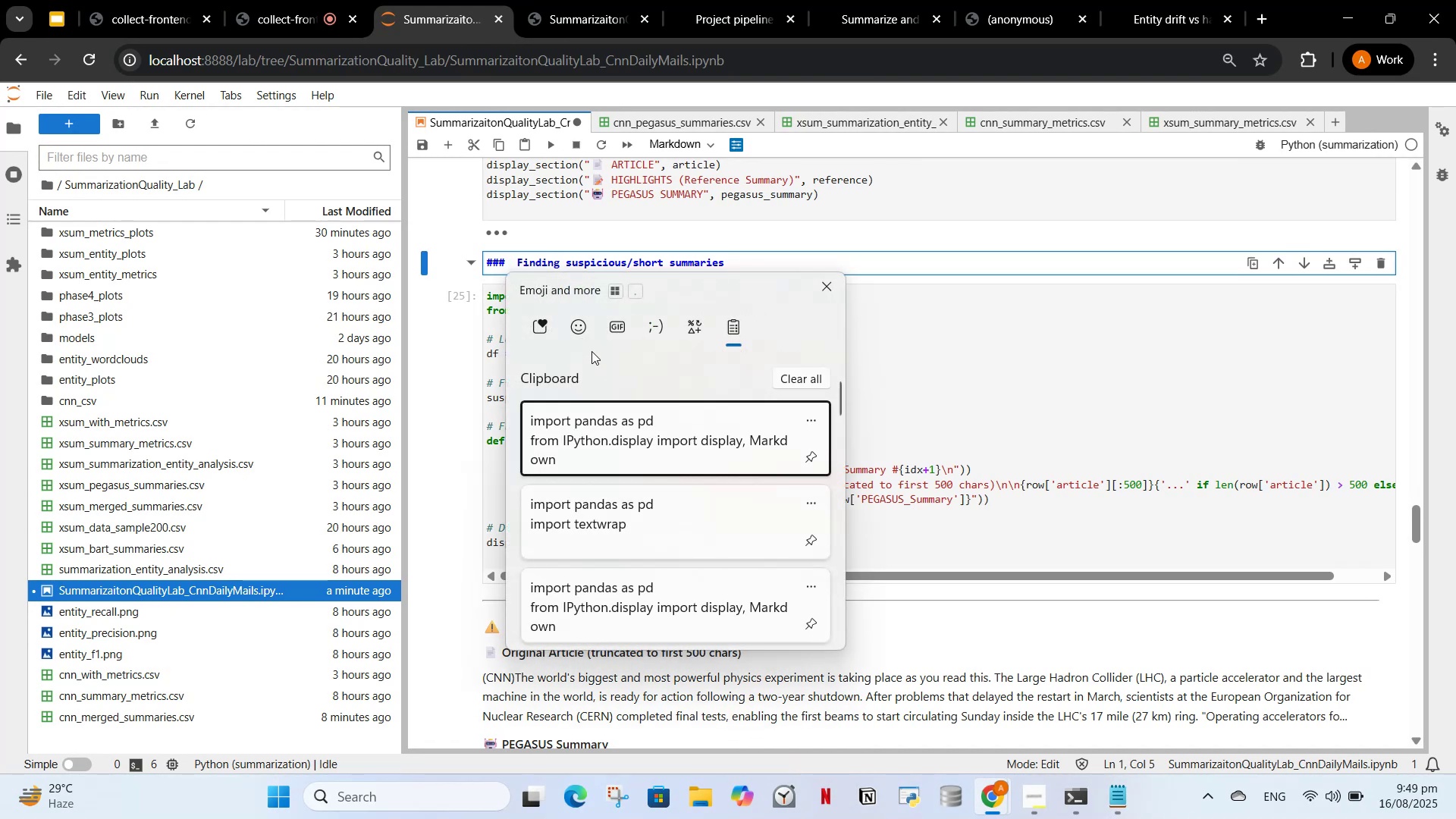 
left_click([576, 325])
 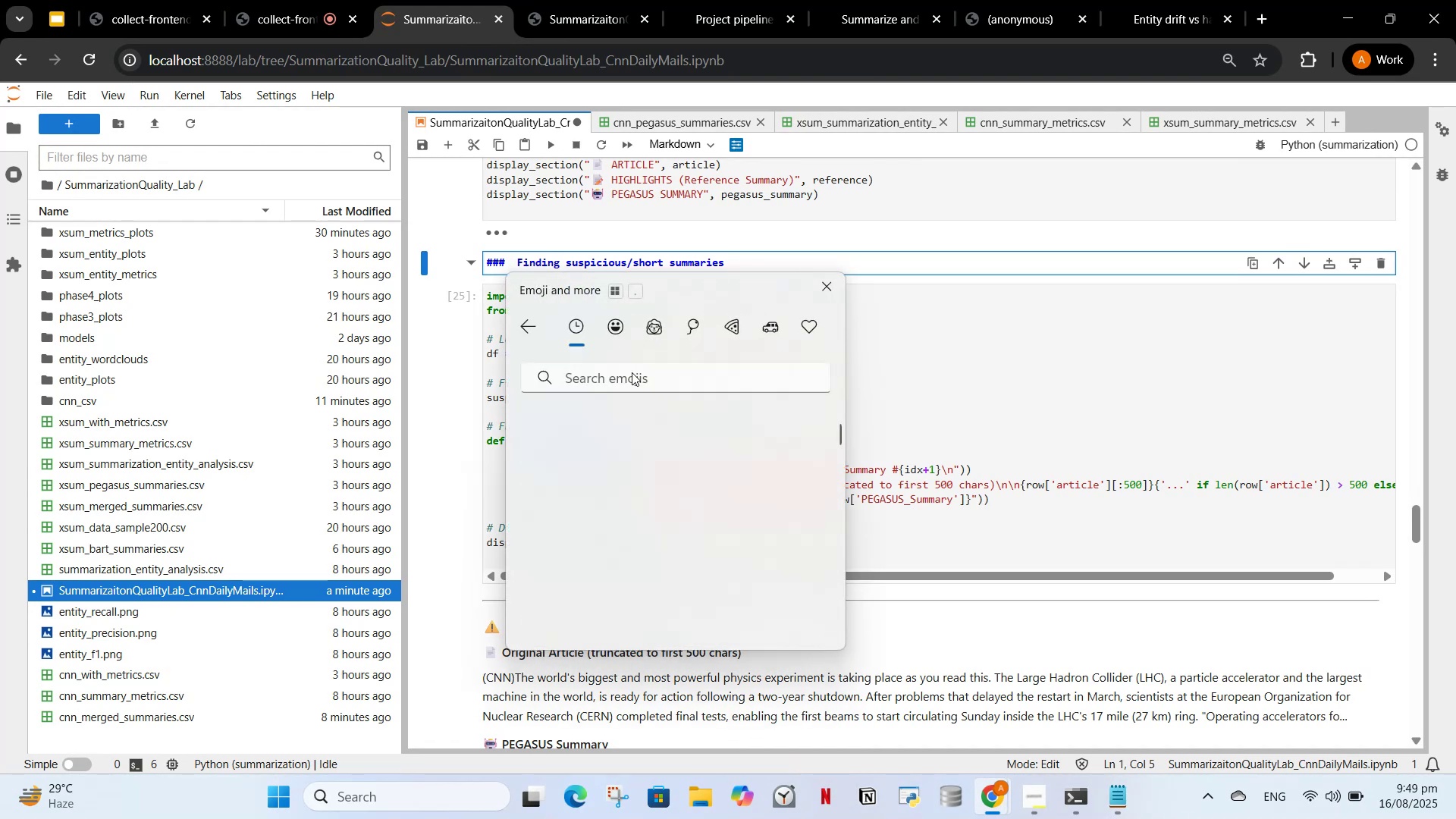 
left_click([632, 372])
 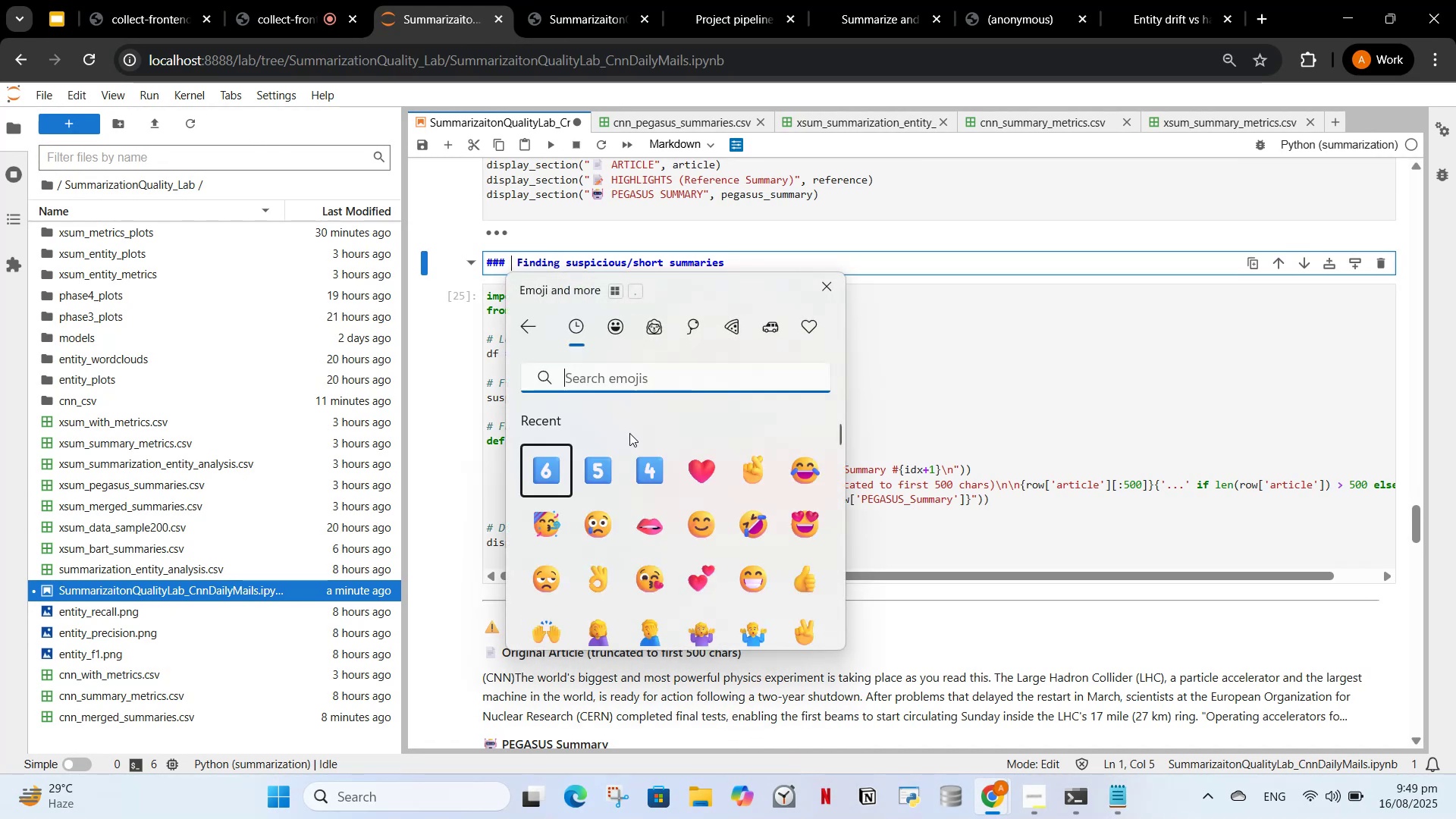 
key(7)
 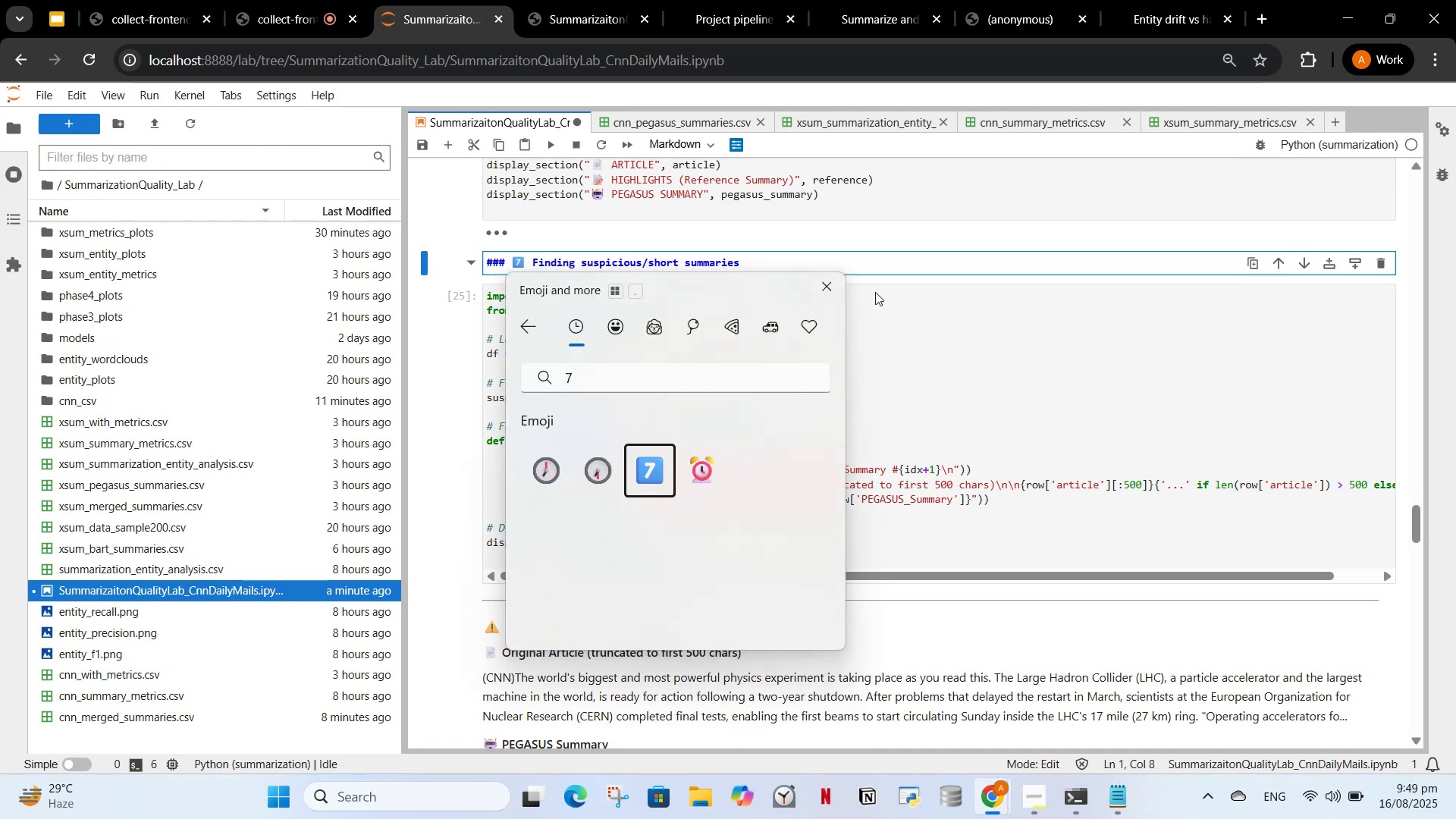 
left_click([835, 289])
 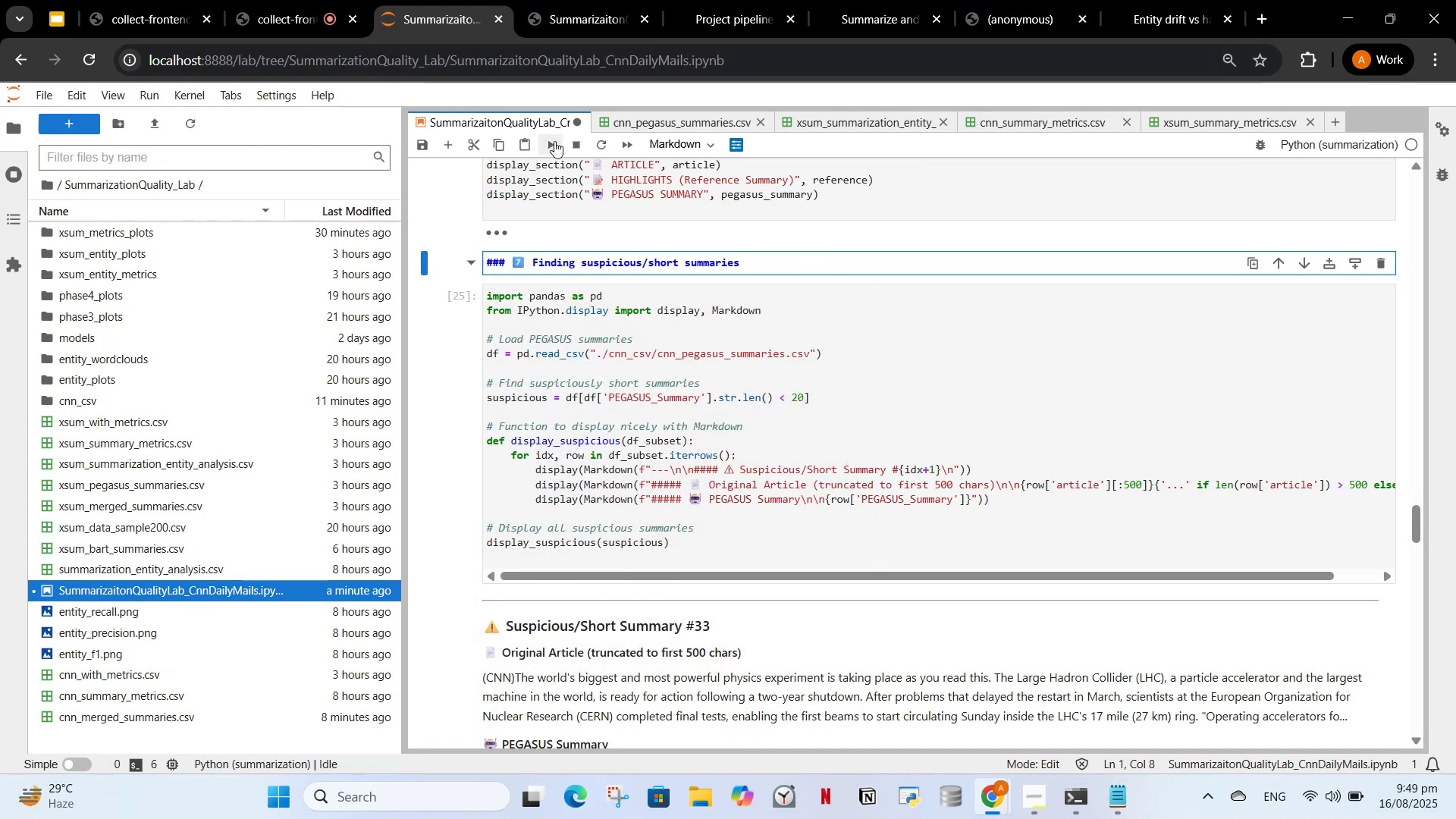 
left_click([555, 141])
 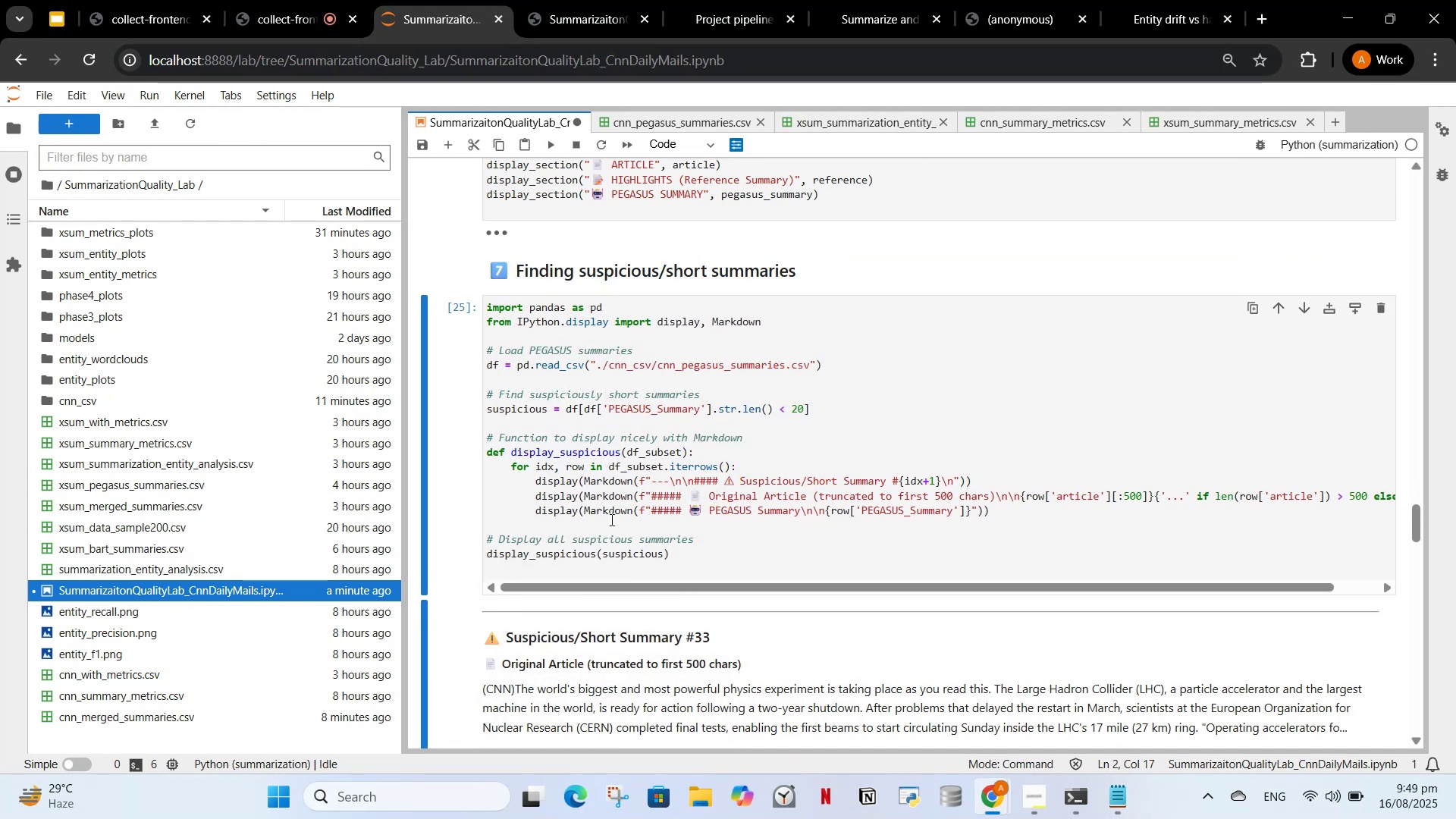 
scroll: coordinate [746, 450], scroll_direction: down, amount: 14.0
 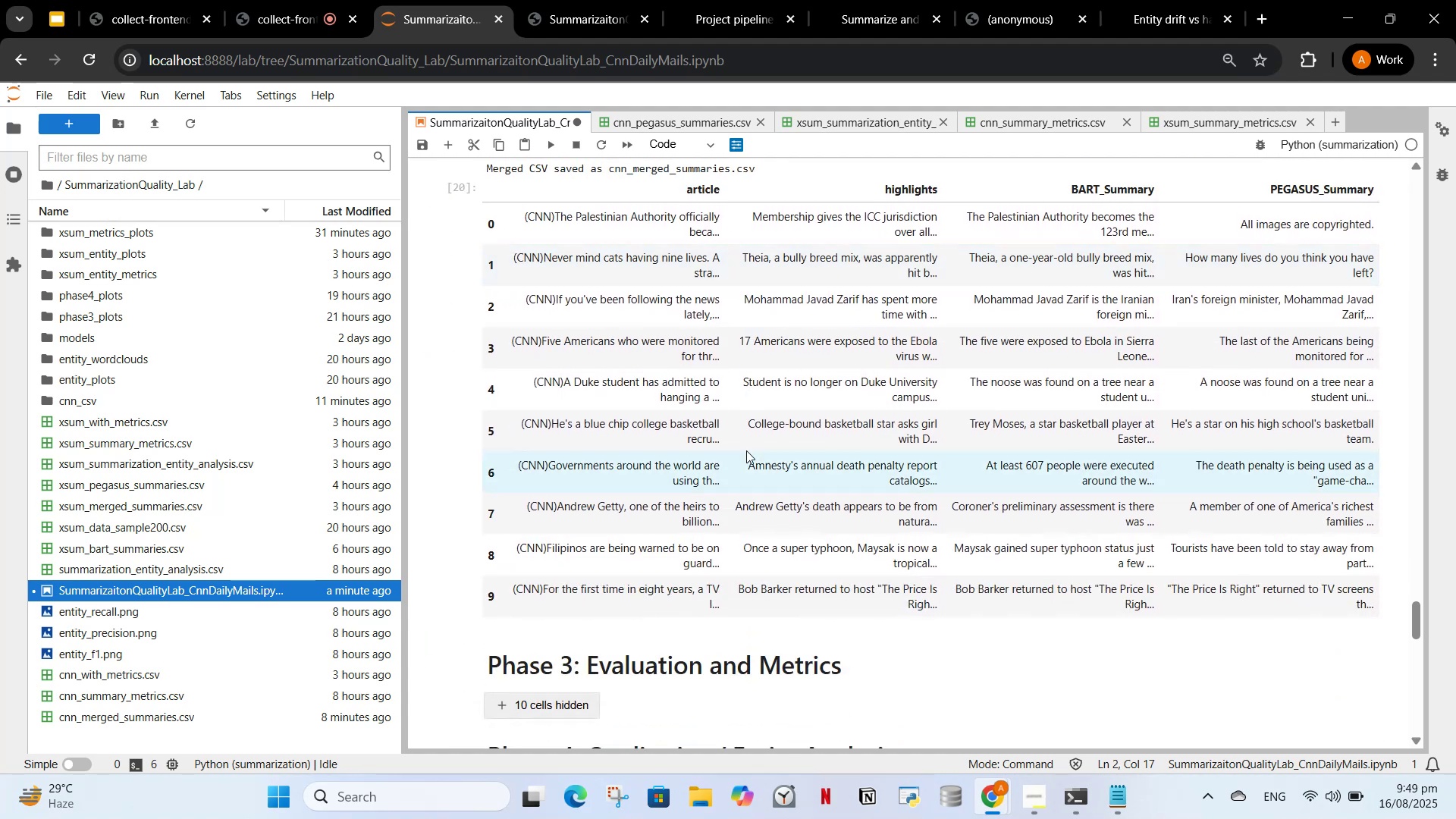 
scroll: coordinate [746, 450], scroll_direction: up, amount: 4.0
 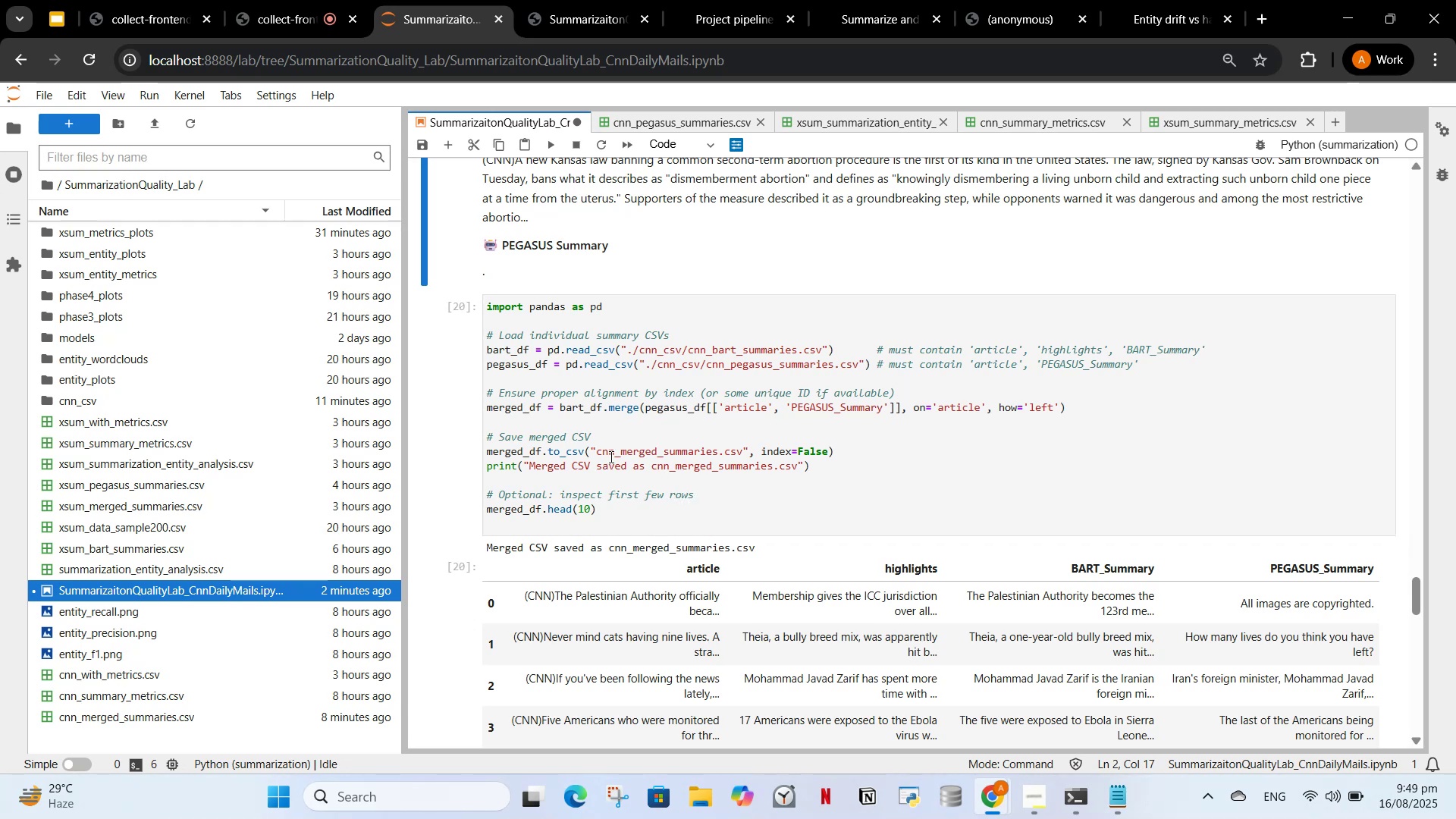 
wait(12.74)
 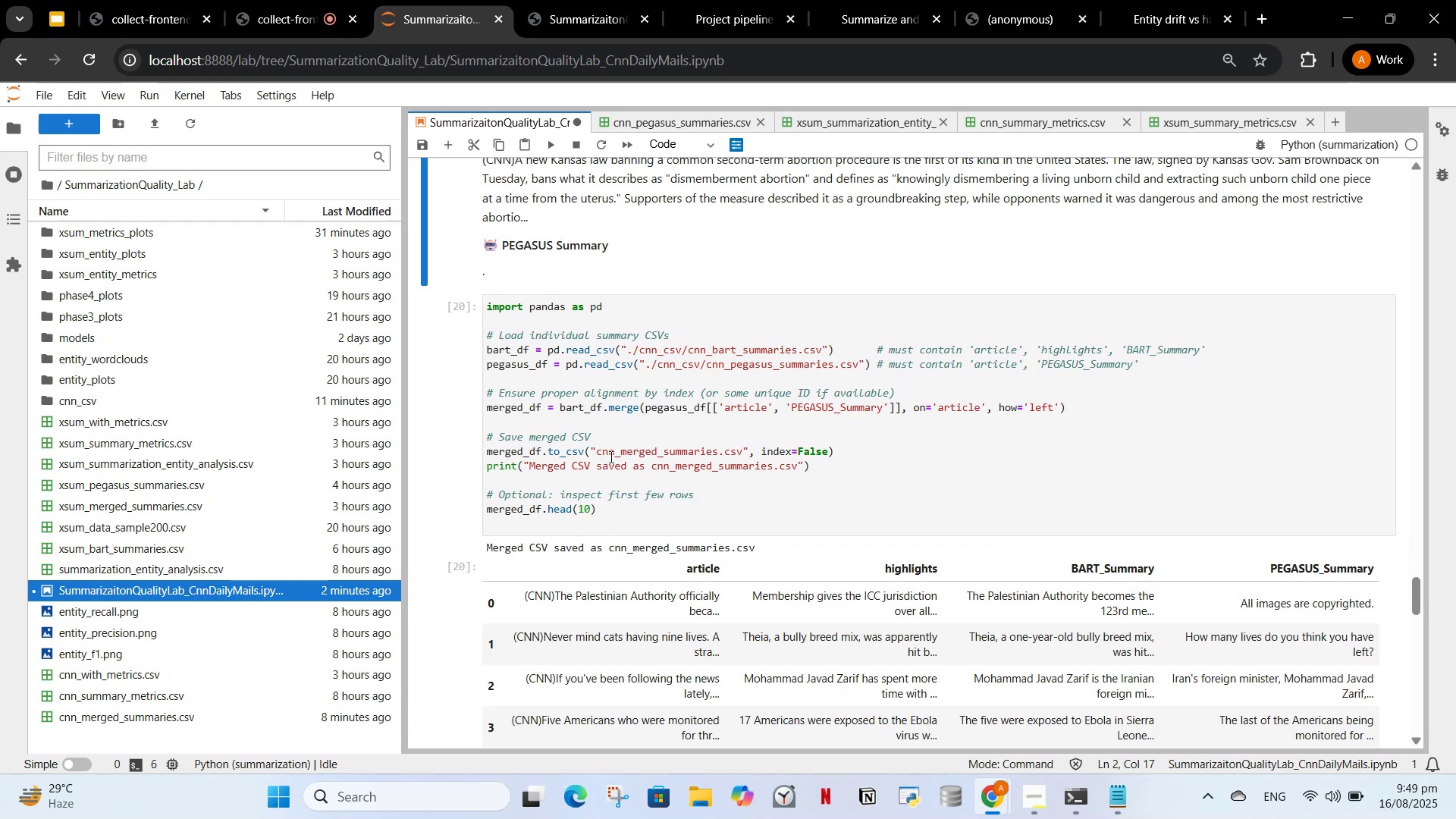 
left_click([522, 278])
 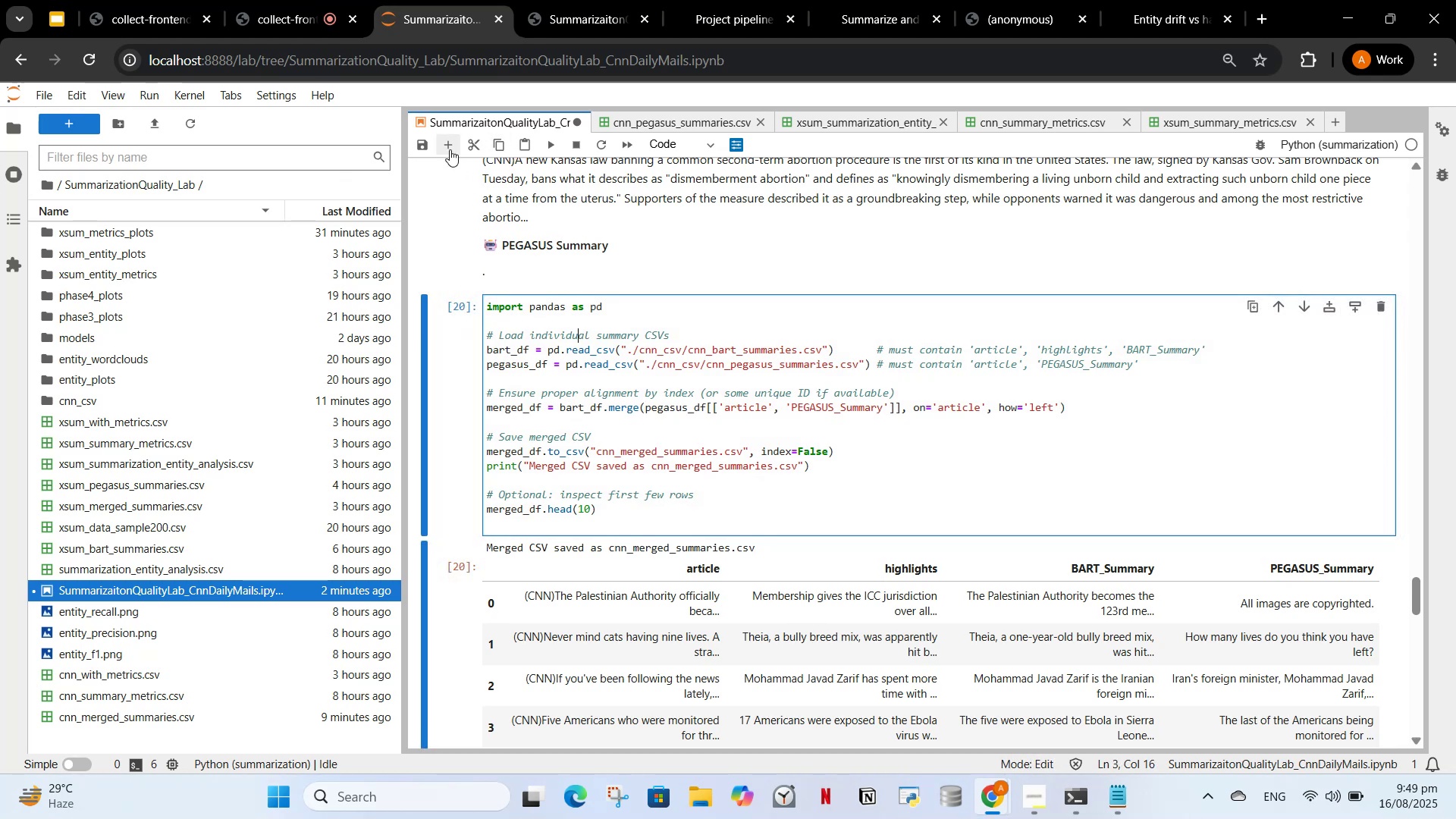 
left_click([450, 149])
 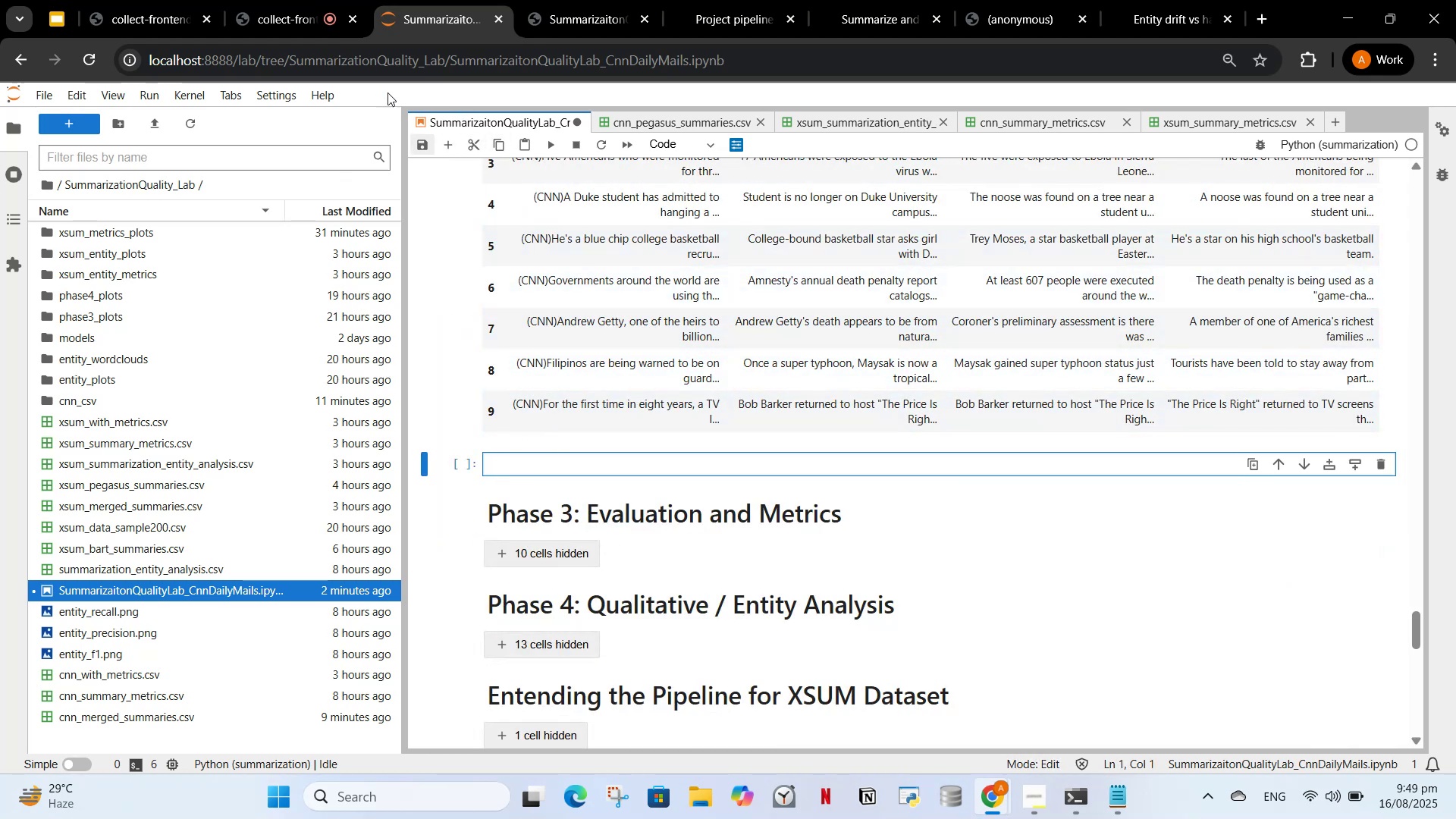 
left_click([472, 144])
 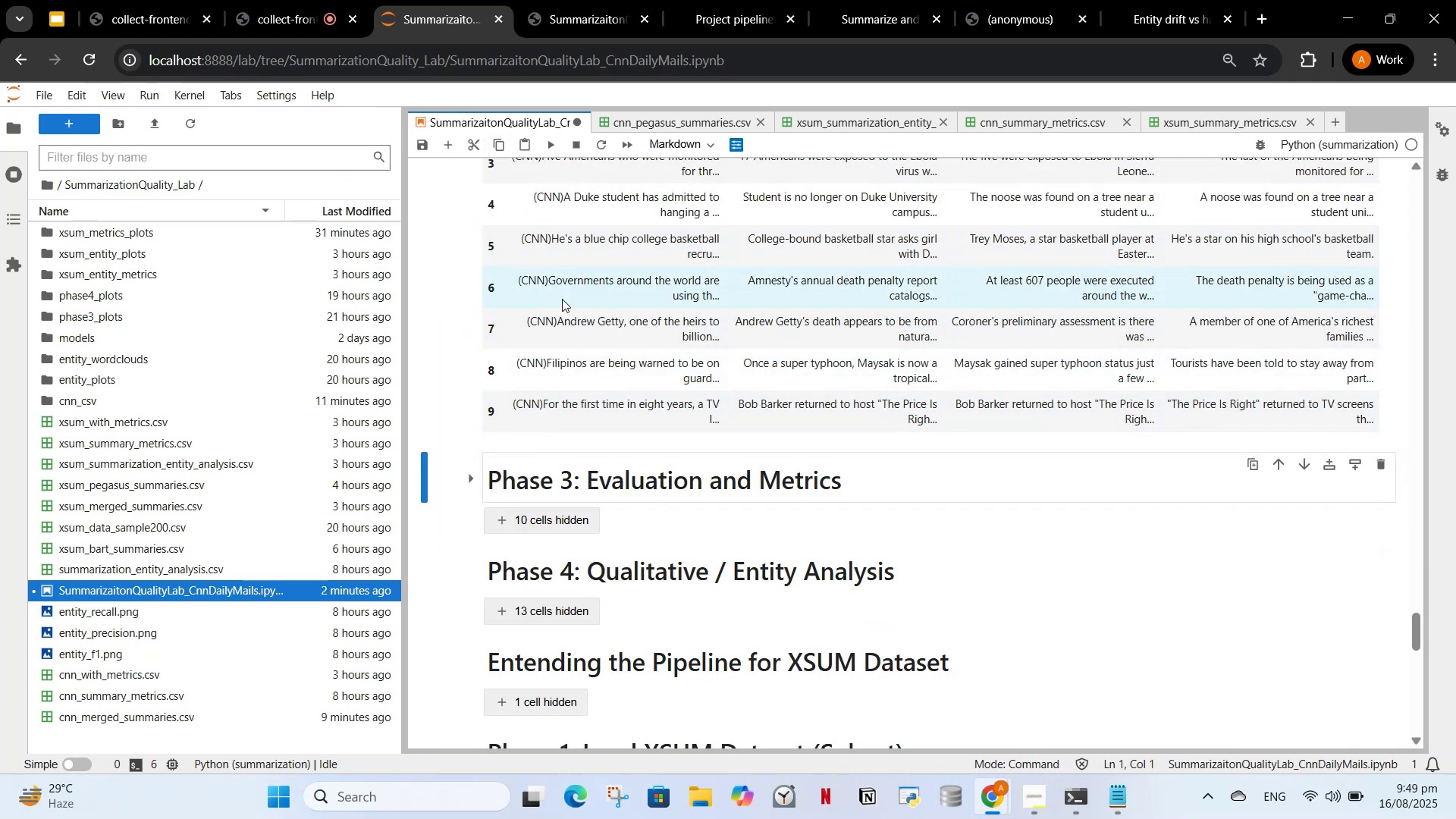 
scroll: coordinate [563, 314], scroll_direction: up, amount: 6.0
 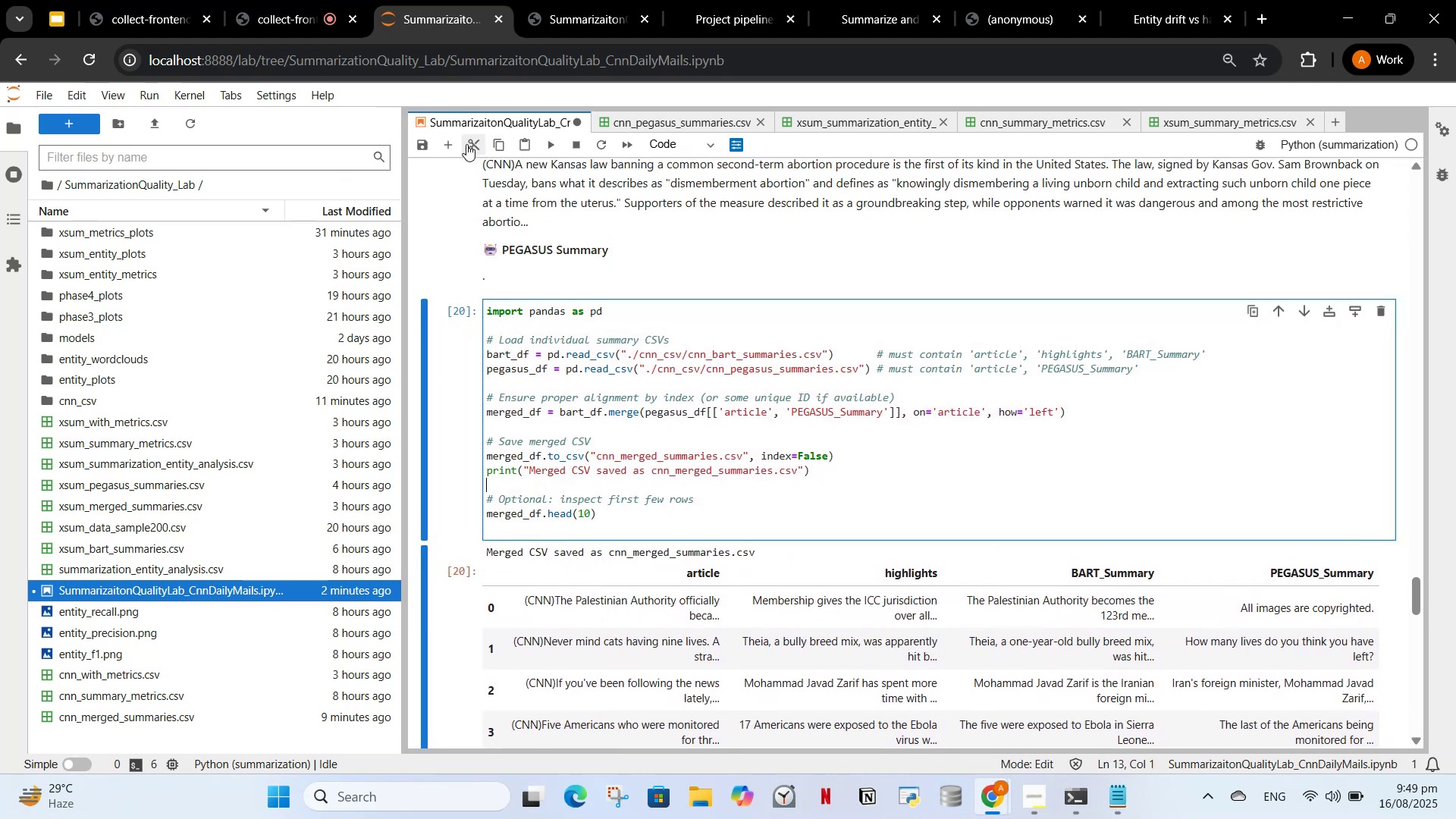 
left_click([454, 149])
 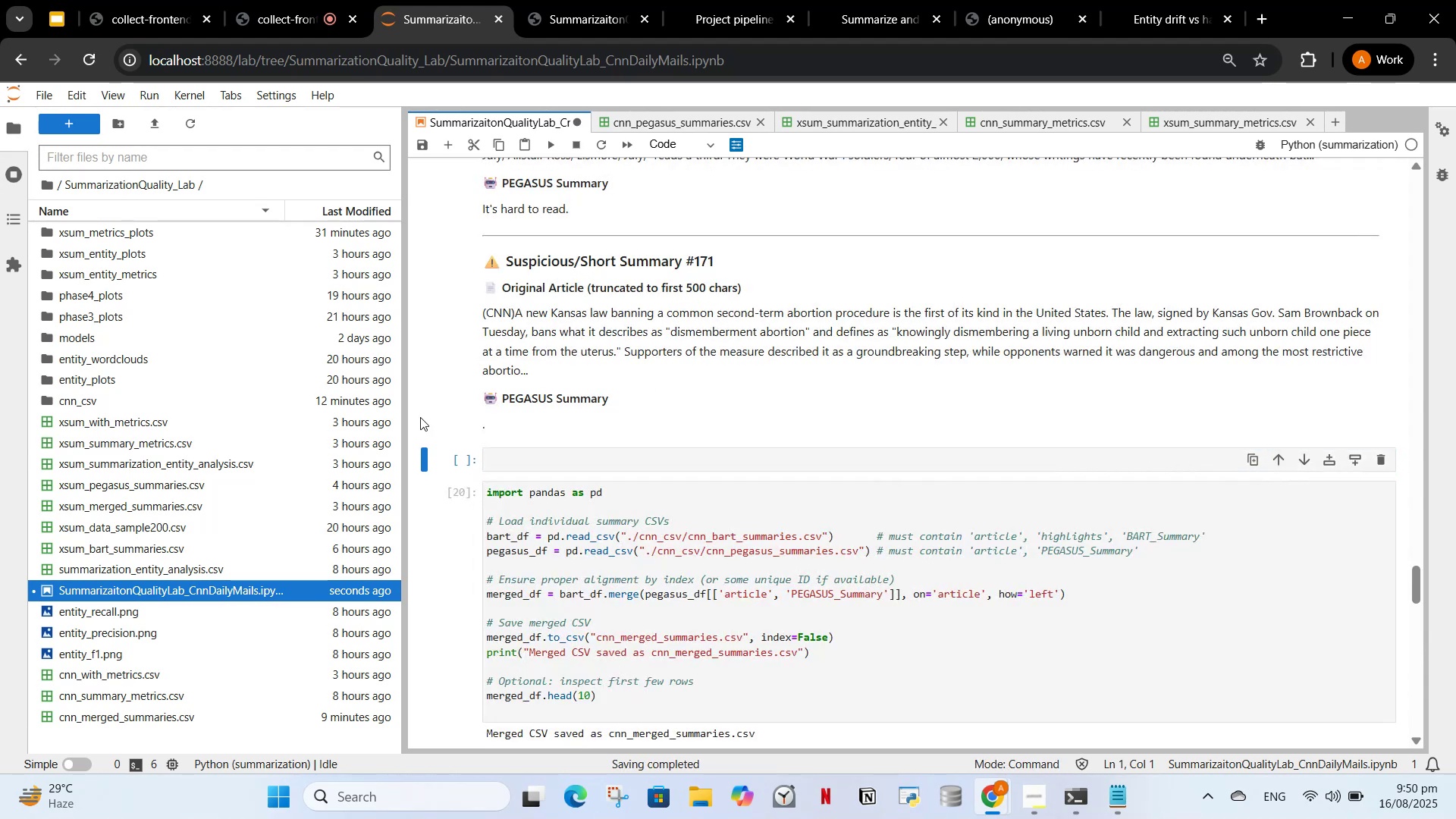 
left_click([541, 457])
 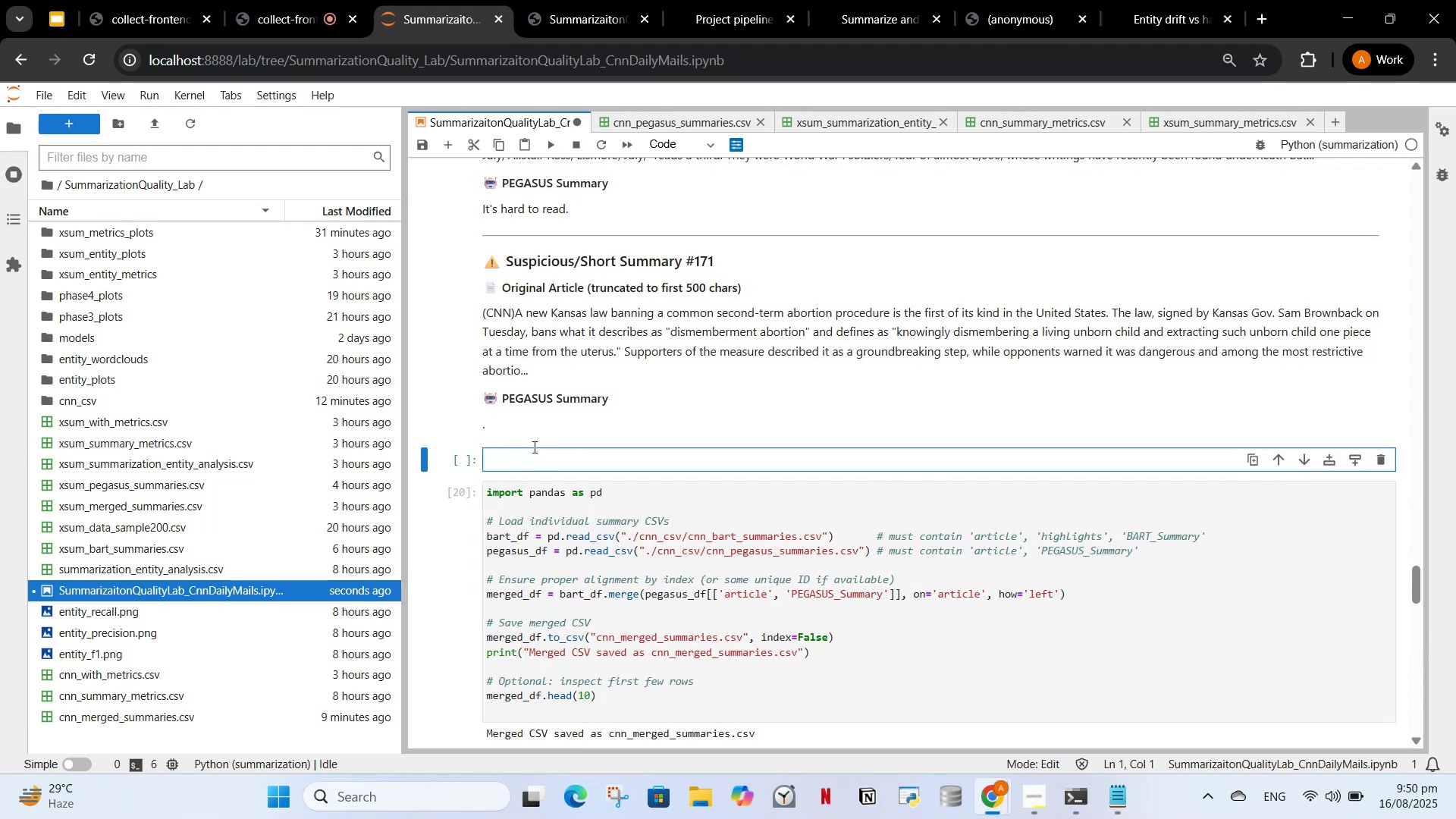 
type(### Merging BART and p)
key(Backspace)
type(PEGASUS Sum)
key(Backspace)
key(Backspace)
key(Backspace)
type(summaries)
 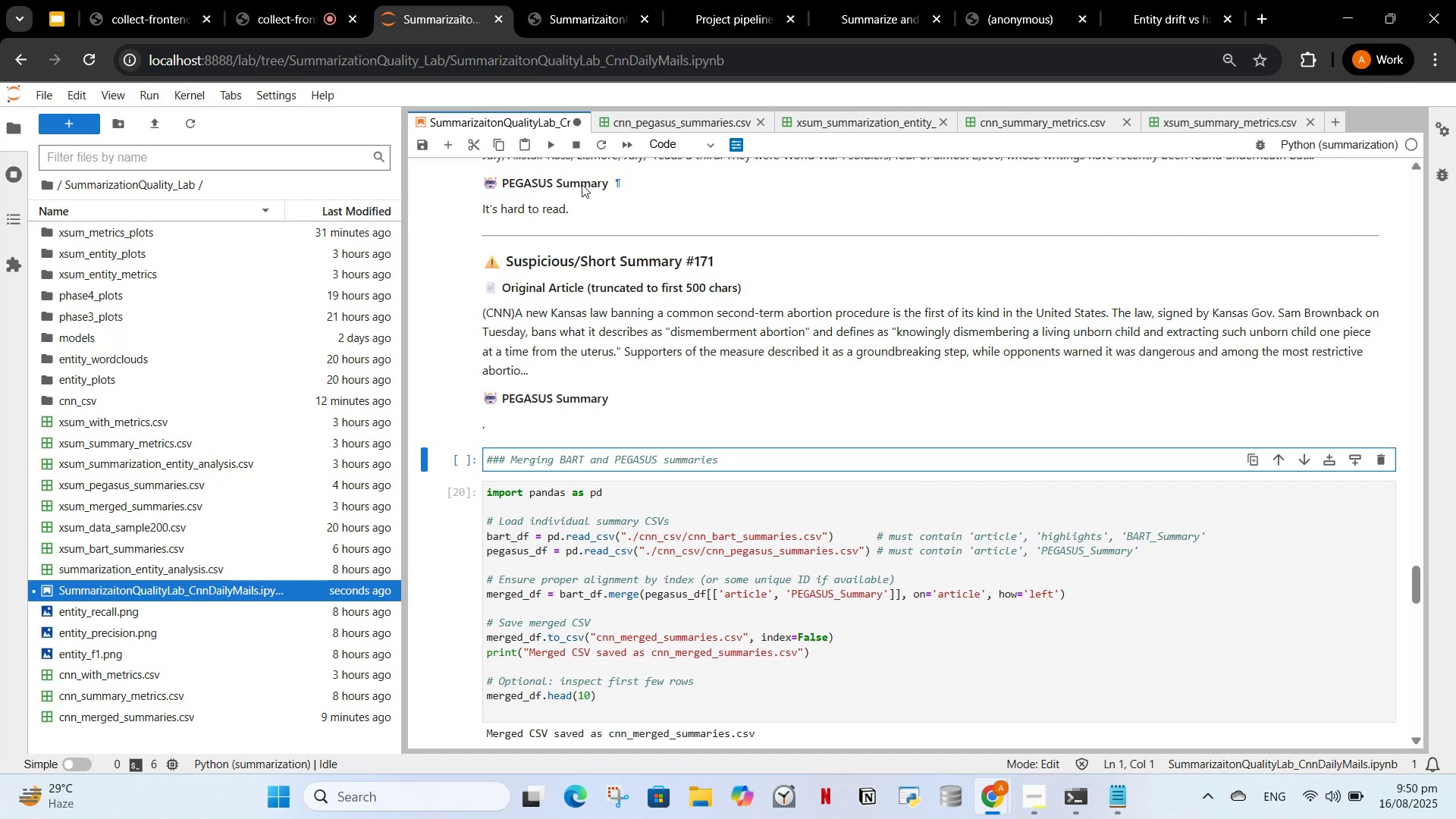 
left_click([655, 136])
 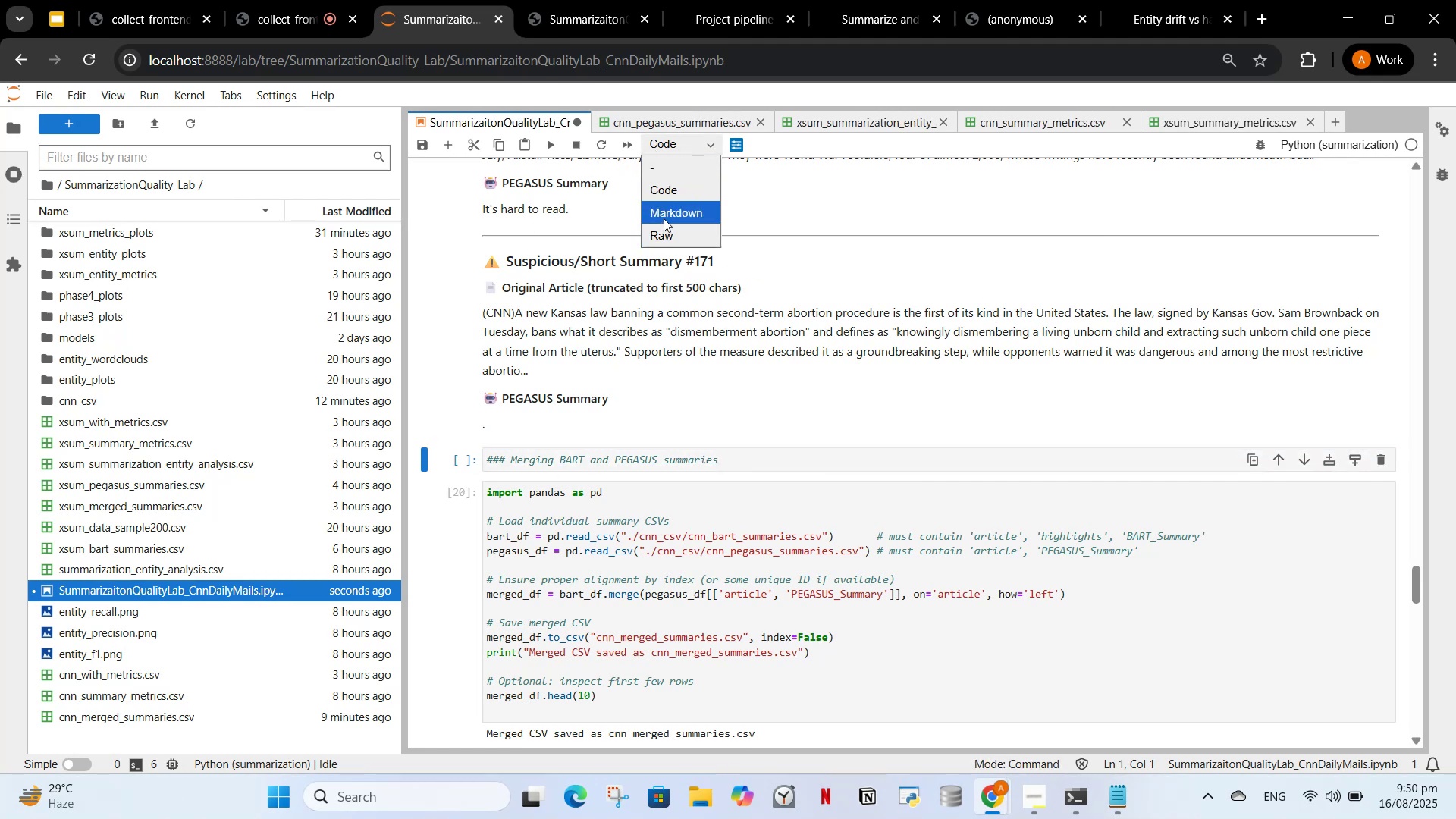 
left_click([664, 216])
 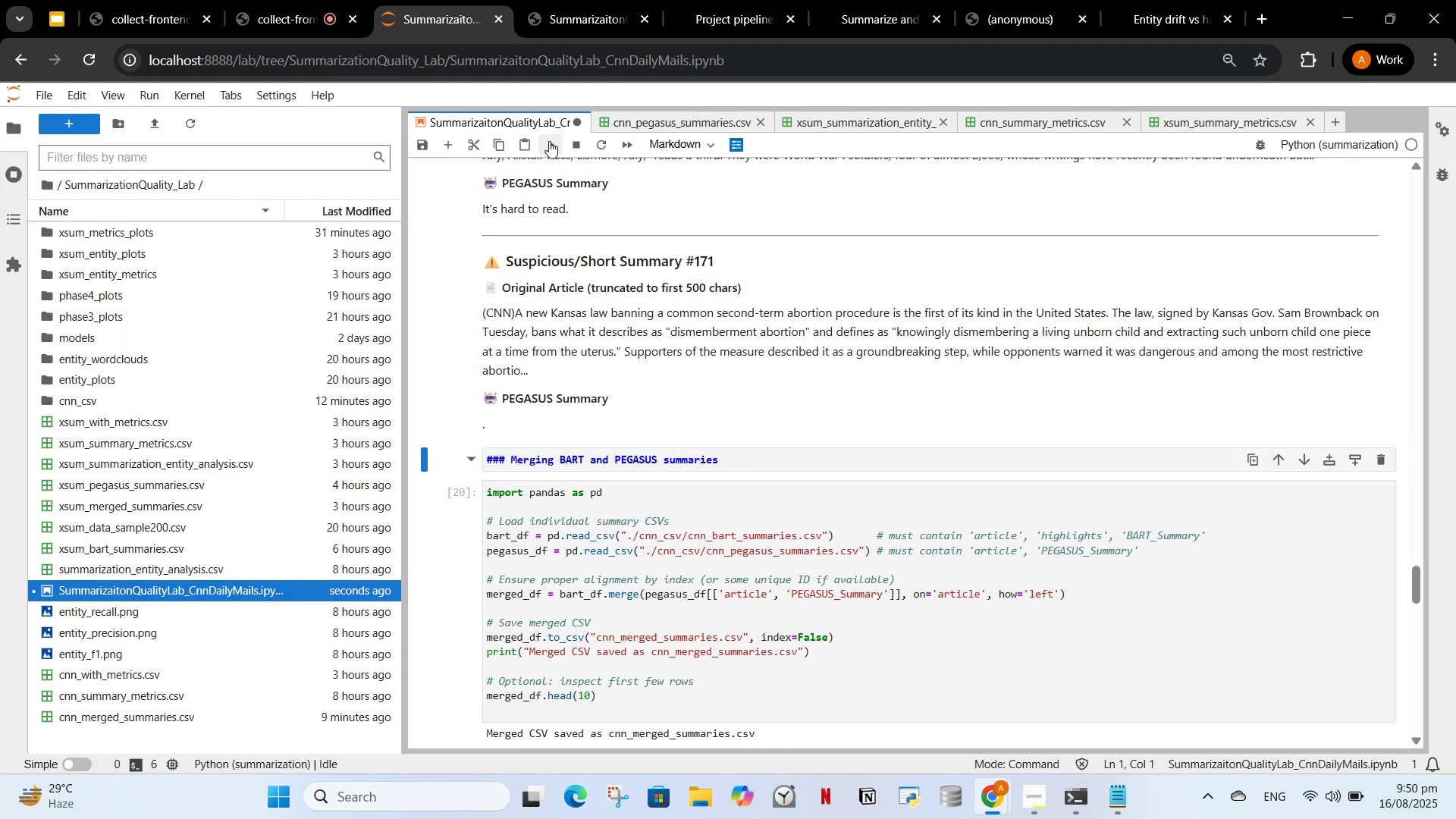 
left_click([548, 141])
 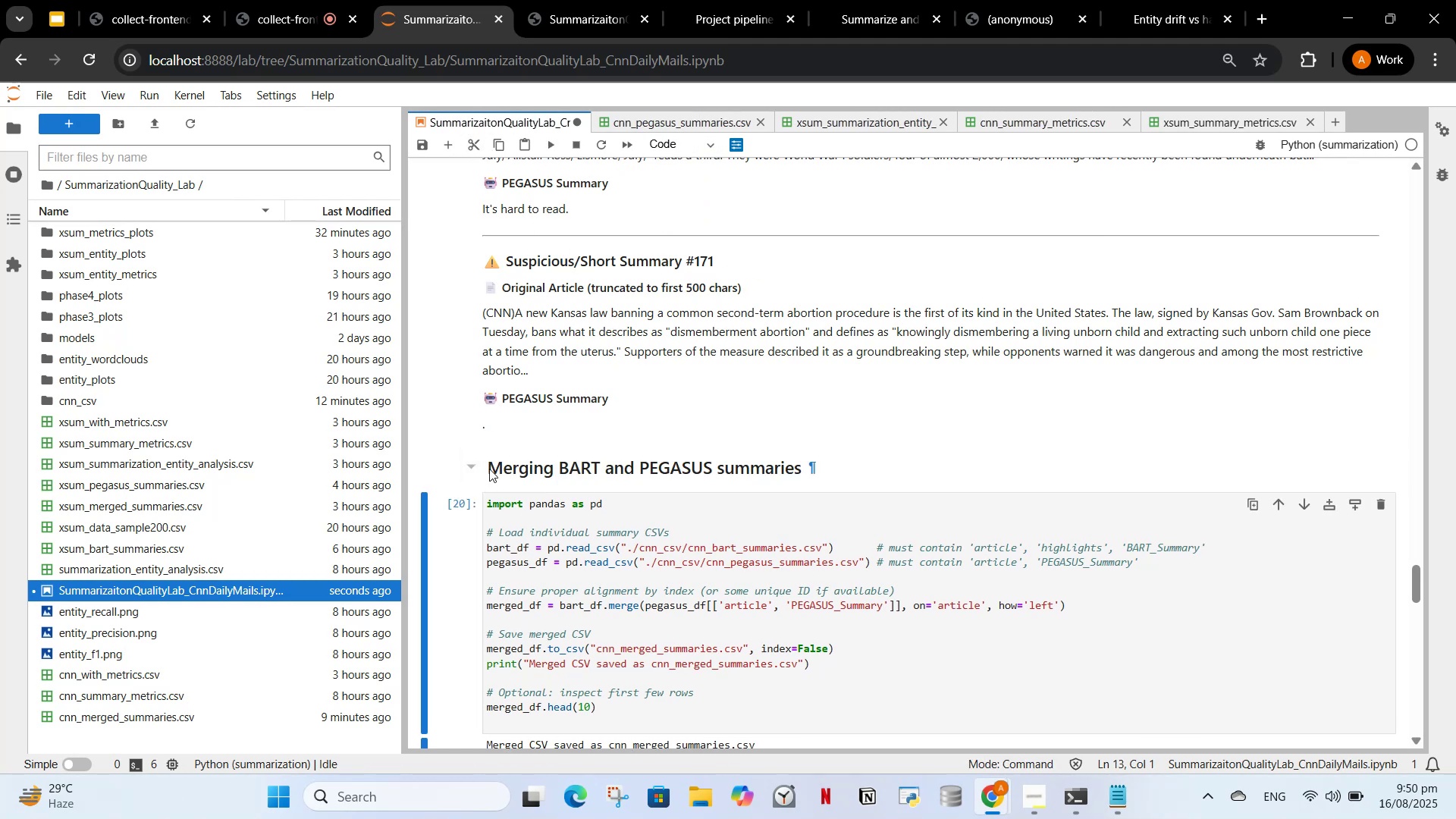 
double_click([489, 468])
 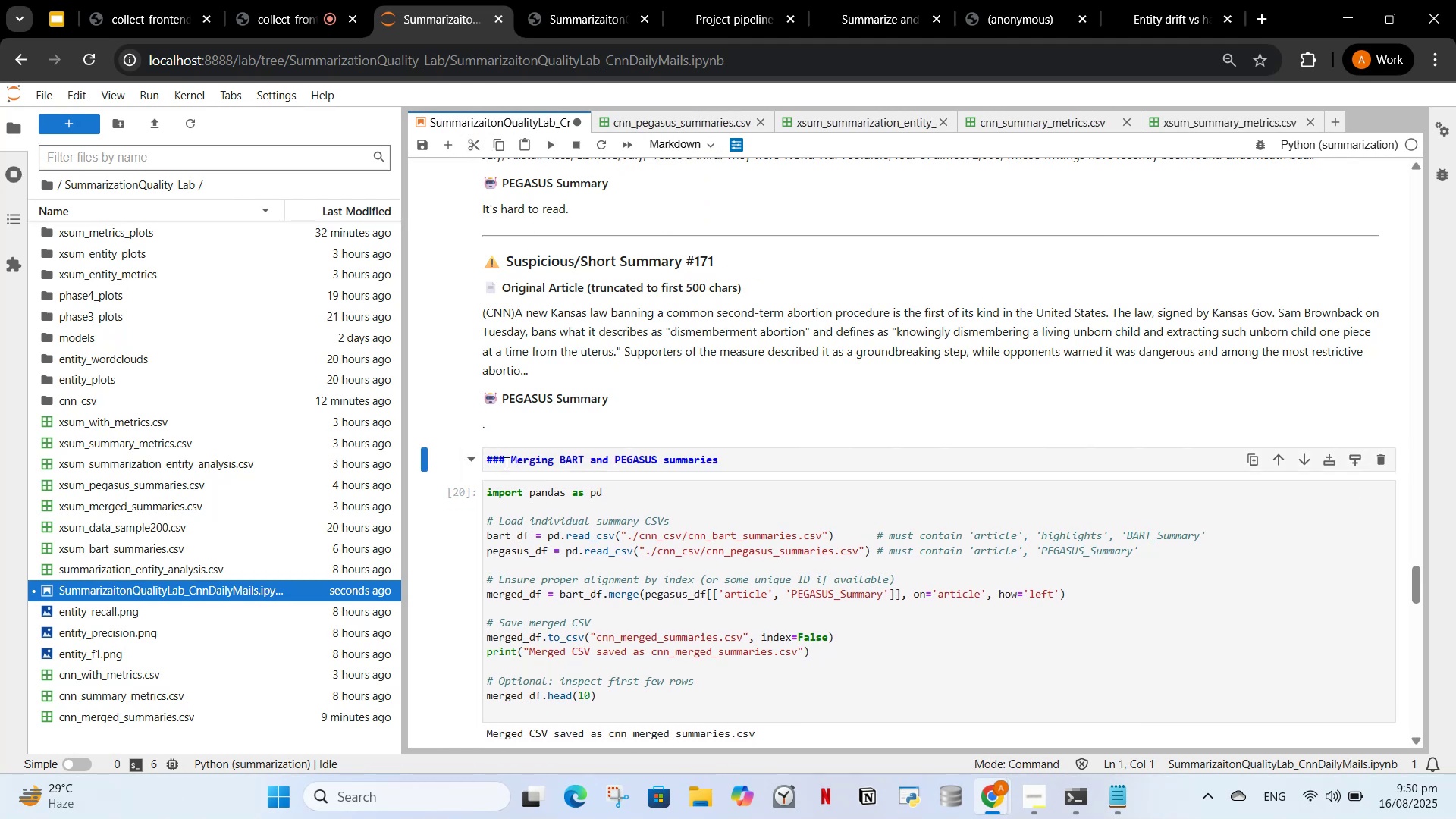 
left_click([504, 463])
 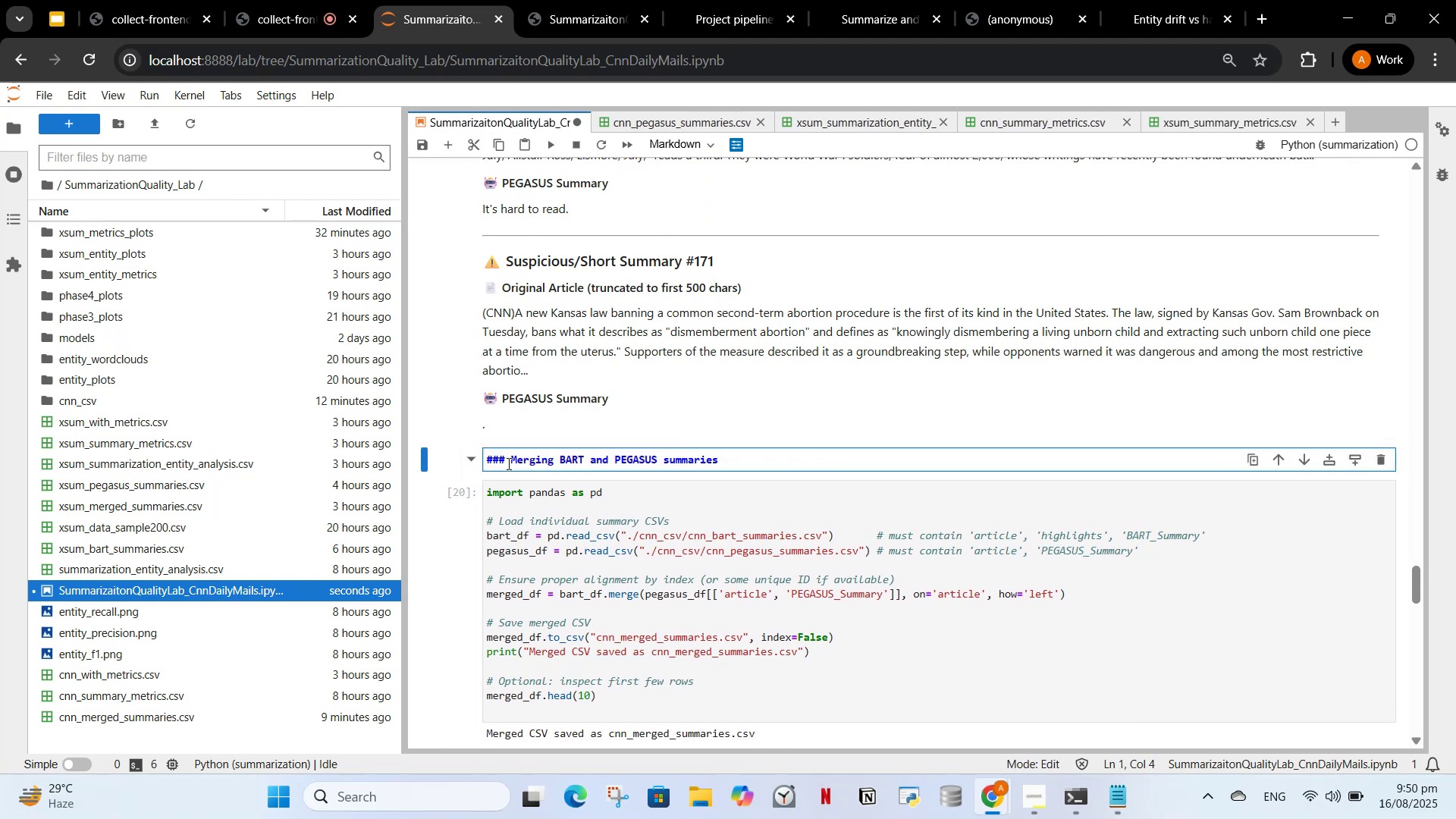 
key(Space)
 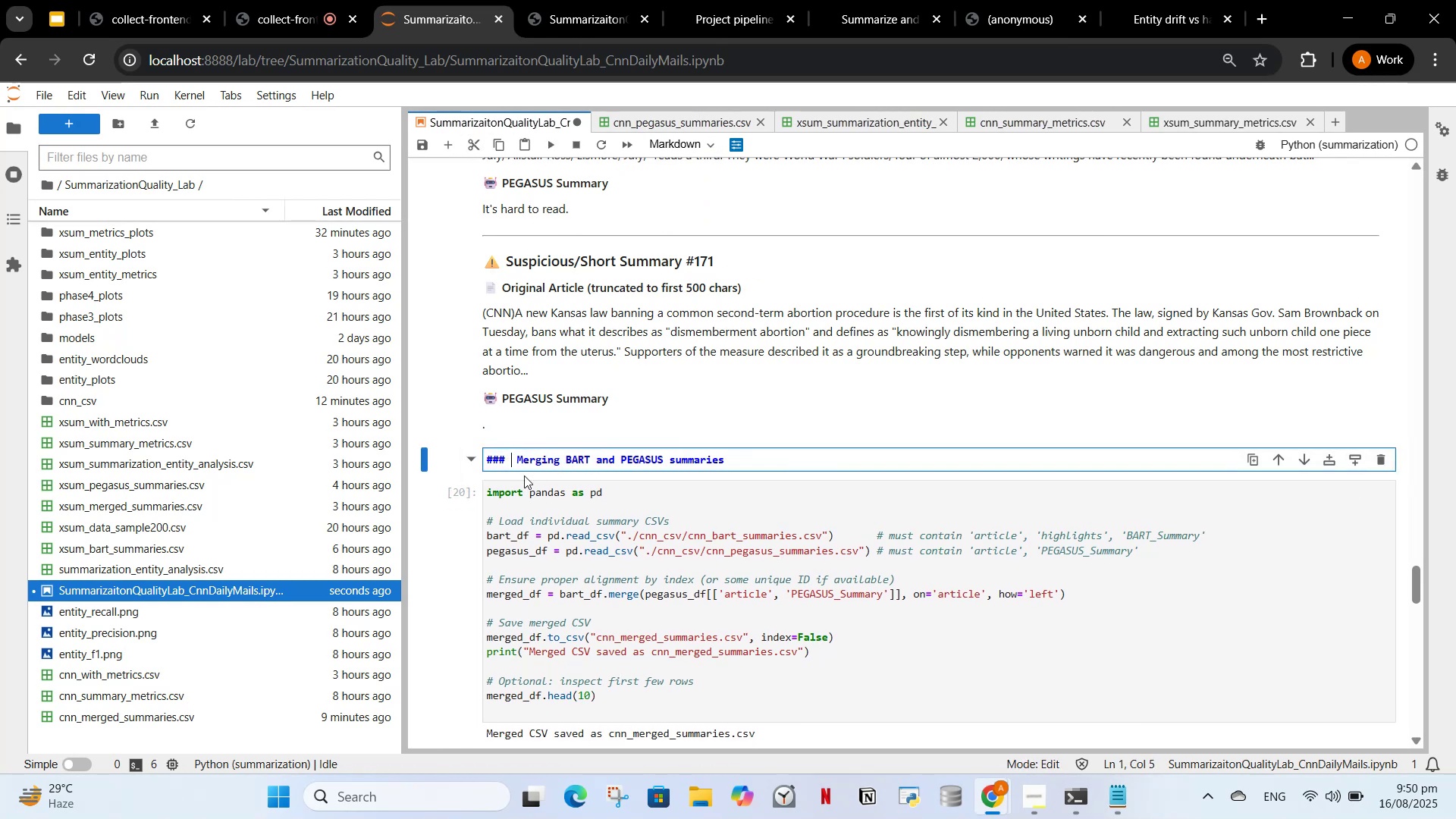 
key(Meta+MetaLeft)
 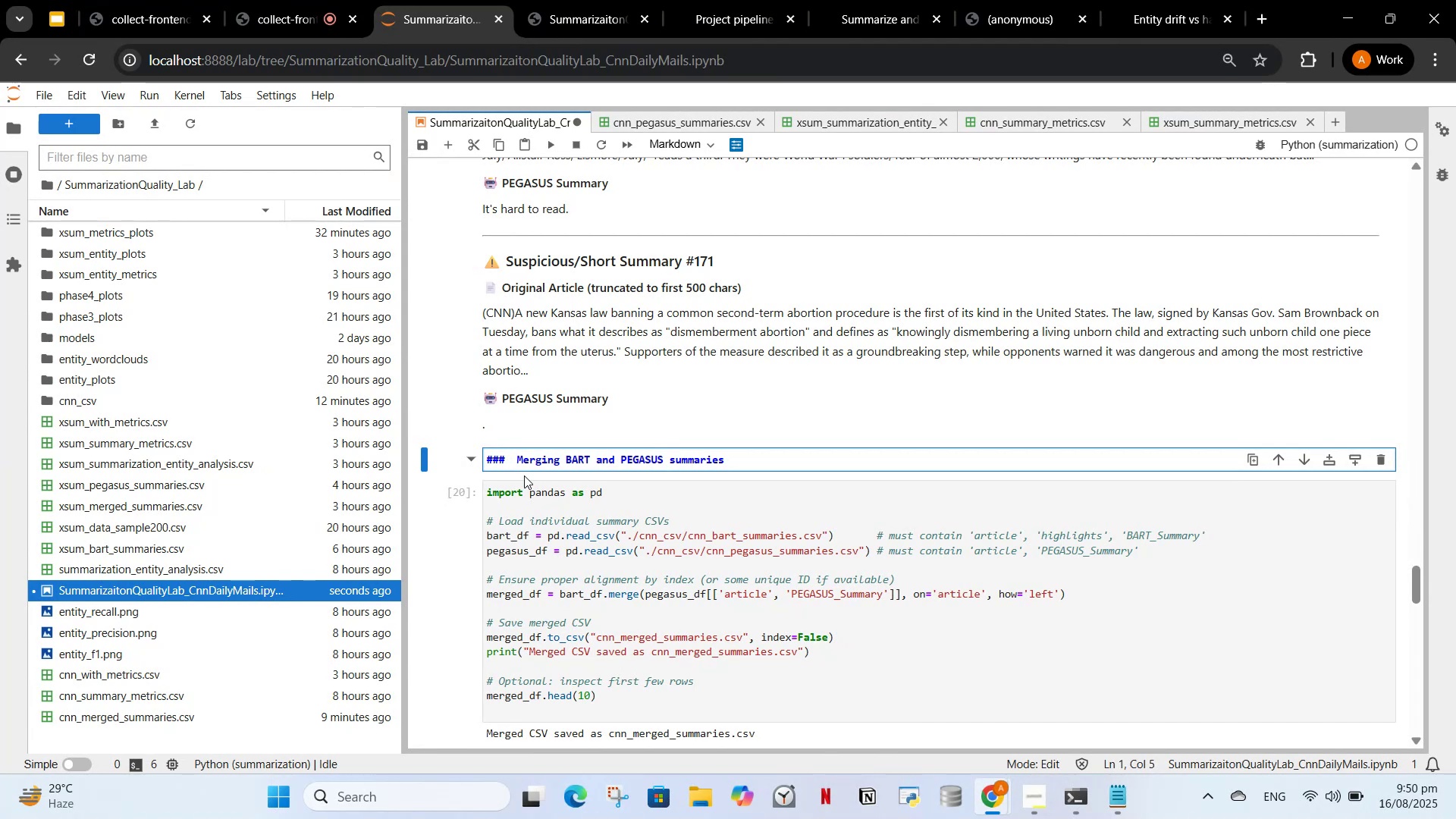 
key(Meta+V)
 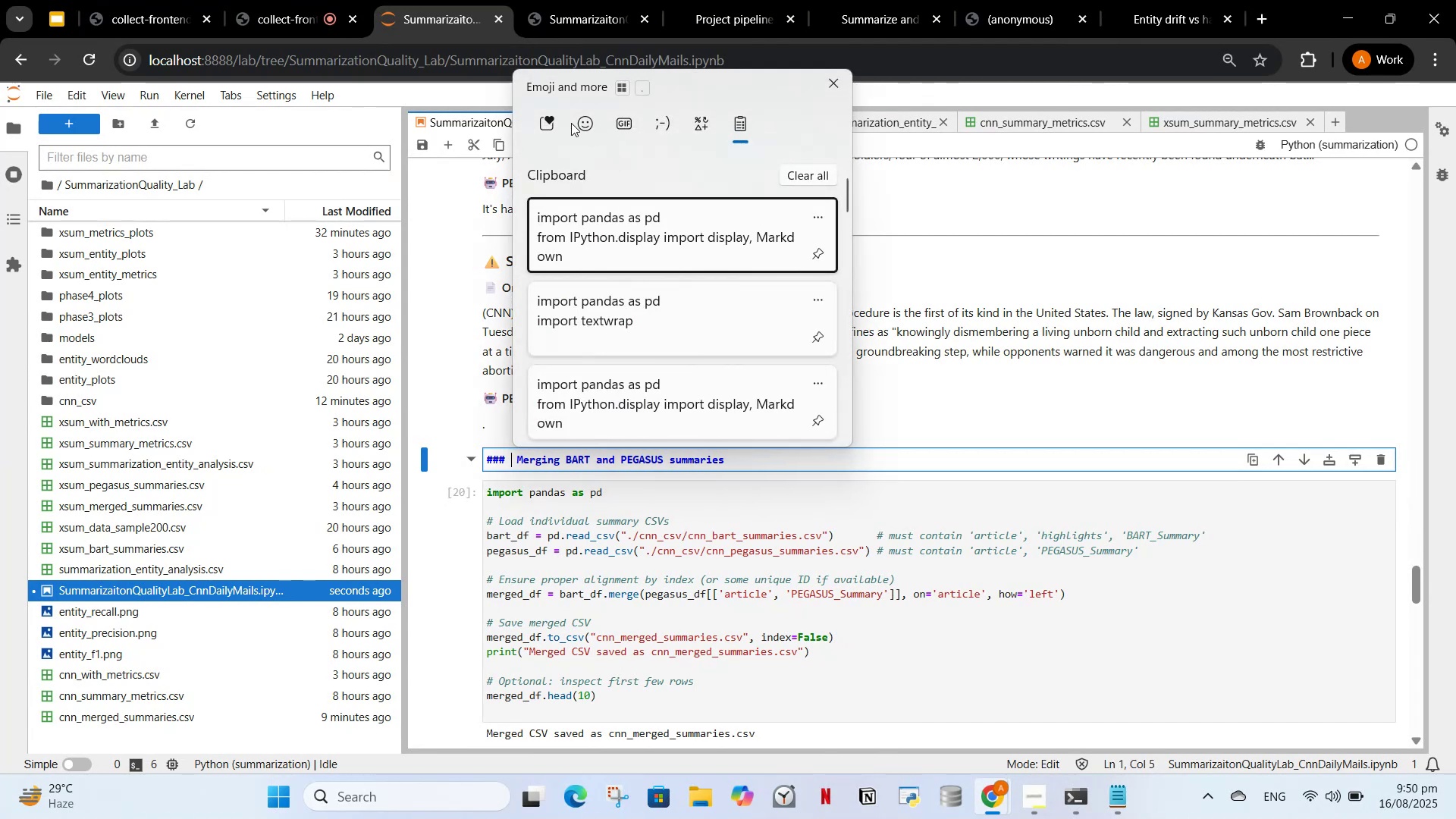 
left_click([581, 128])
 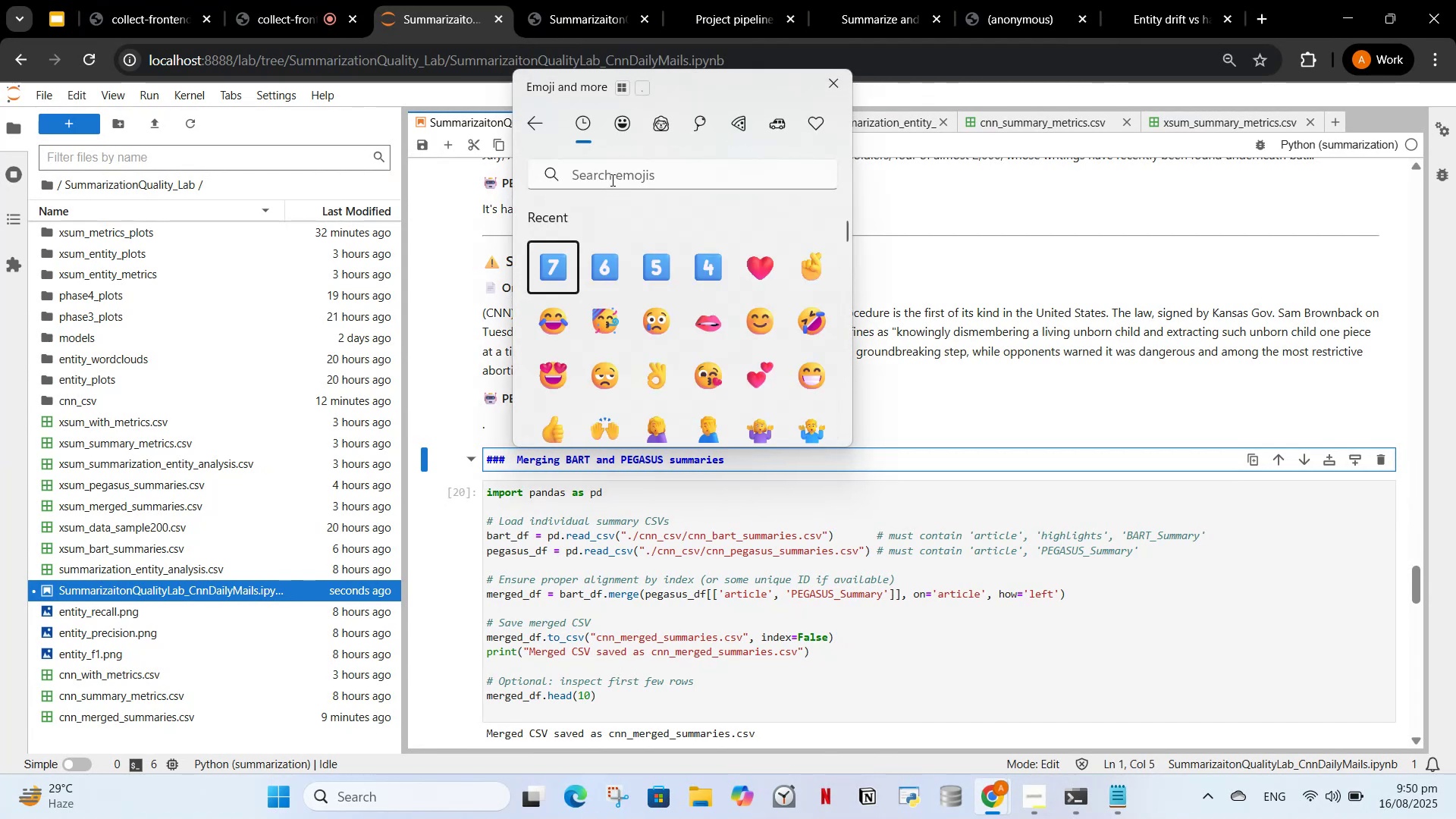 
left_click([611, 180])
 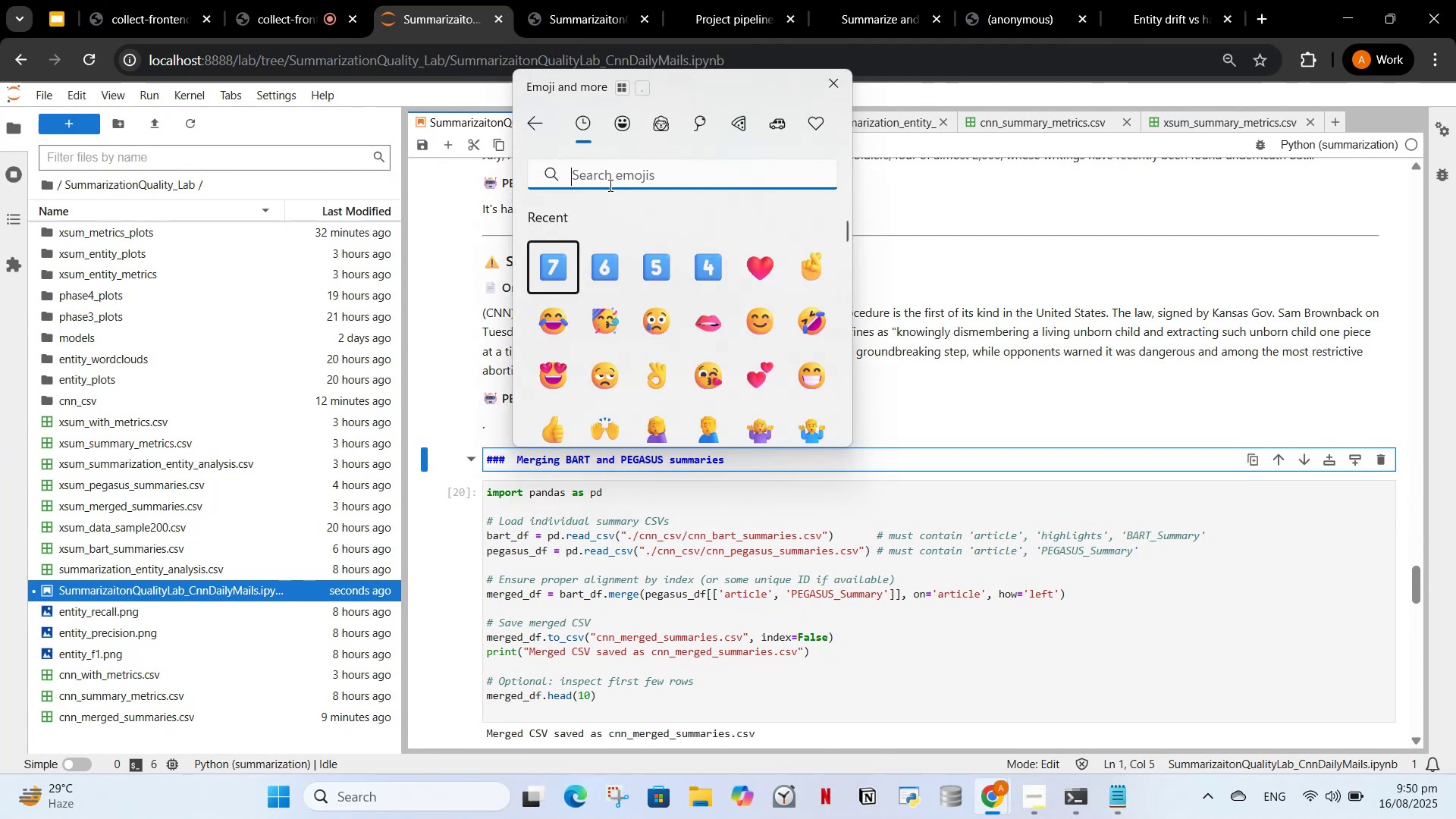 
key(8)
 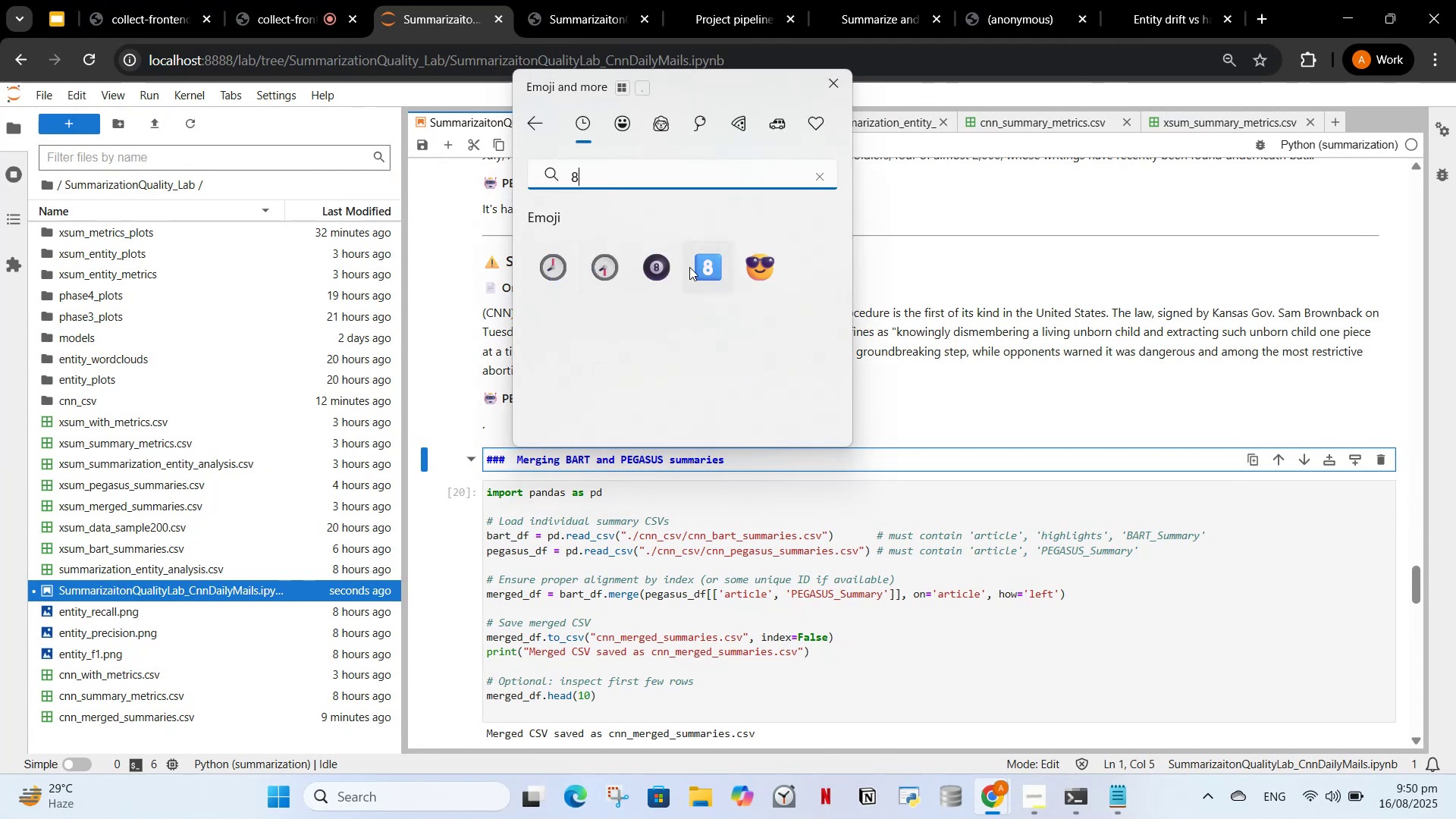 
left_click([706, 262])
 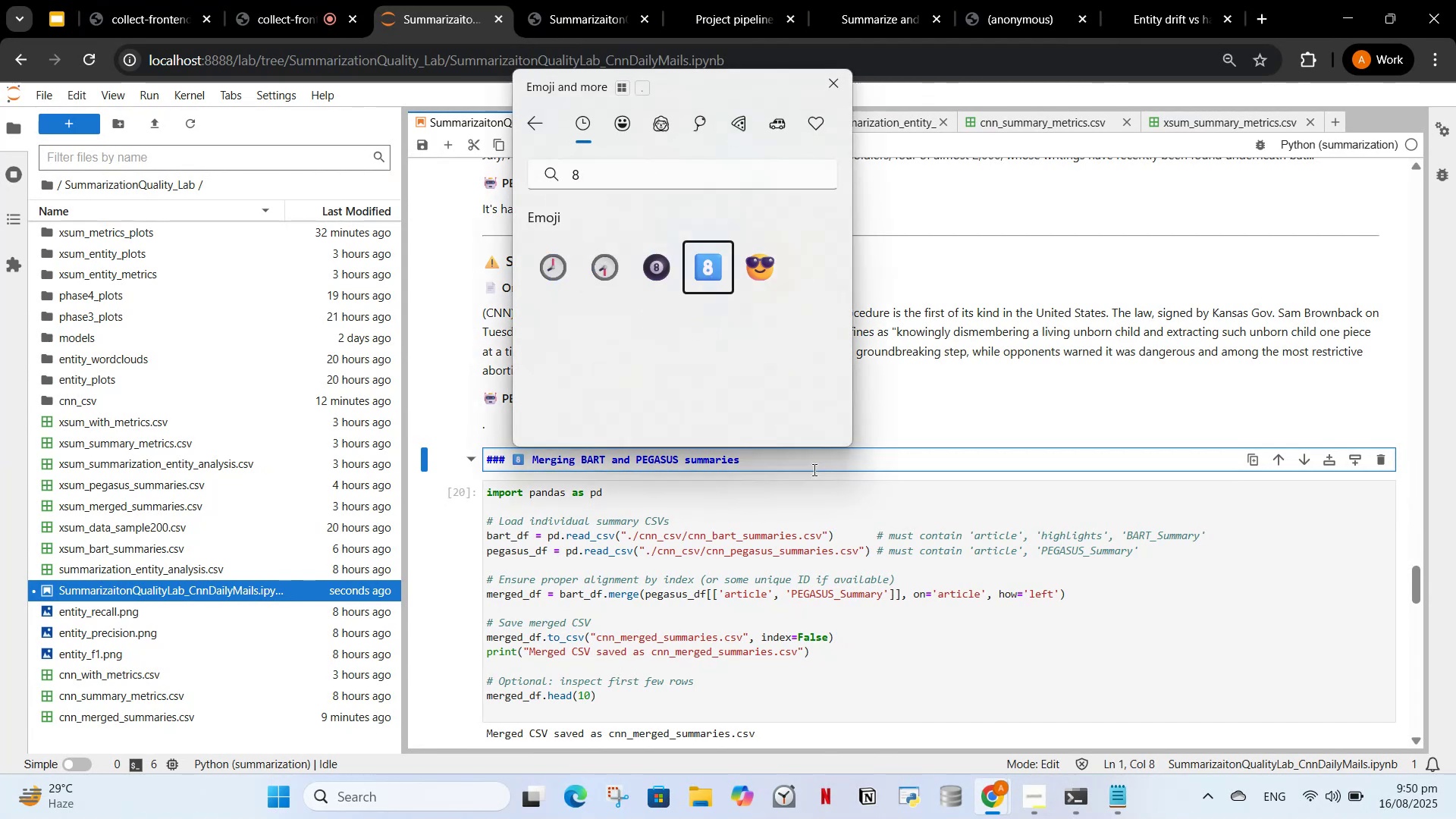 
double_click([795, 457])
 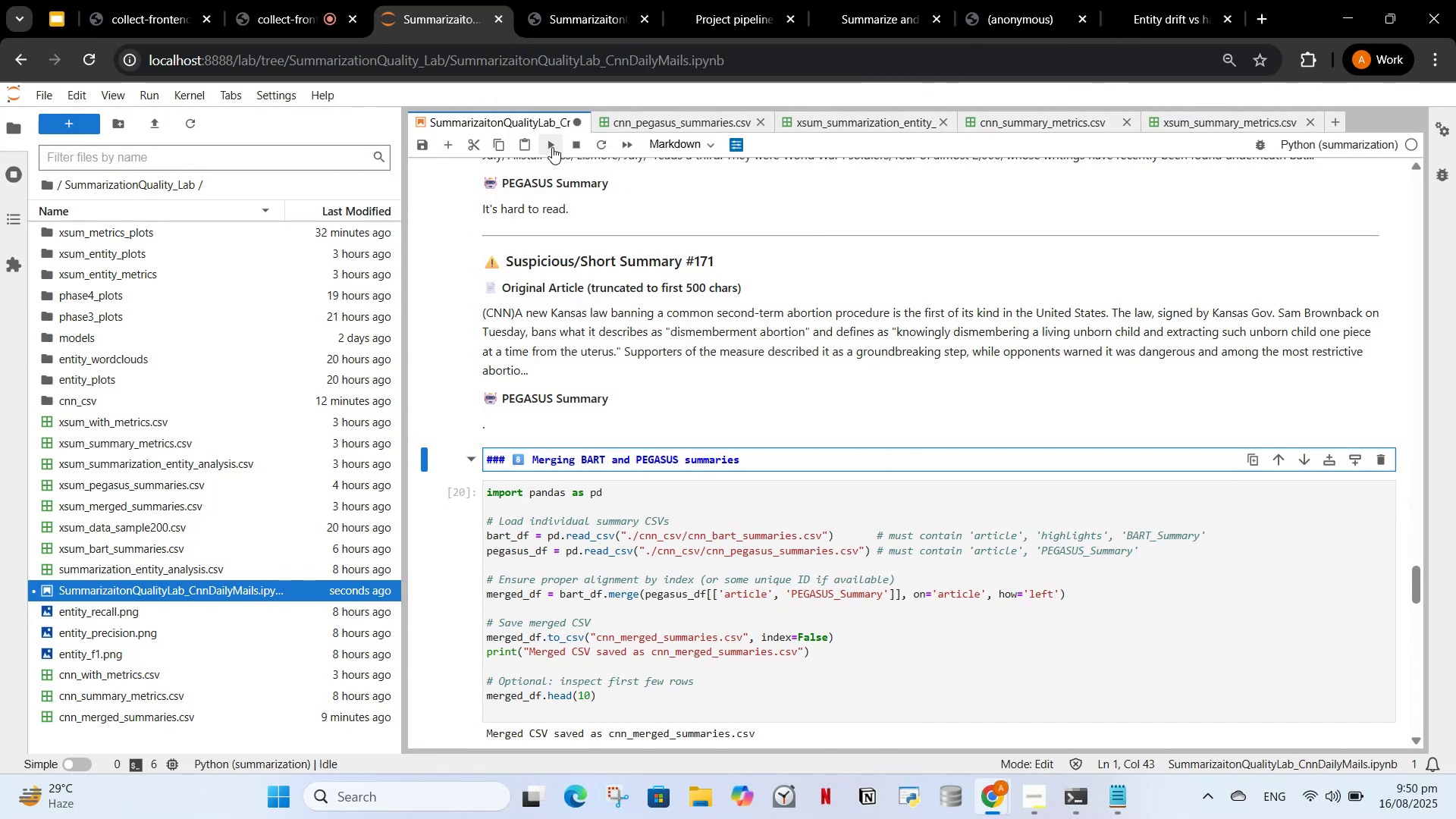 
left_click([552, 147])
 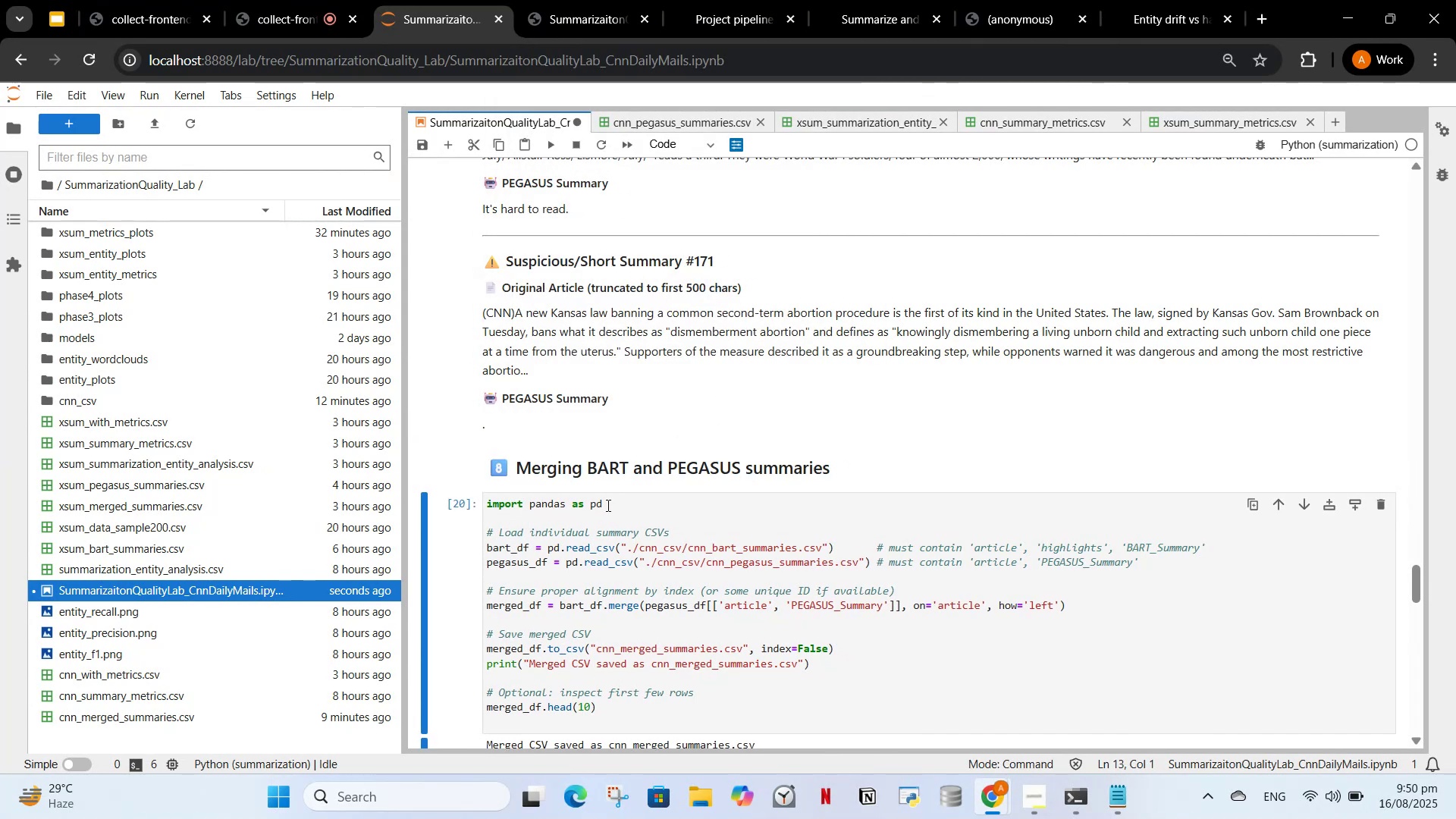 
scroll: coordinate [583, 461], scroll_direction: up, amount: 68.0
 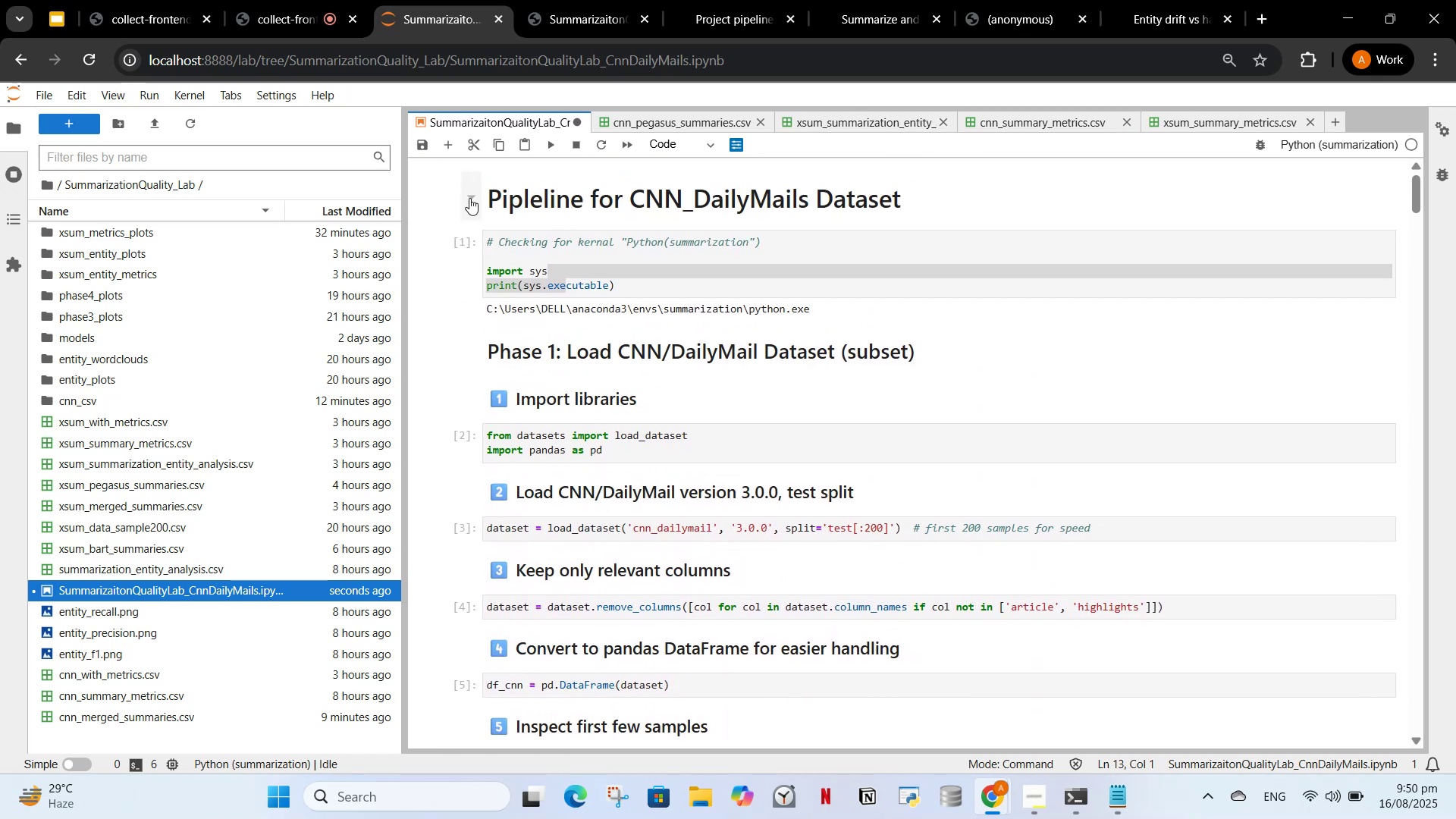 
left_click([469, 198])
 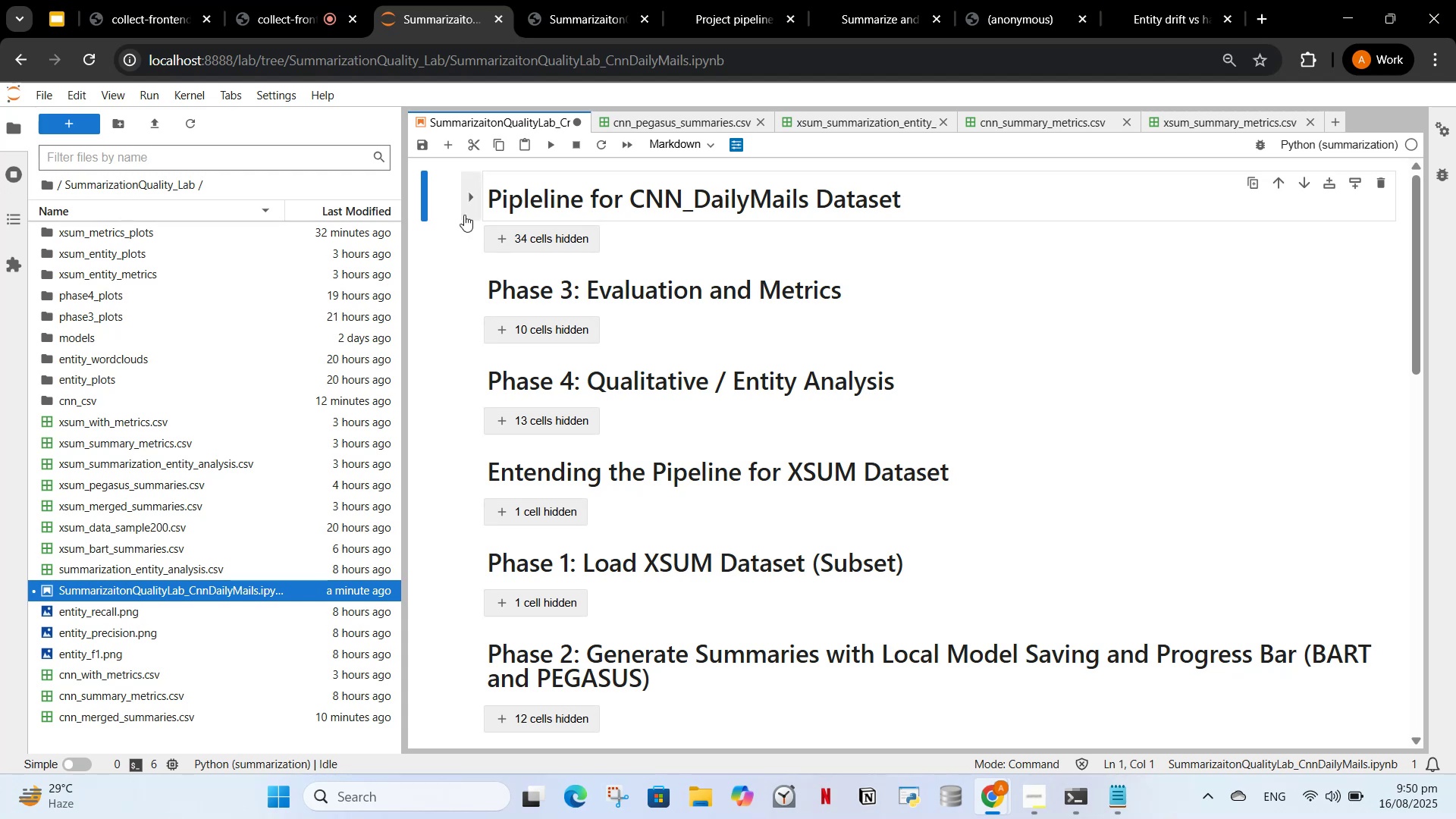 
left_click([475, 196])
 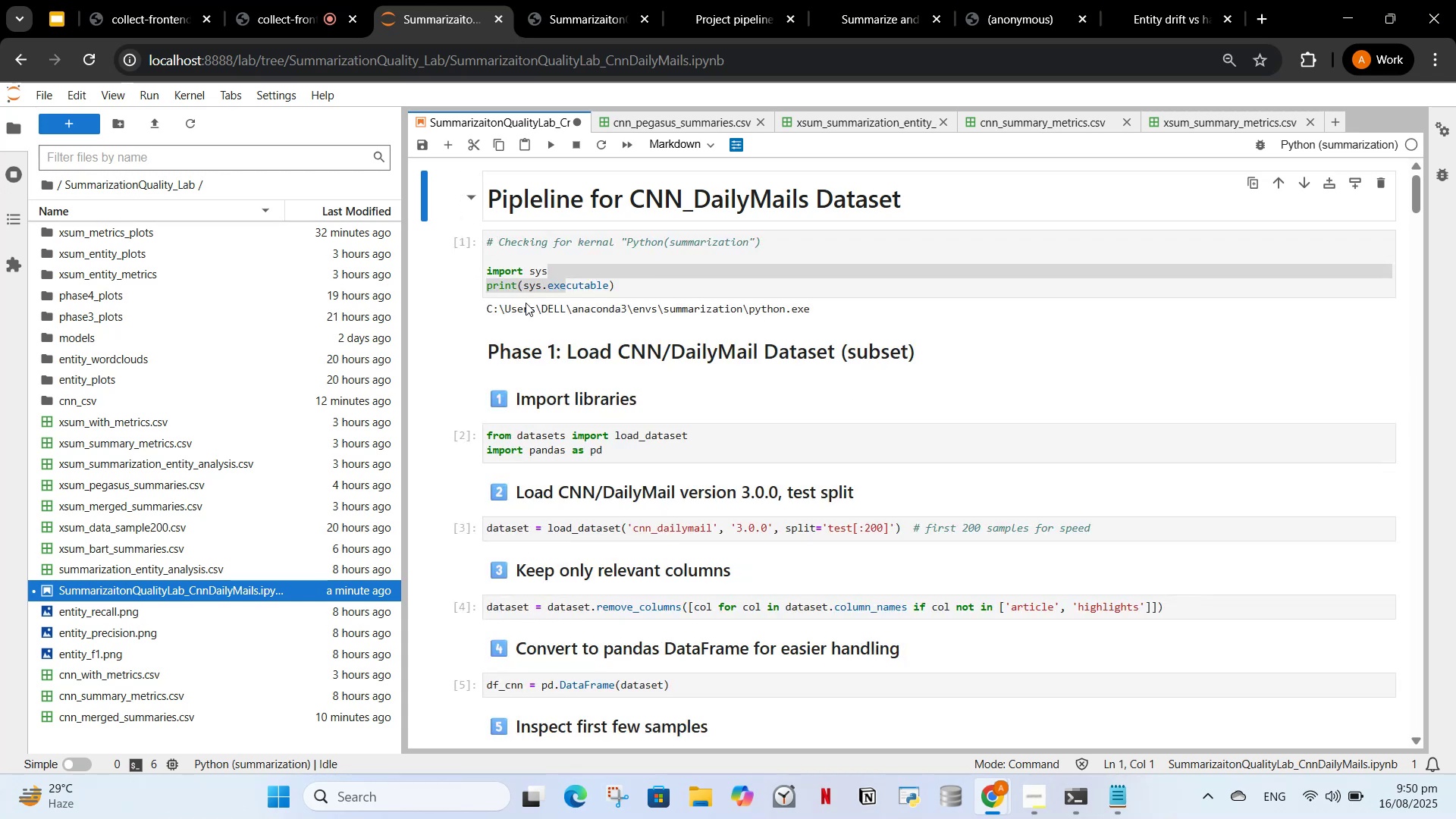 
left_click([472, 353])
 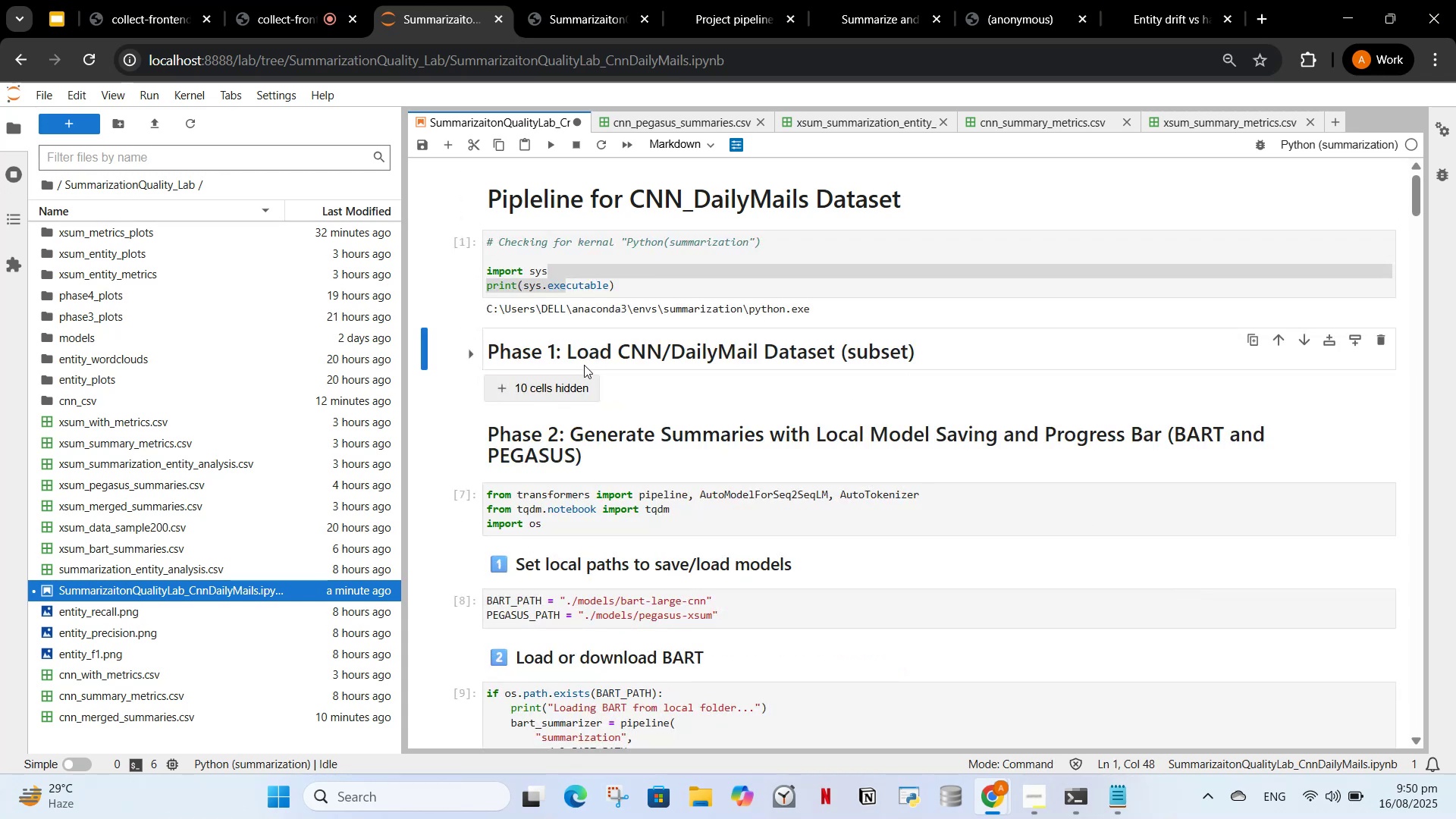 
scroll: coordinate [584, 365], scroll_direction: down, amount: 1.0
 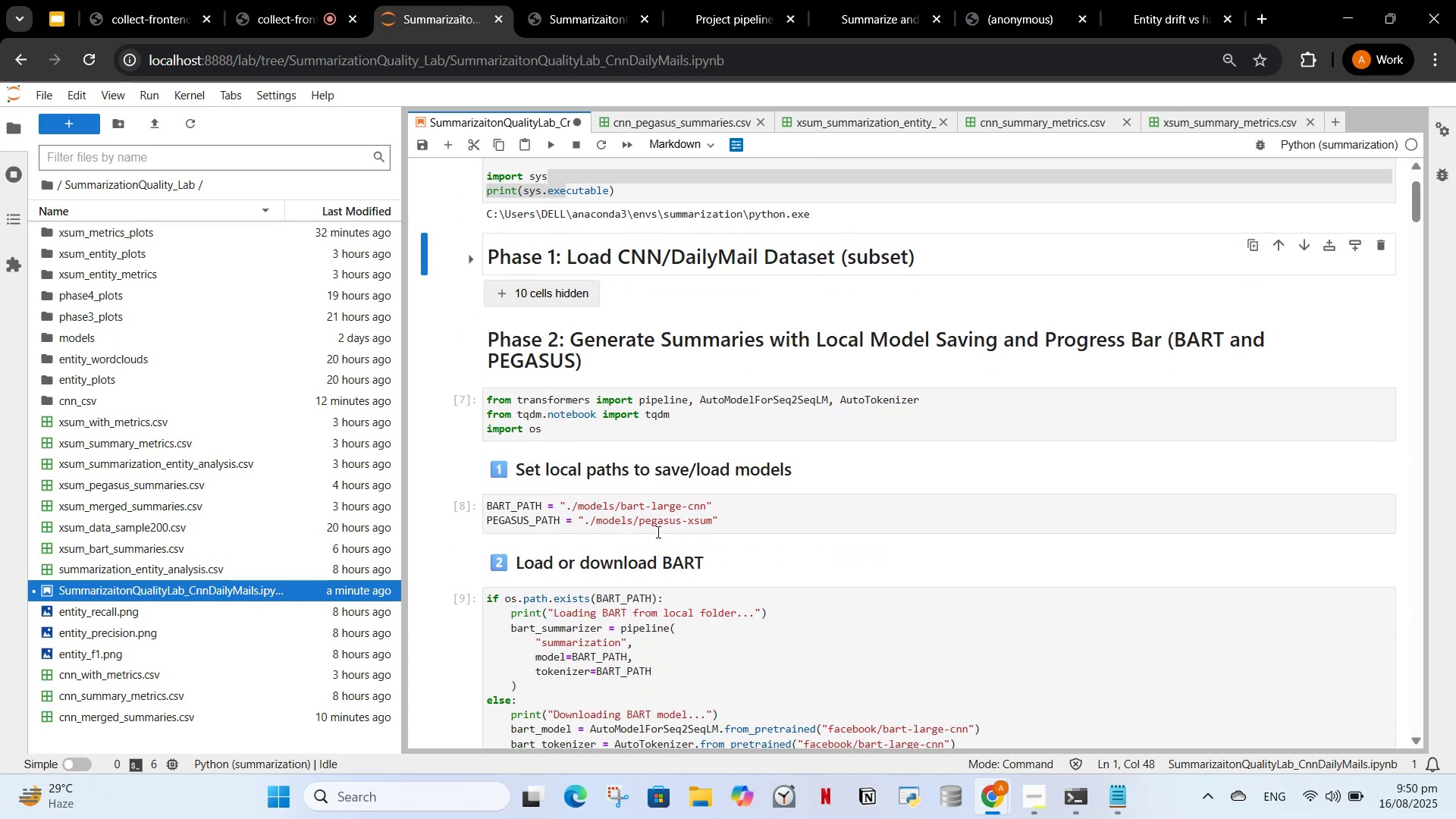 
scroll: coordinate [654, 445], scroll_direction: up, amount: 2.0
 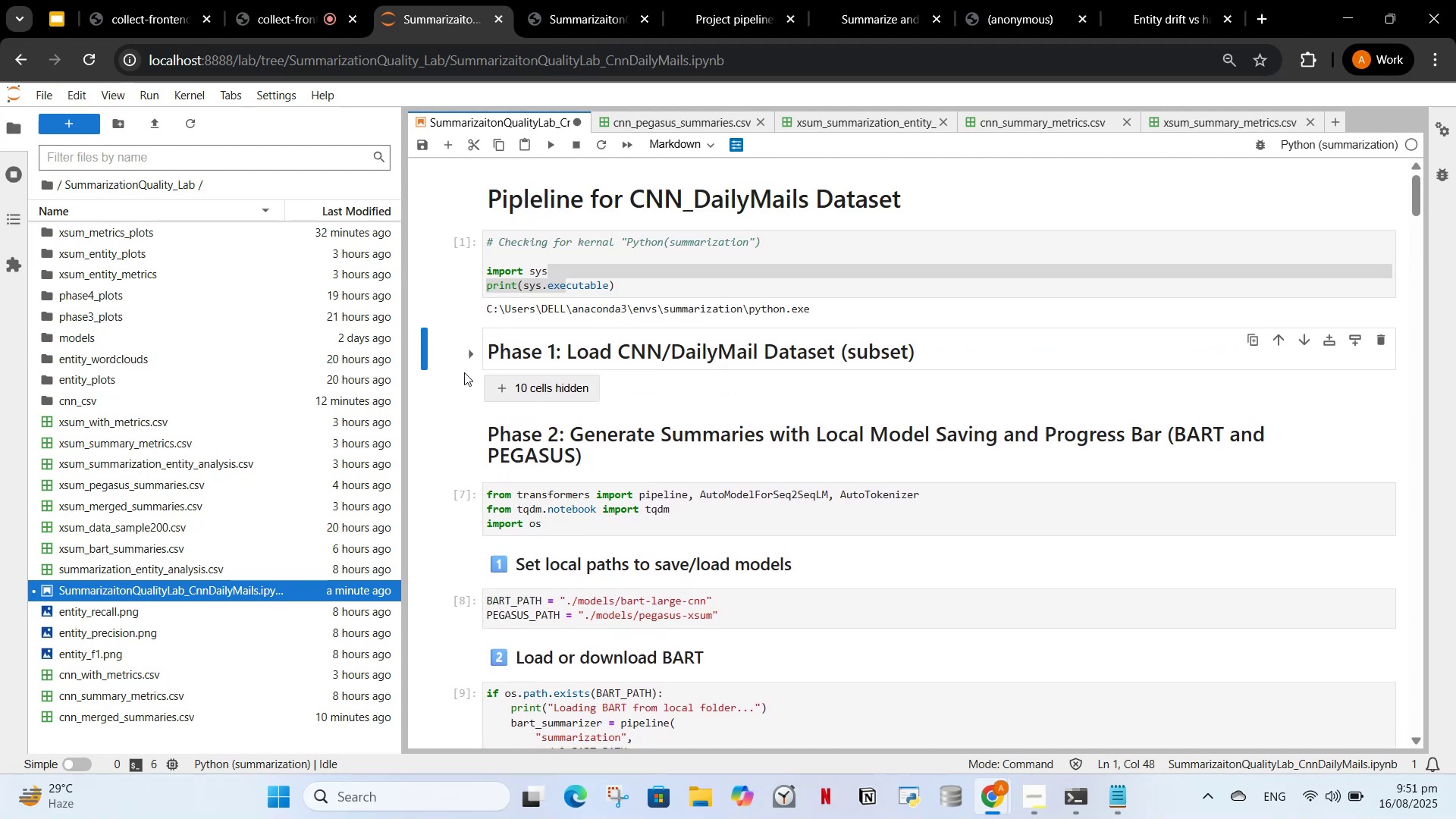 
left_click([469, 353])
 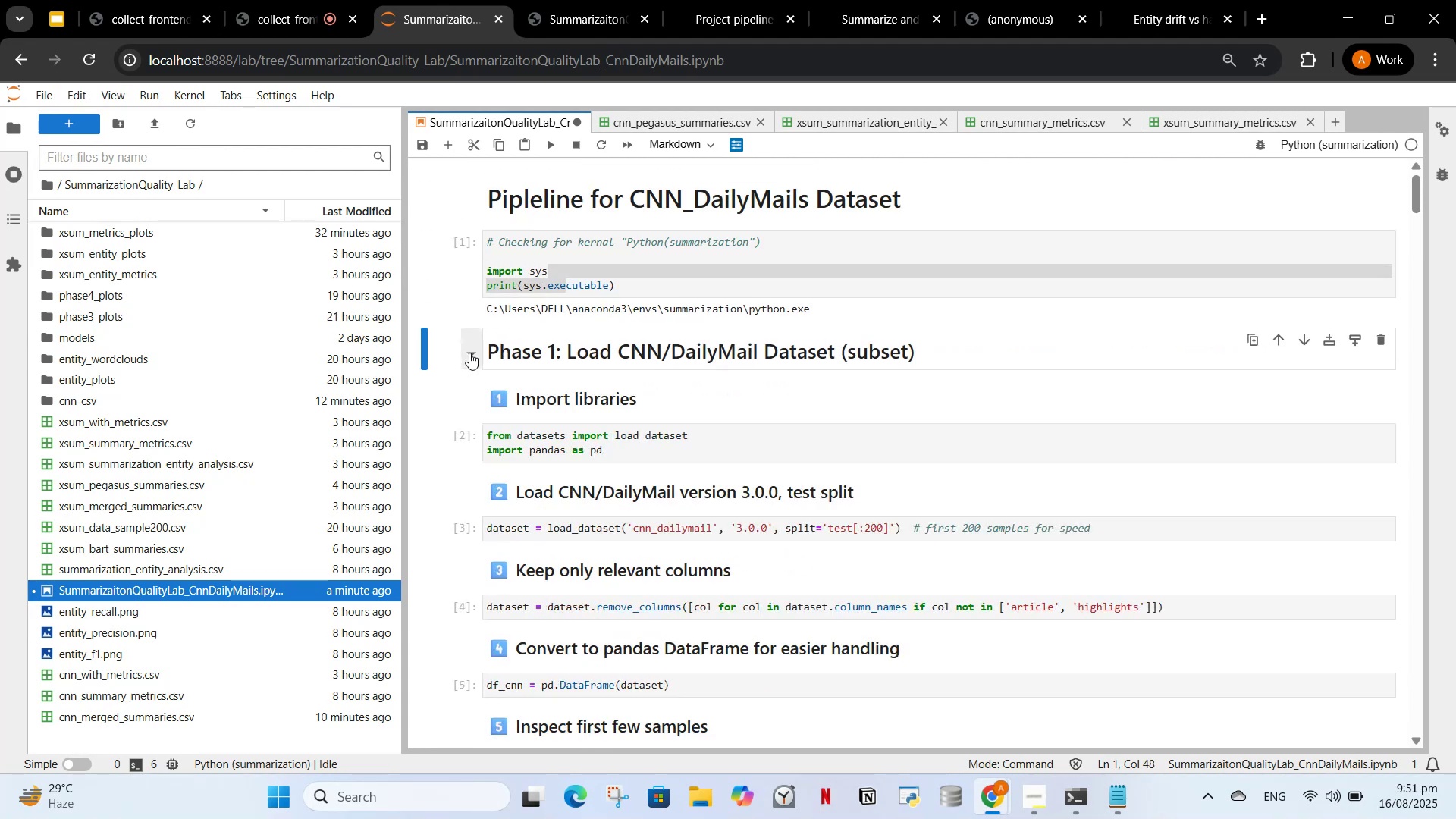 
left_click([469, 353])
 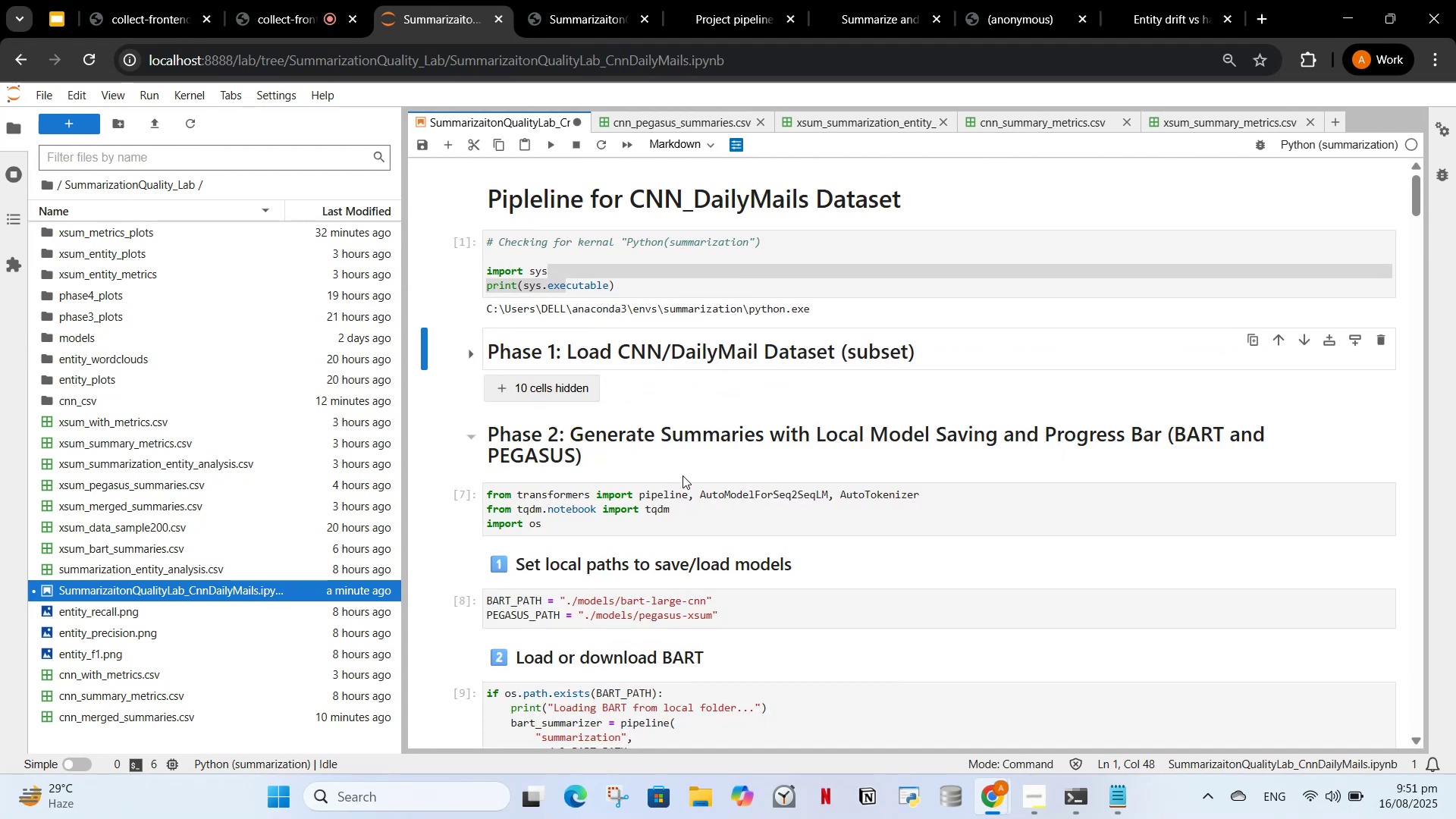 
scroll: coordinate [680, 471], scroll_direction: down, amount: 11.0
 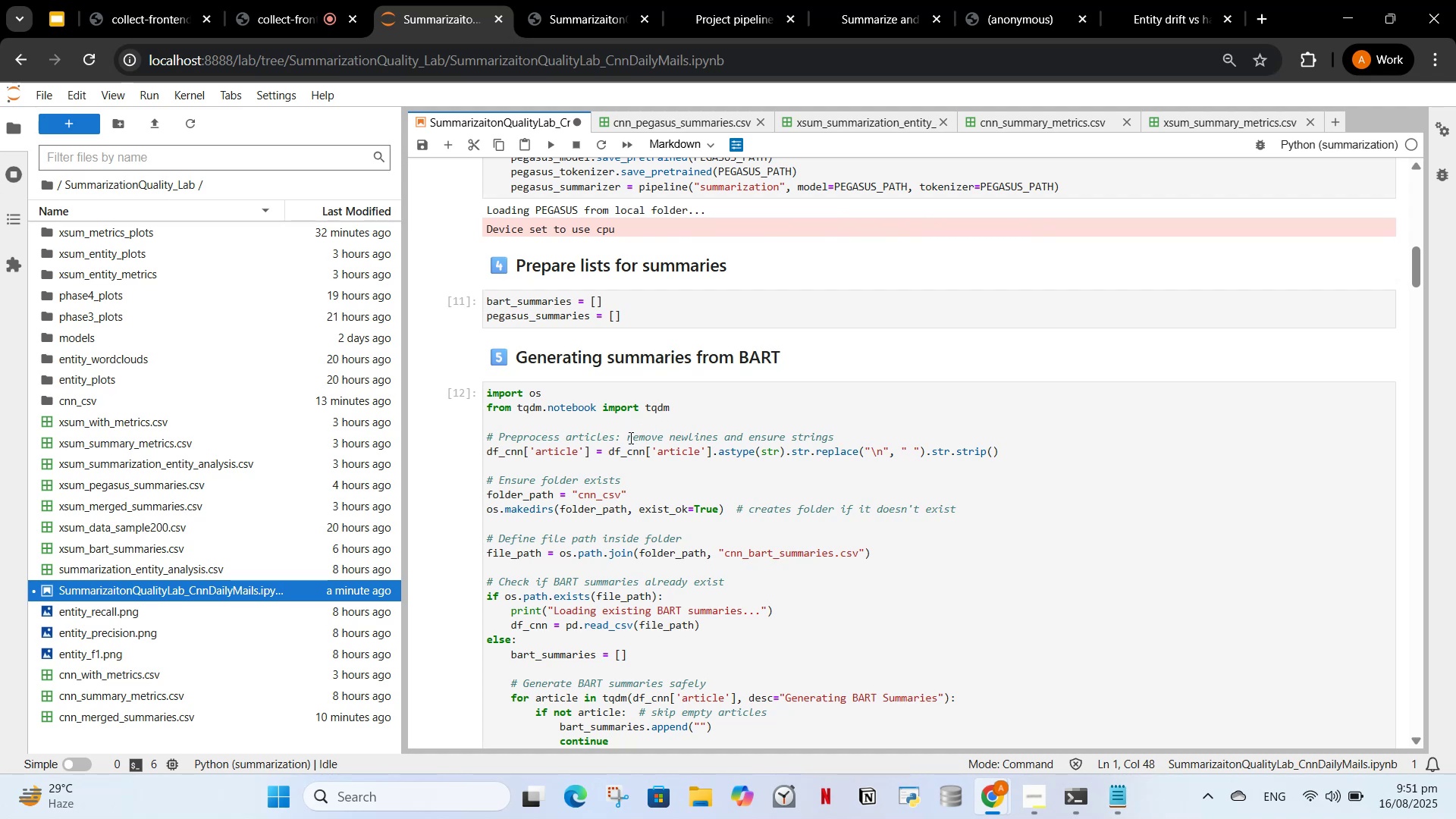 
left_click_drag(start_coordinate=[610, 432], to_coordinate=[515, 400])
 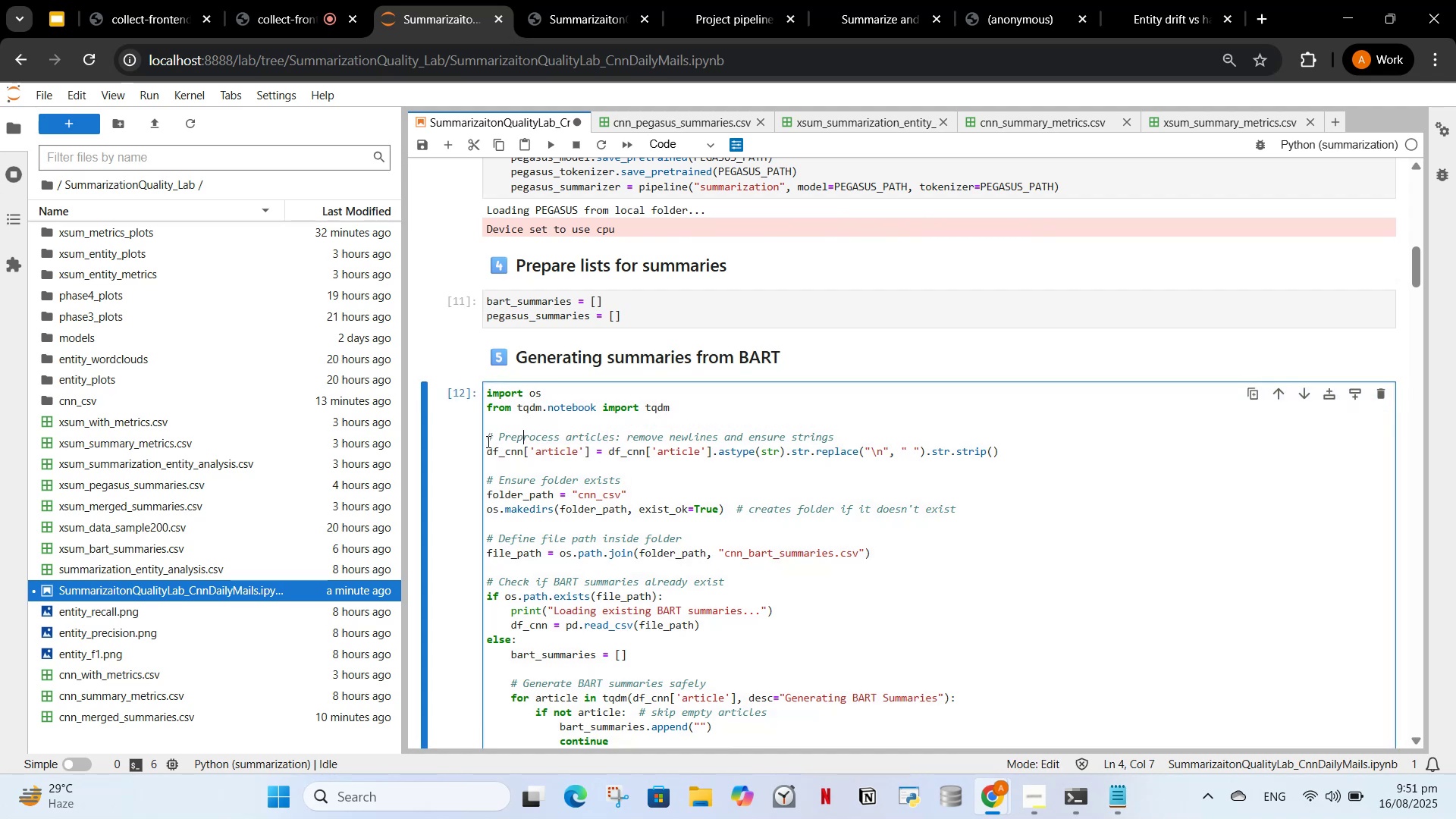 
left_click([487, 441])
 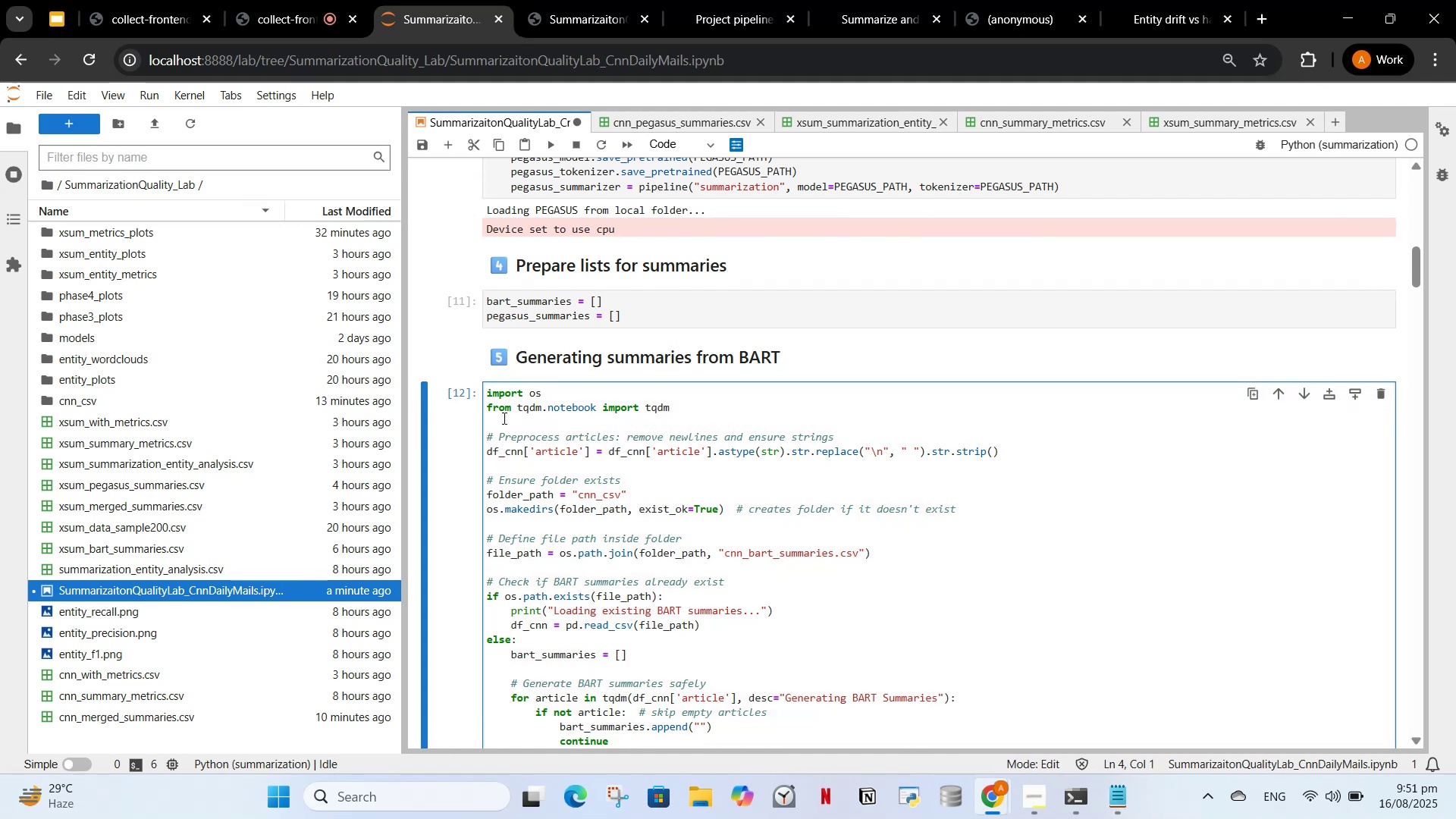 
key(Backspace)
 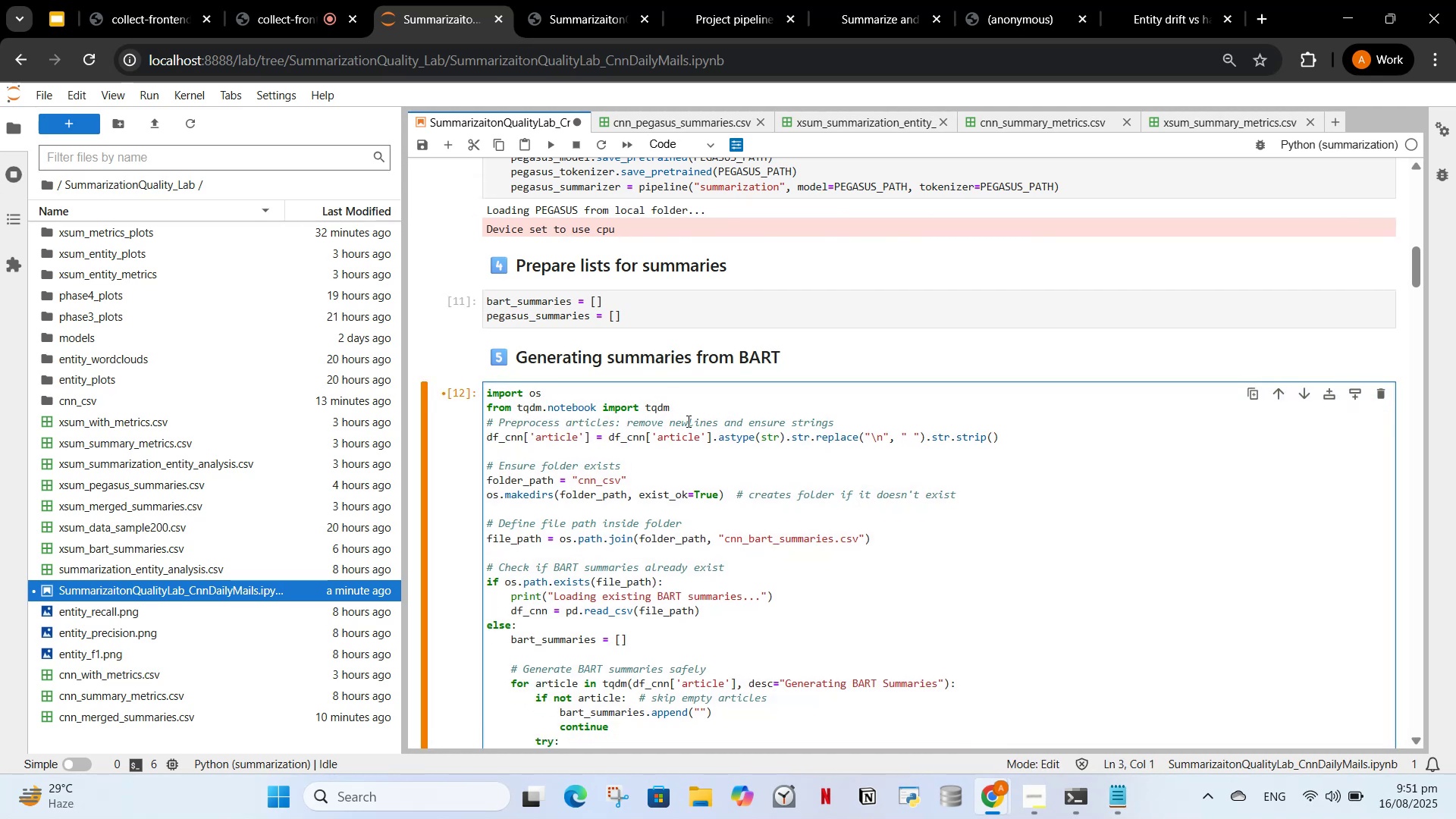 
left_click_drag(start_coordinate=[679, 406], to_coordinate=[465, 393])
 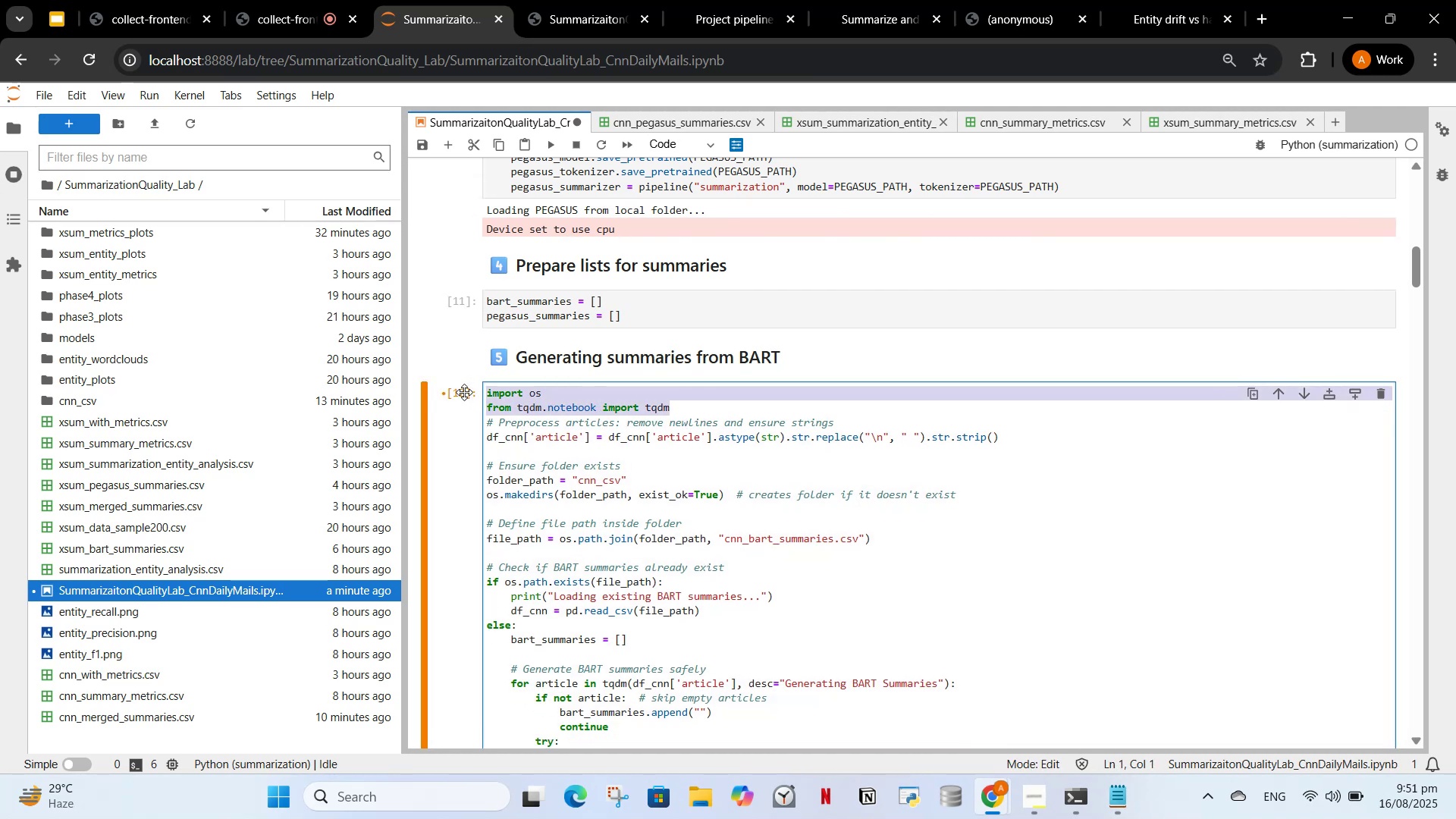 
key(Control+X)
 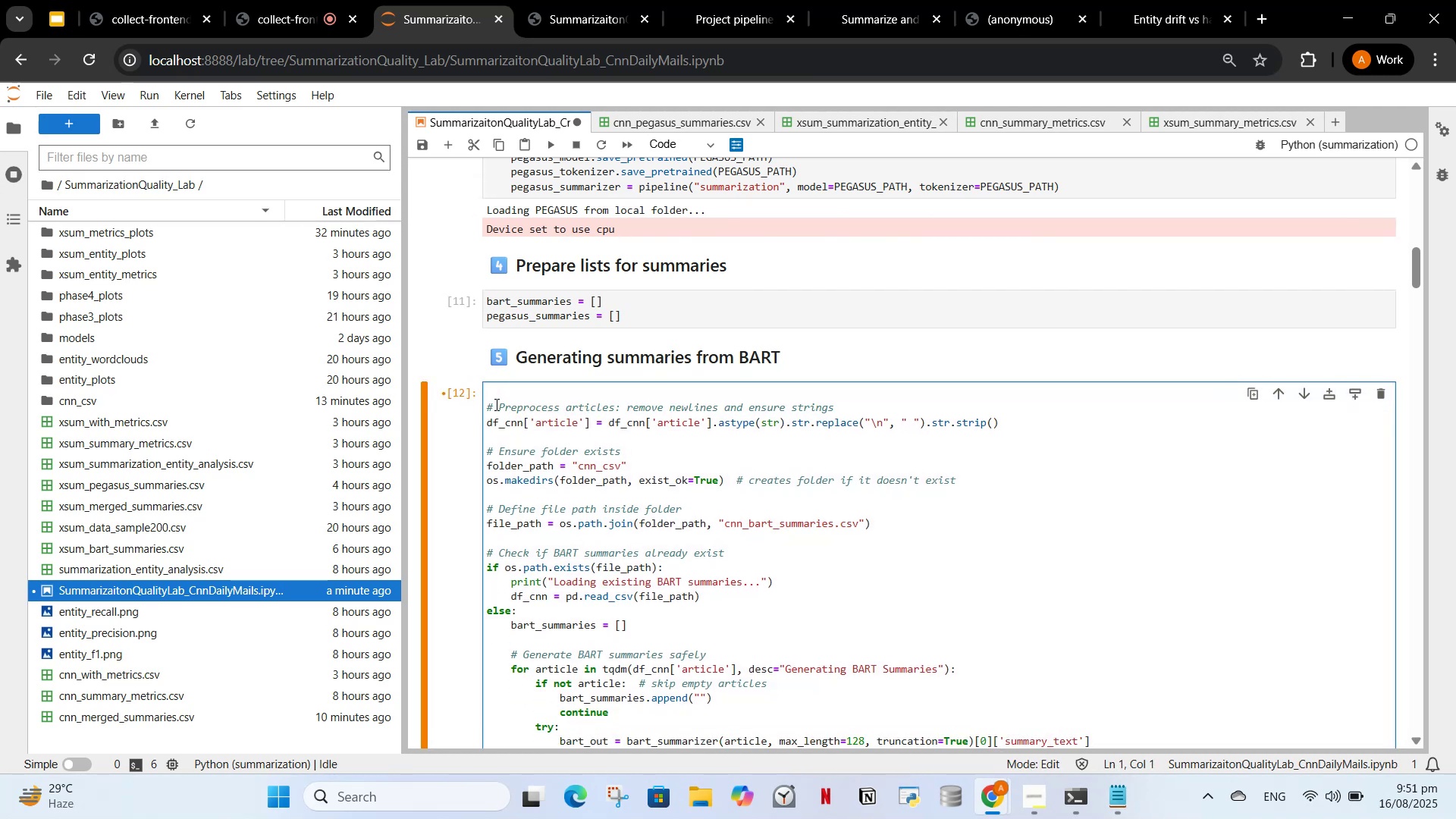 
key(ArrowDown)
 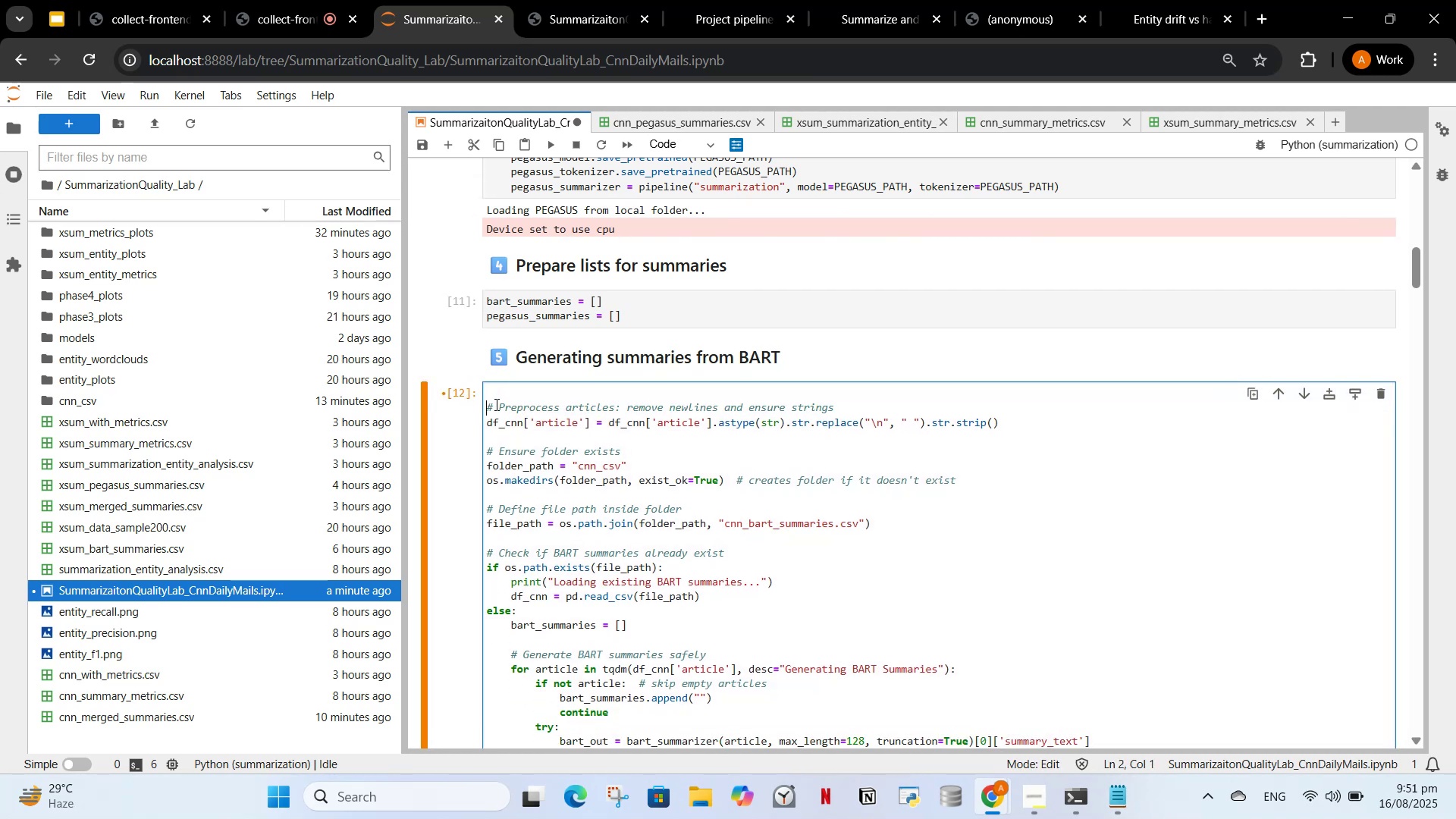 
key(Backspace)
 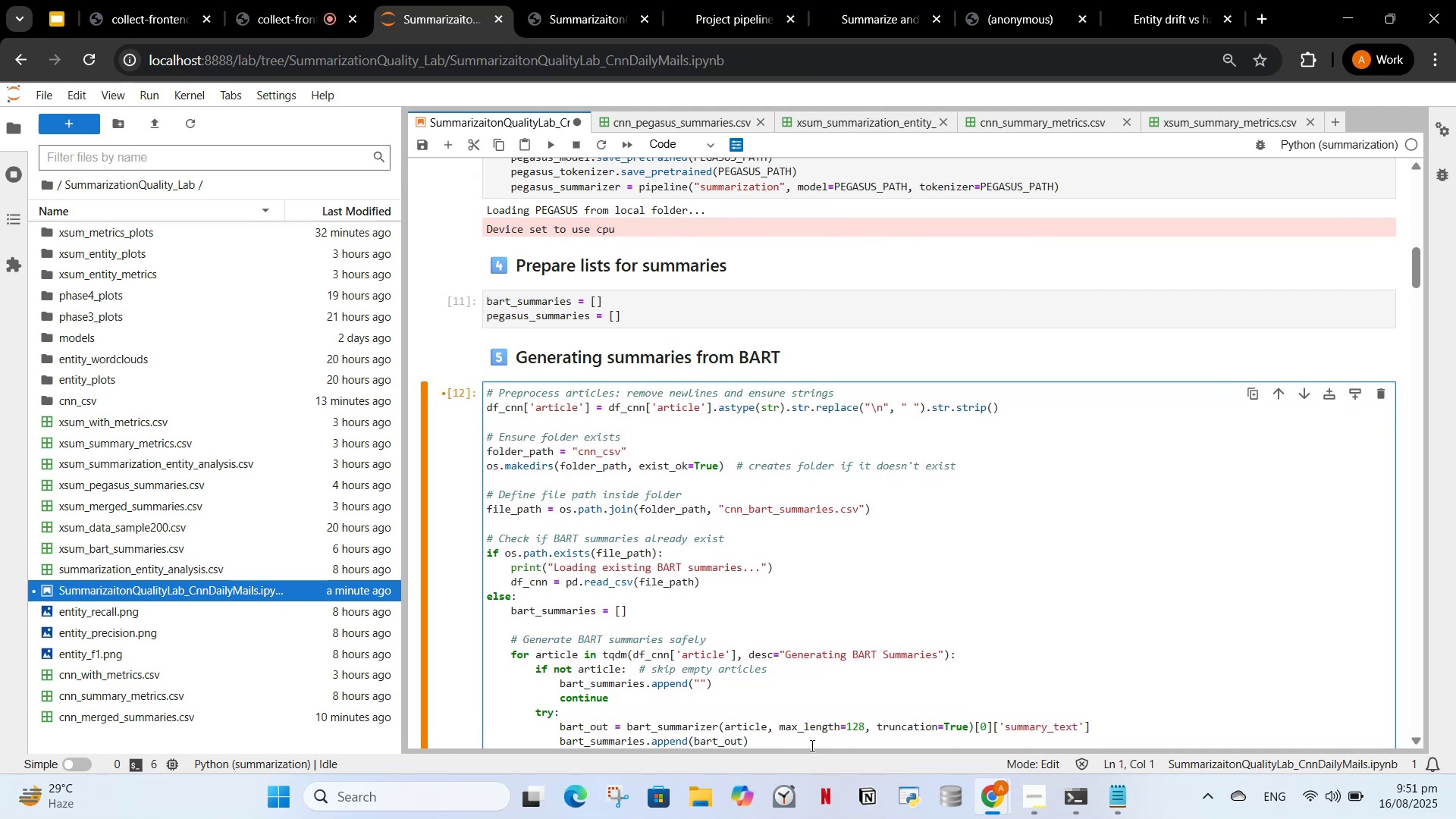 
scroll: coordinate [708, 557], scroll_direction: down, amount: 3.0
 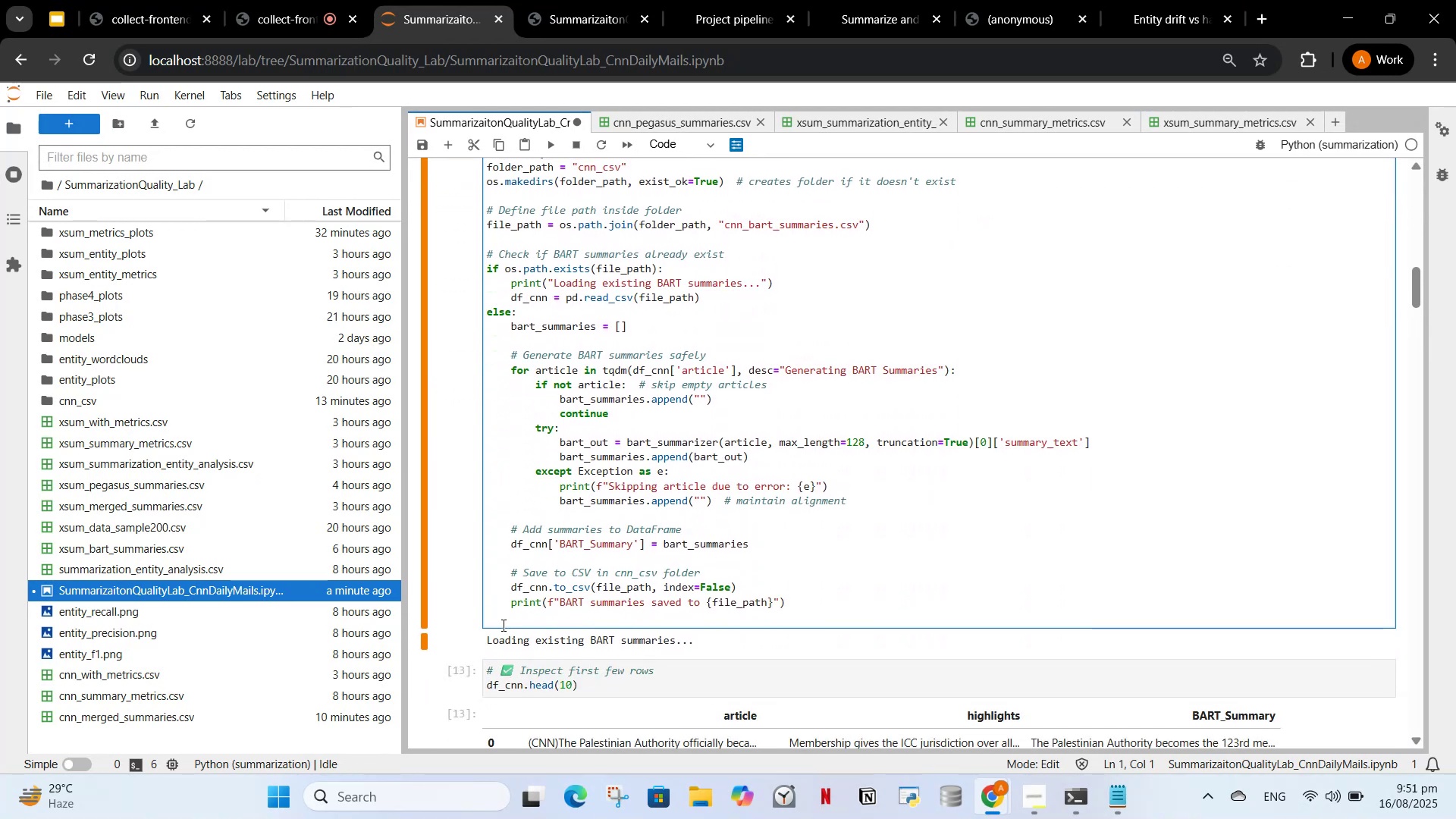 
left_click([502, 625])
 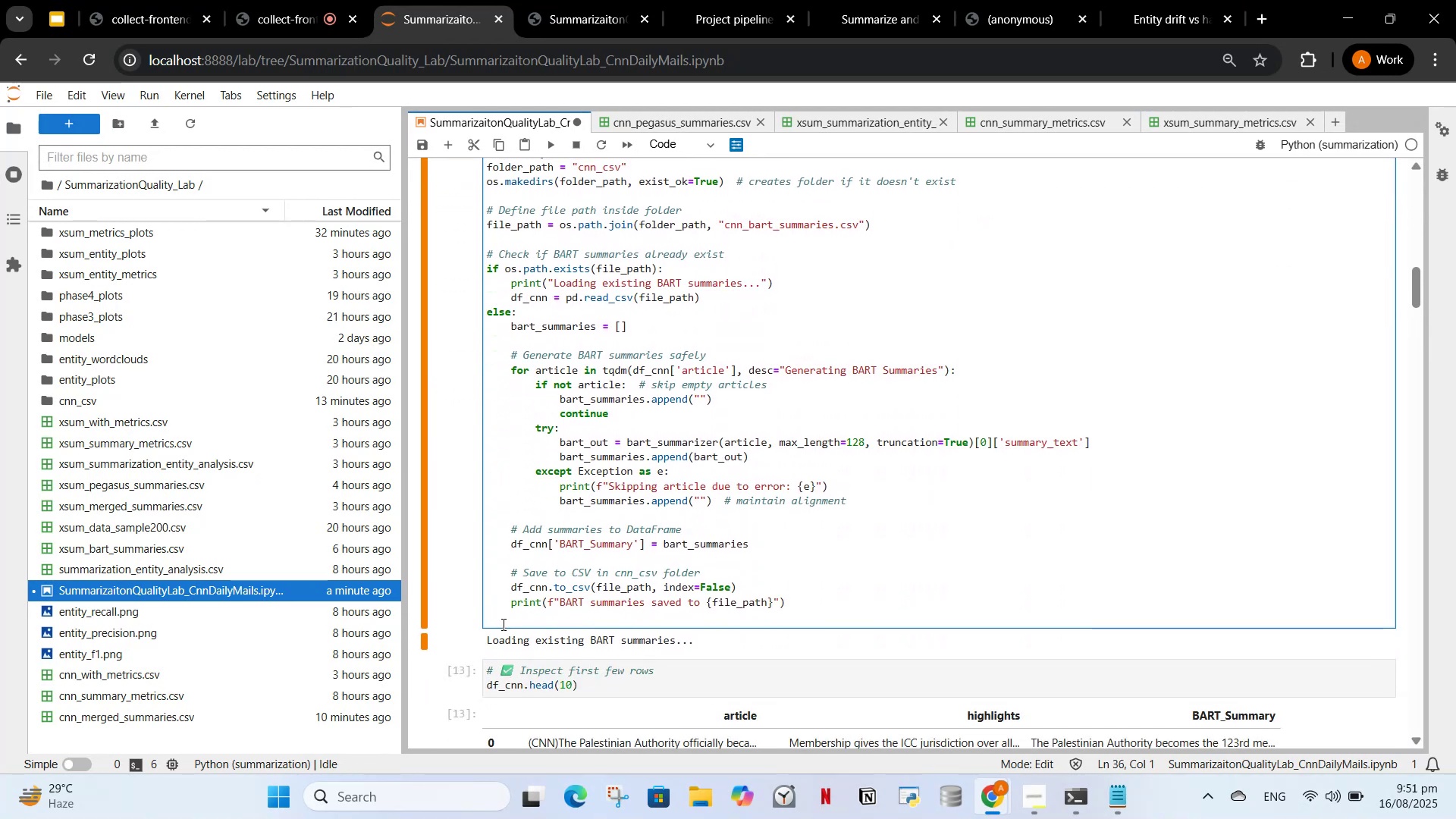 
key(Backspace)
 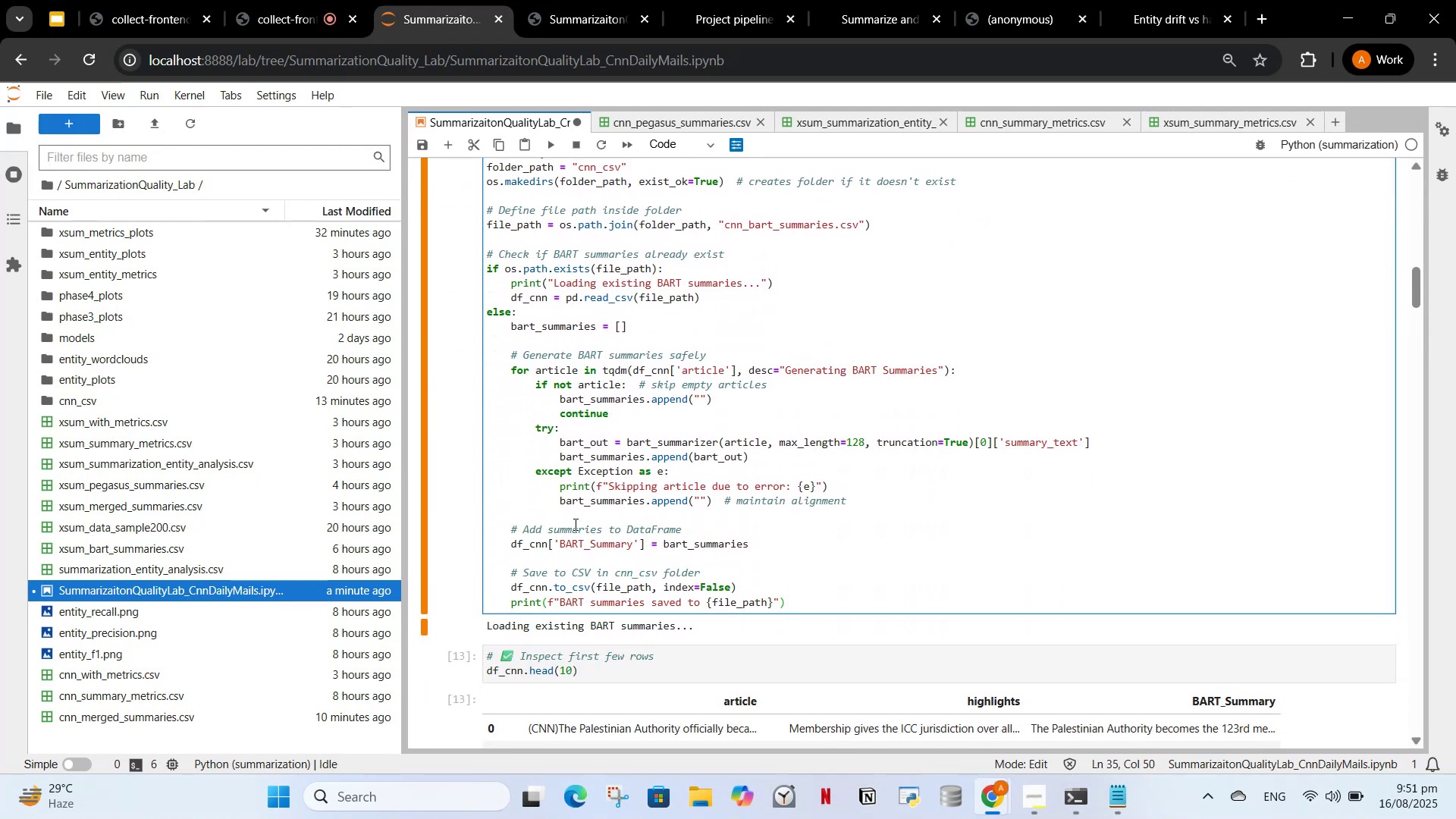 
scroll: coordinate [657, 455], scroll_direction: up, amount: 12.0
 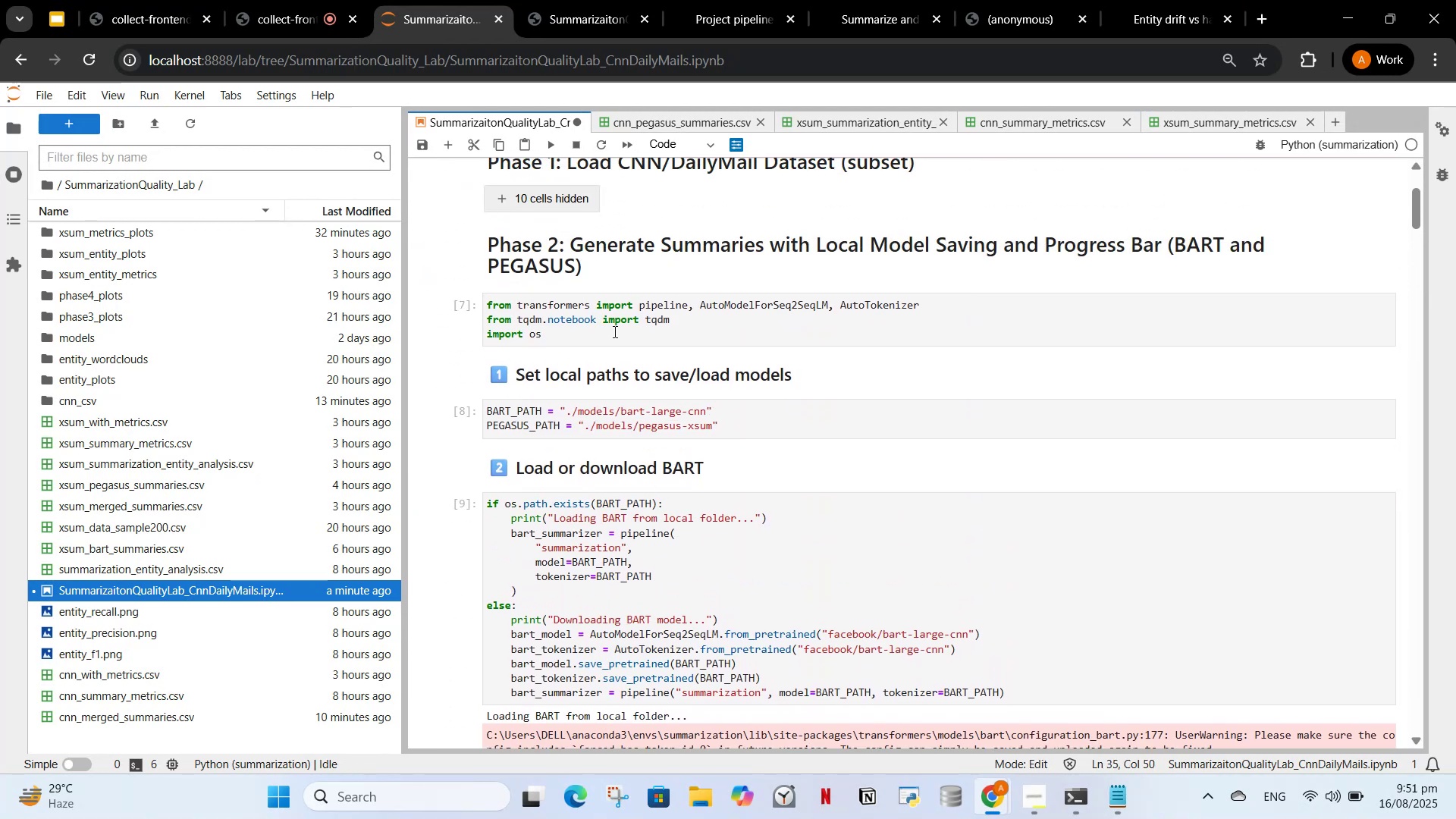 
left_click([613, 331])
 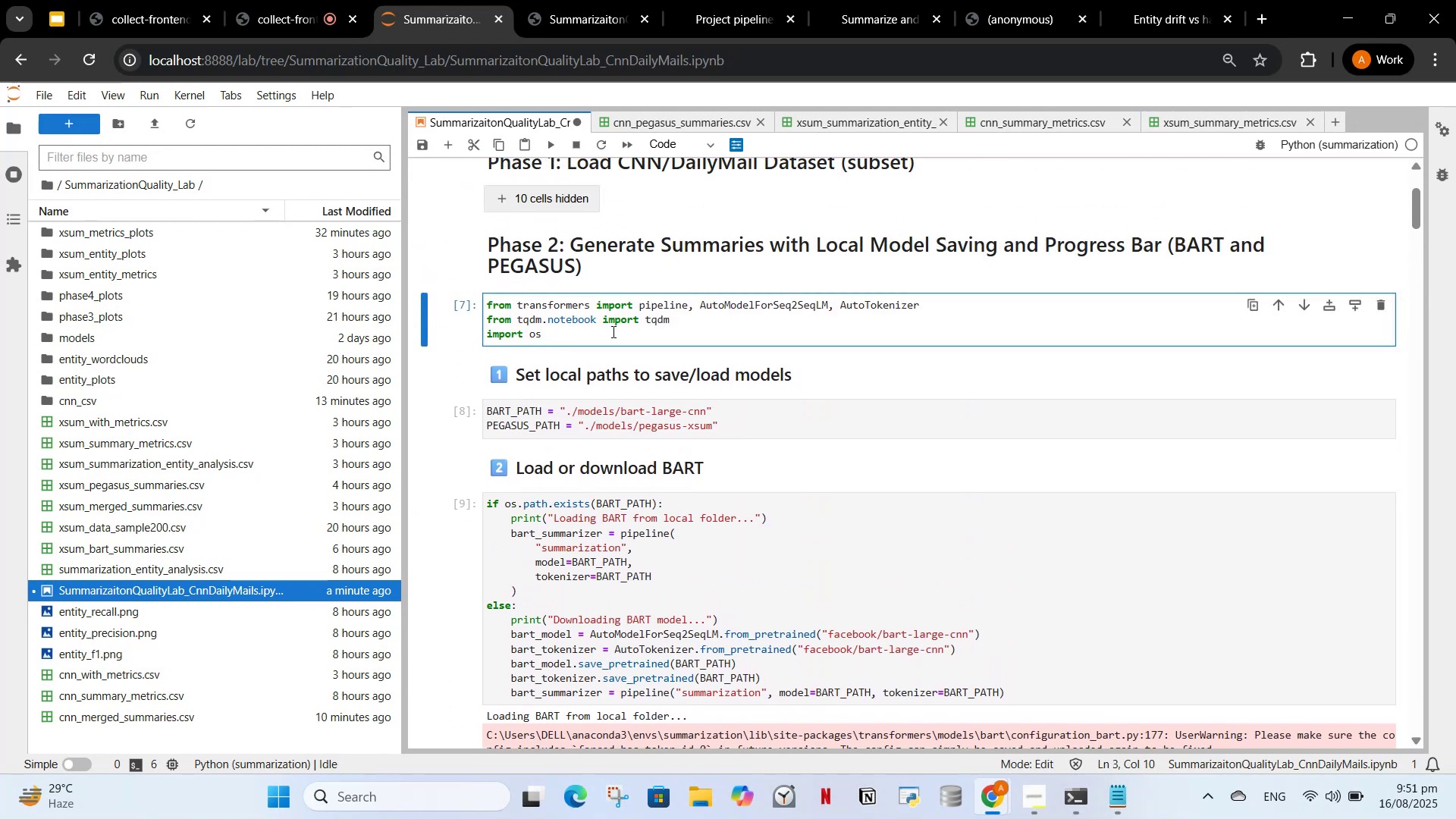 
key(Enter)
 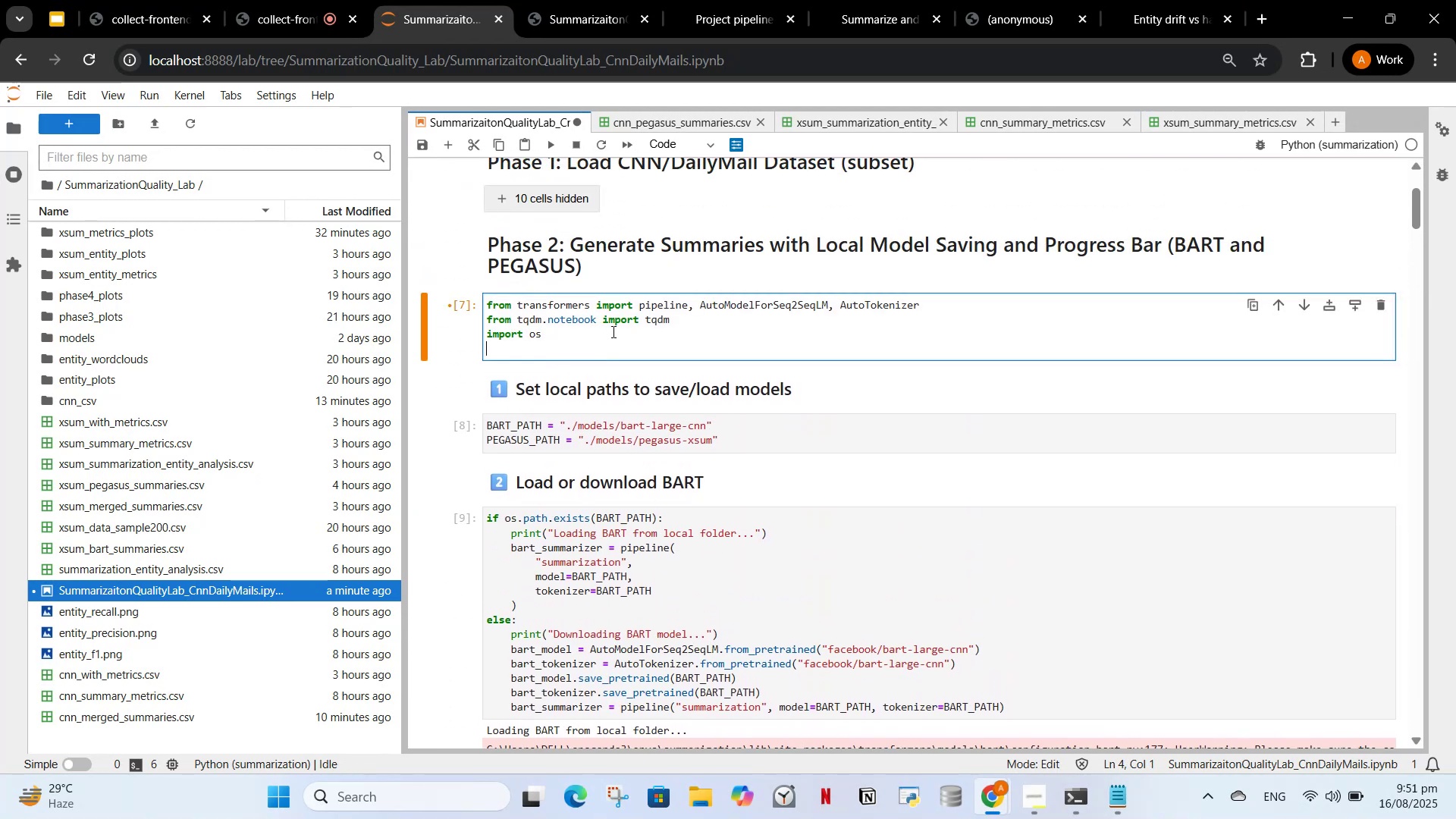 
key(Control+V)
 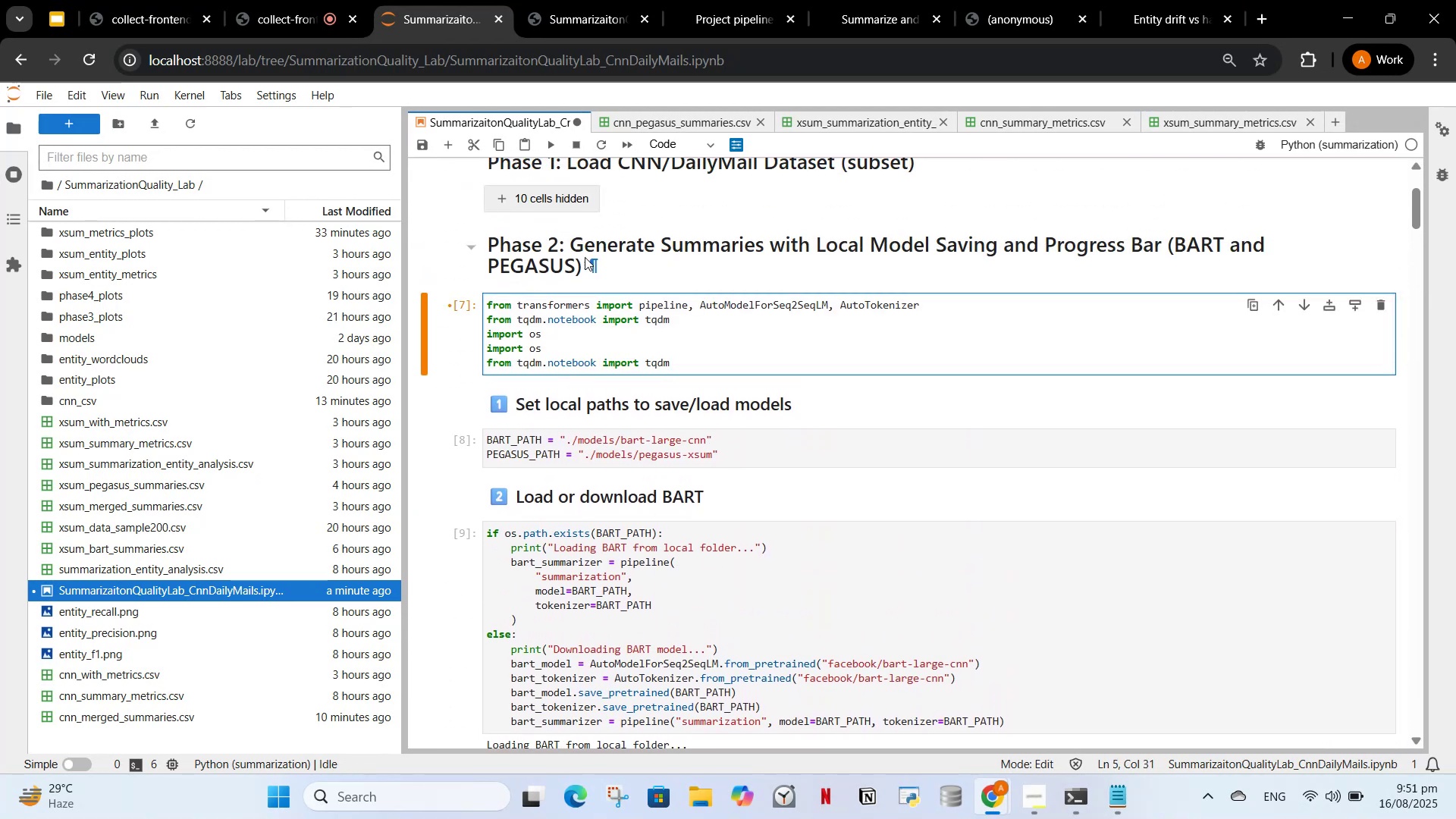 
scroll: coordinate [608, 507], scroll_direction: down, amount: 19.0
 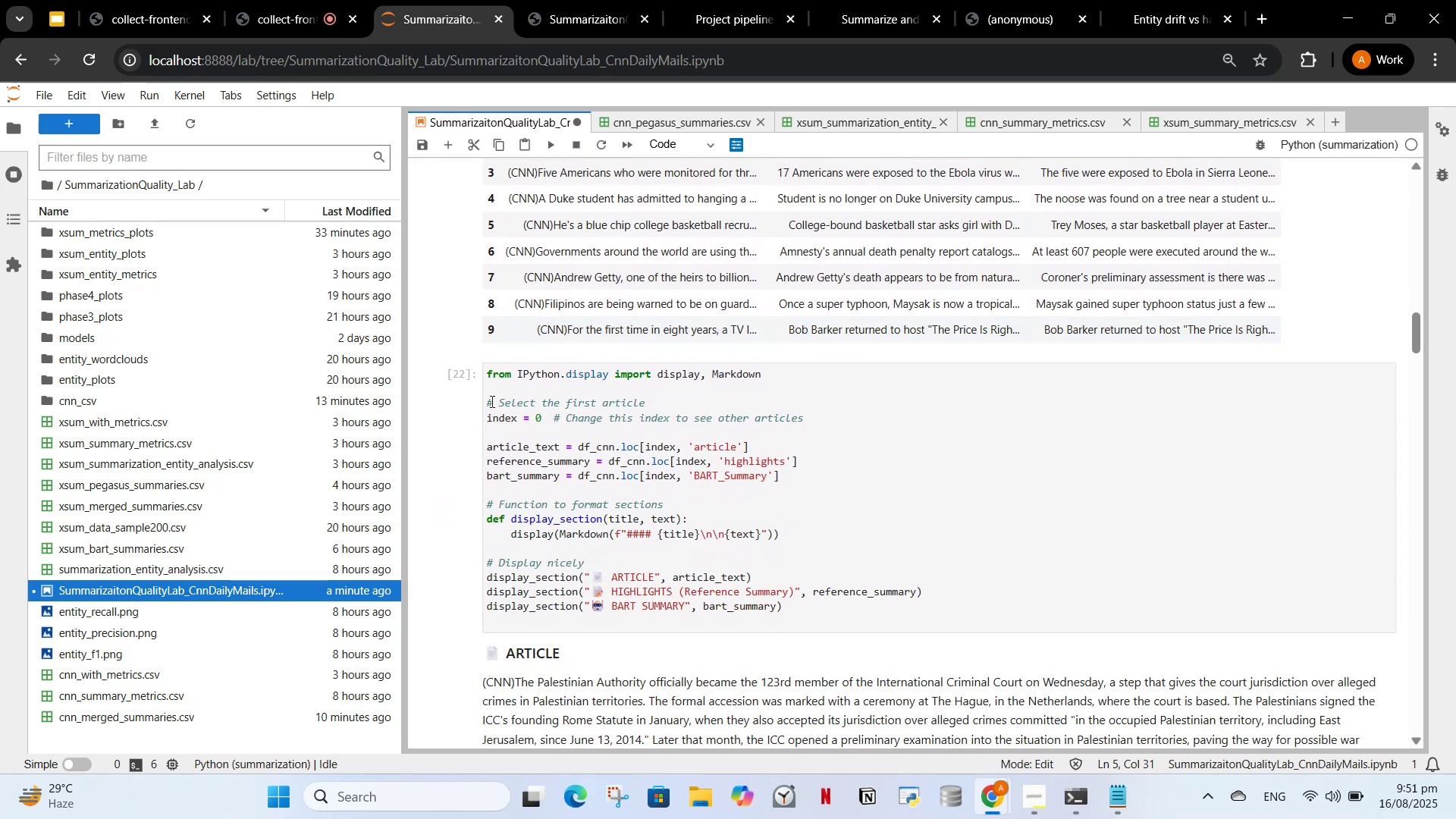 
left_click_drag(start_coordinate=[488, 400], to_coordinate=[482, 359])
 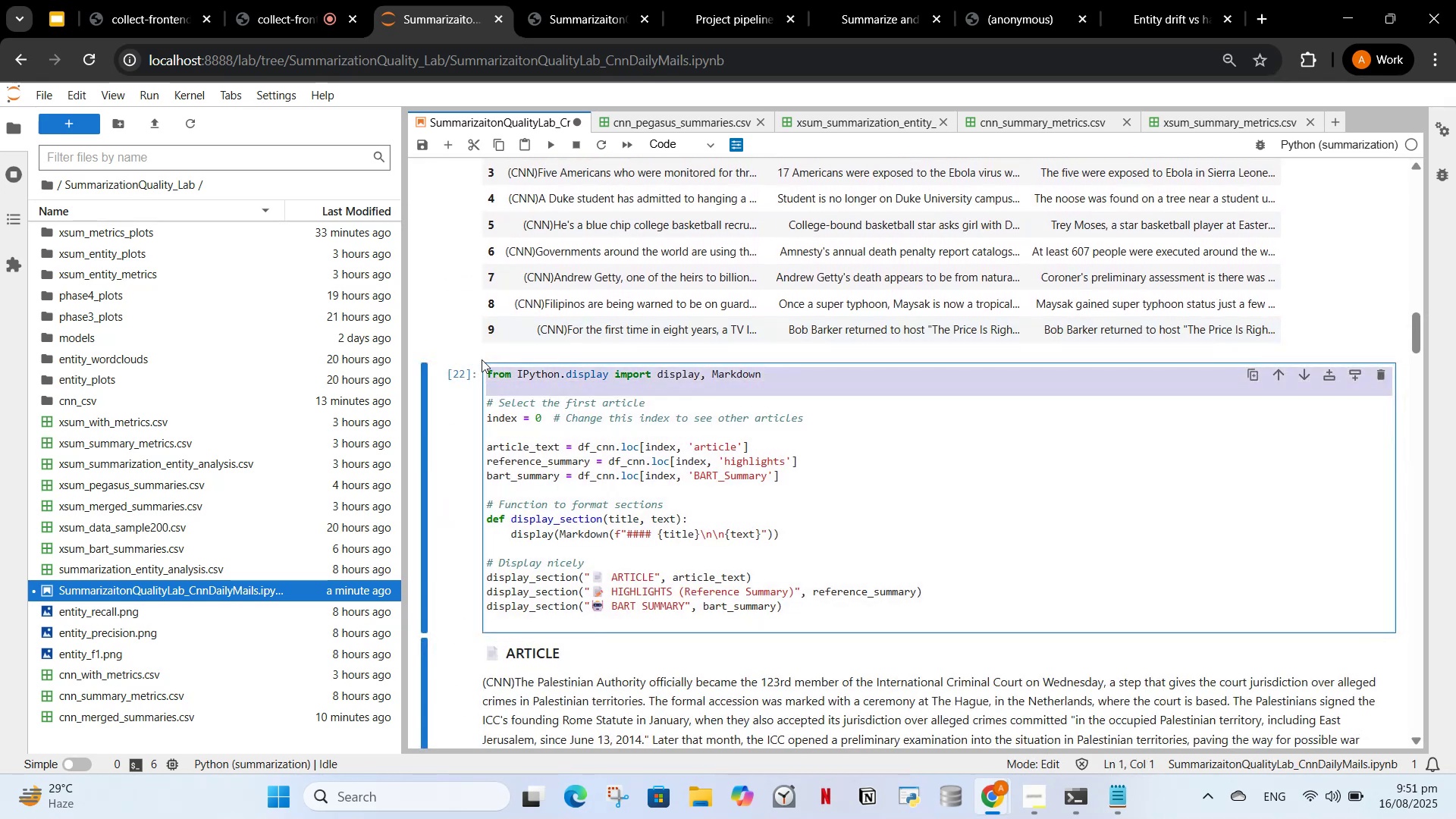 
key(Control+X)
 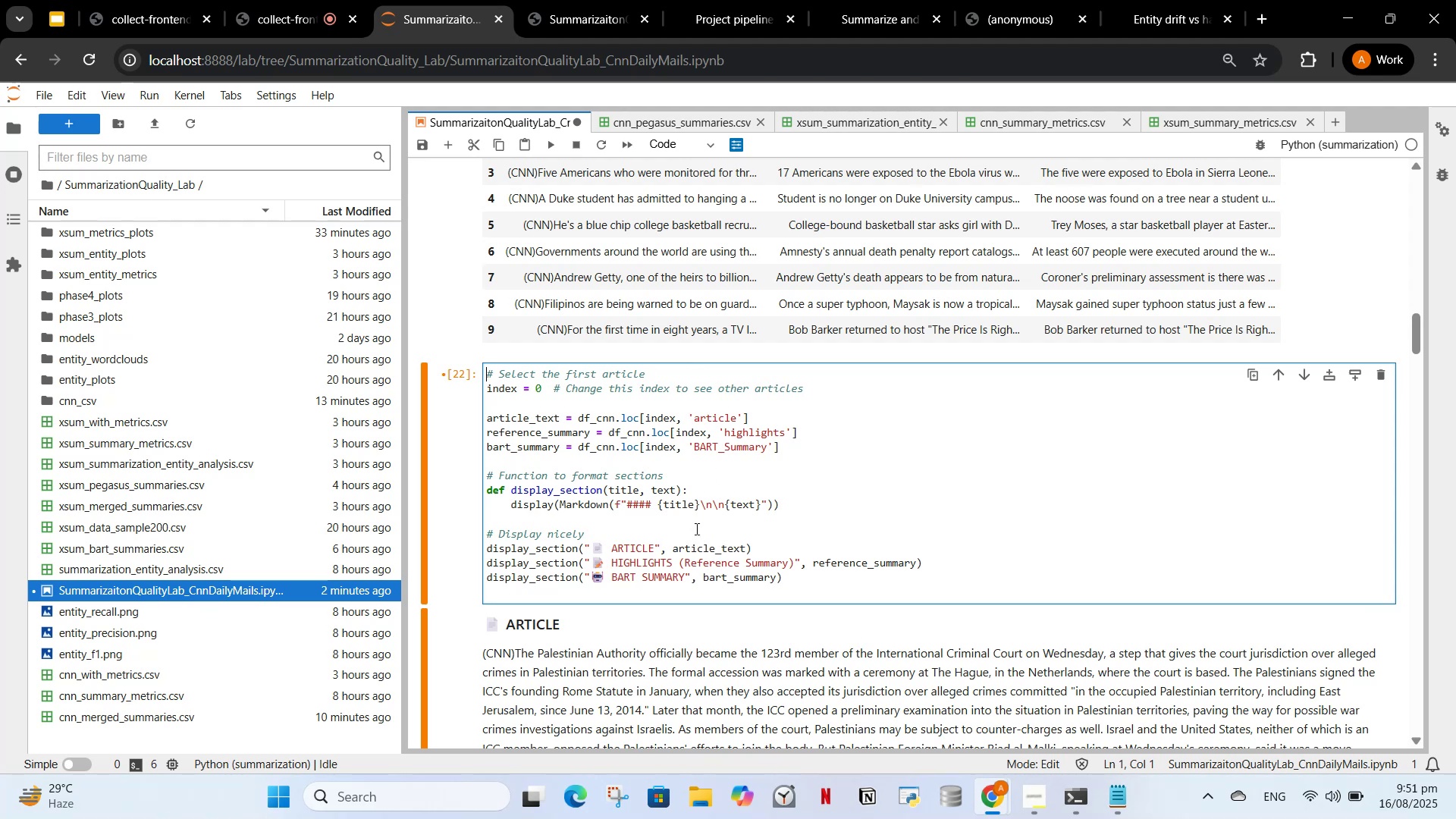 
scroll: coordinate [705, 463], scroll_direction: up, amount: 14.0
 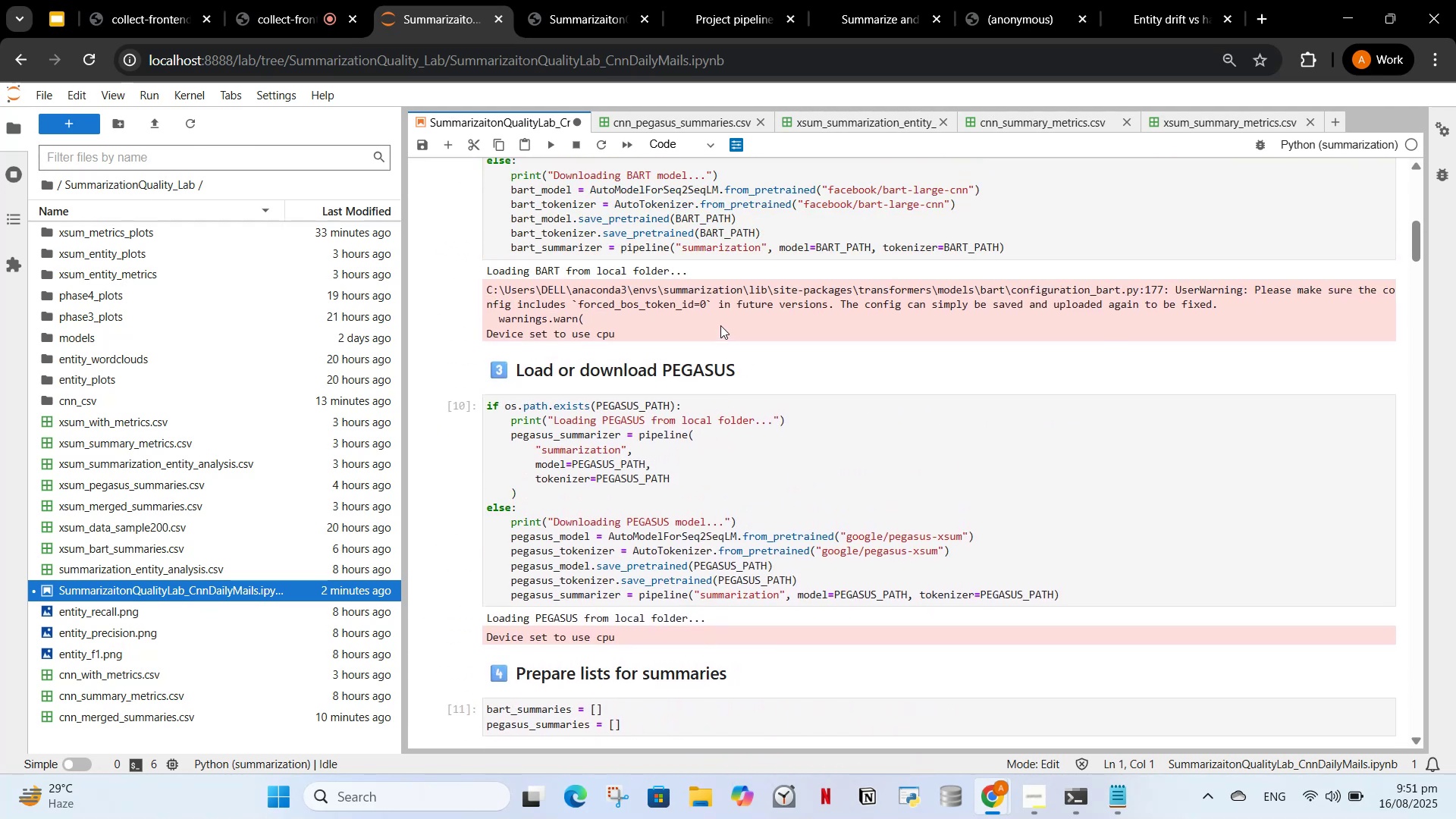 
scroll: coordinate [708, 361], scroll_direction: down, amount: 5.0
 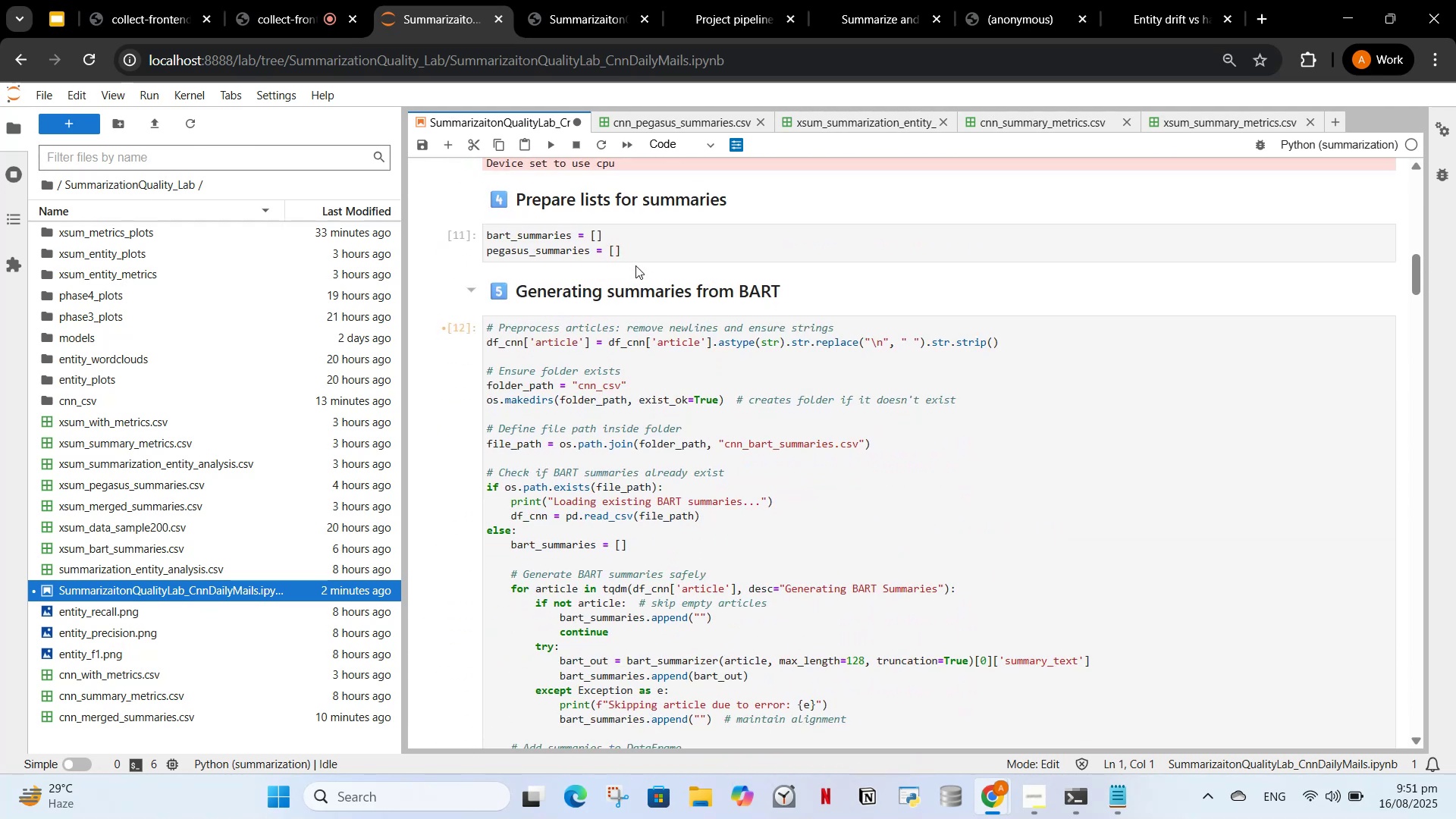 
scroll: coordinate [646, 598], scroll_direction: up, amount: 10.0
 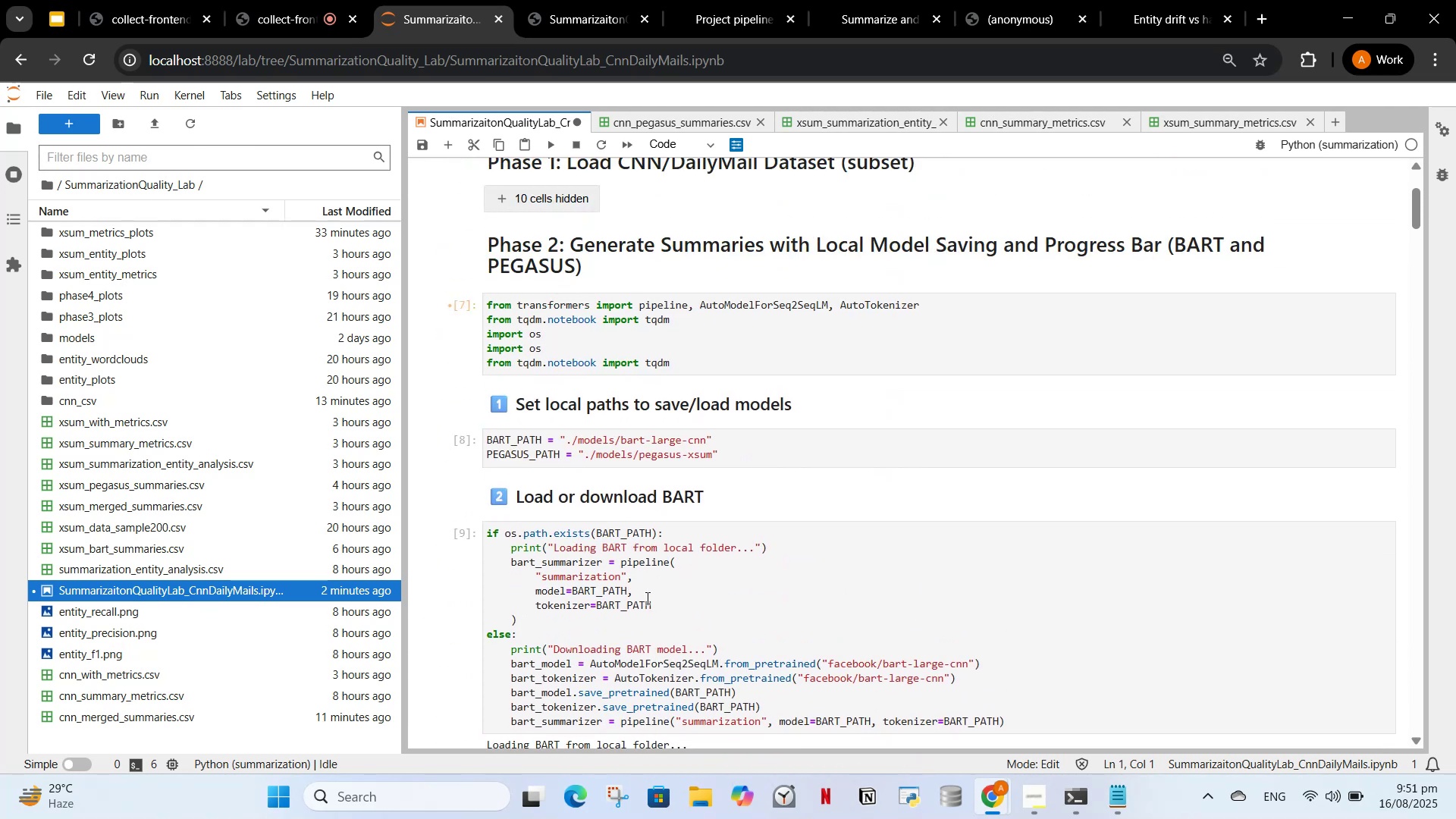 
scroll: coordinate [646, 598], scroll_direction: down, amount: 3.0
 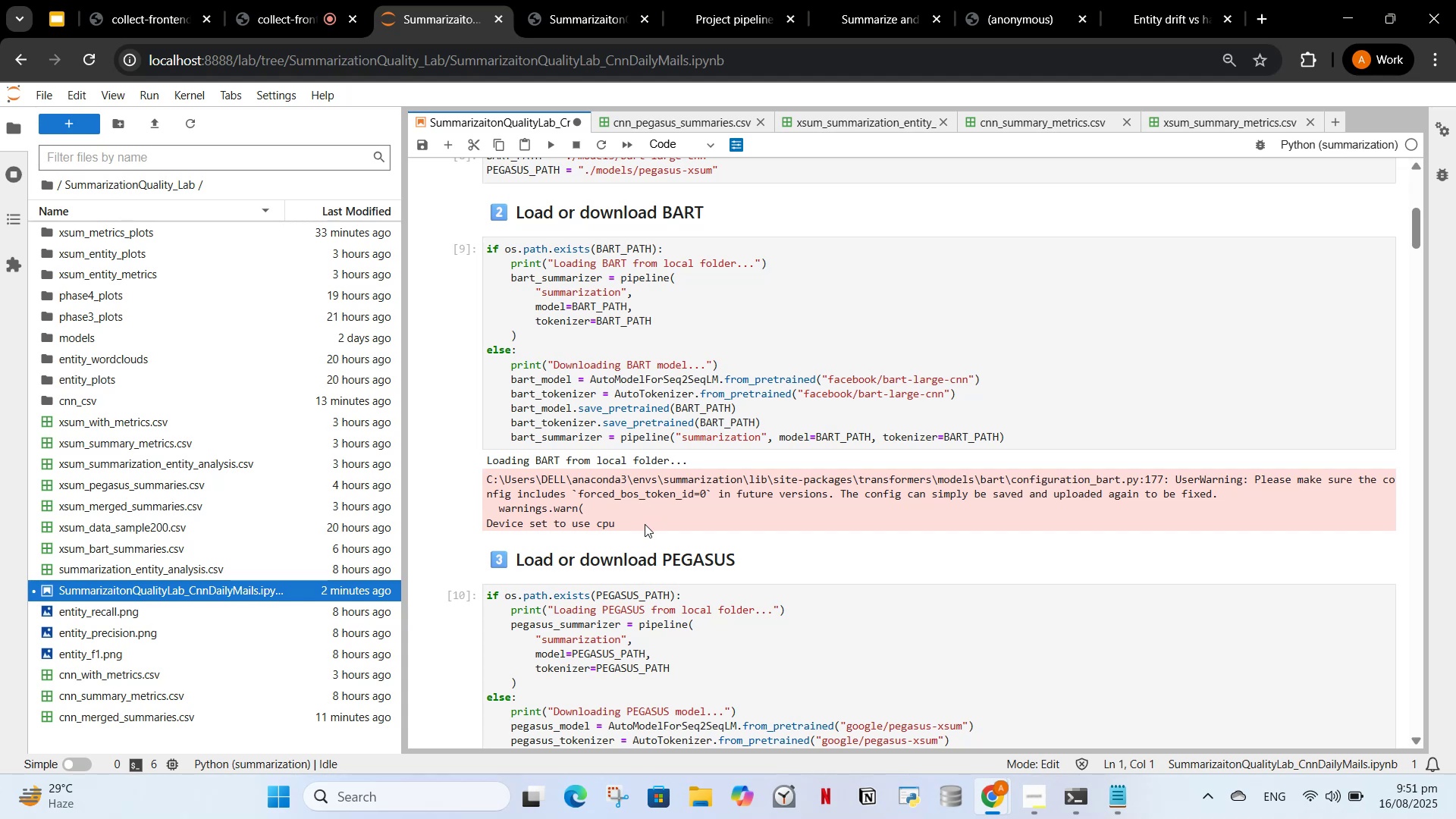 
scroll: coordinate [657, 560], scroll_direction: up, amount: 3.0
 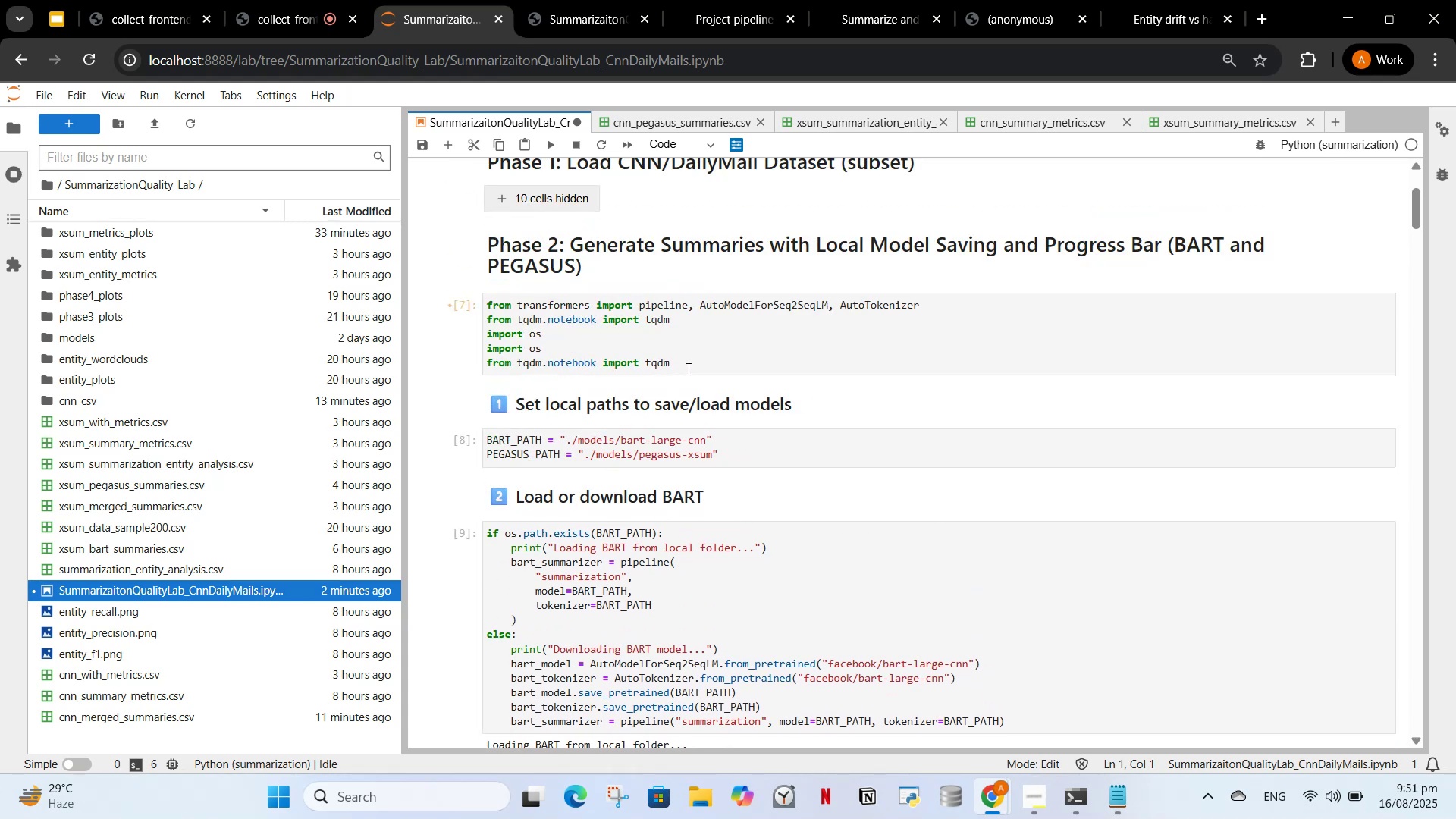 
left_click([698, 369])
 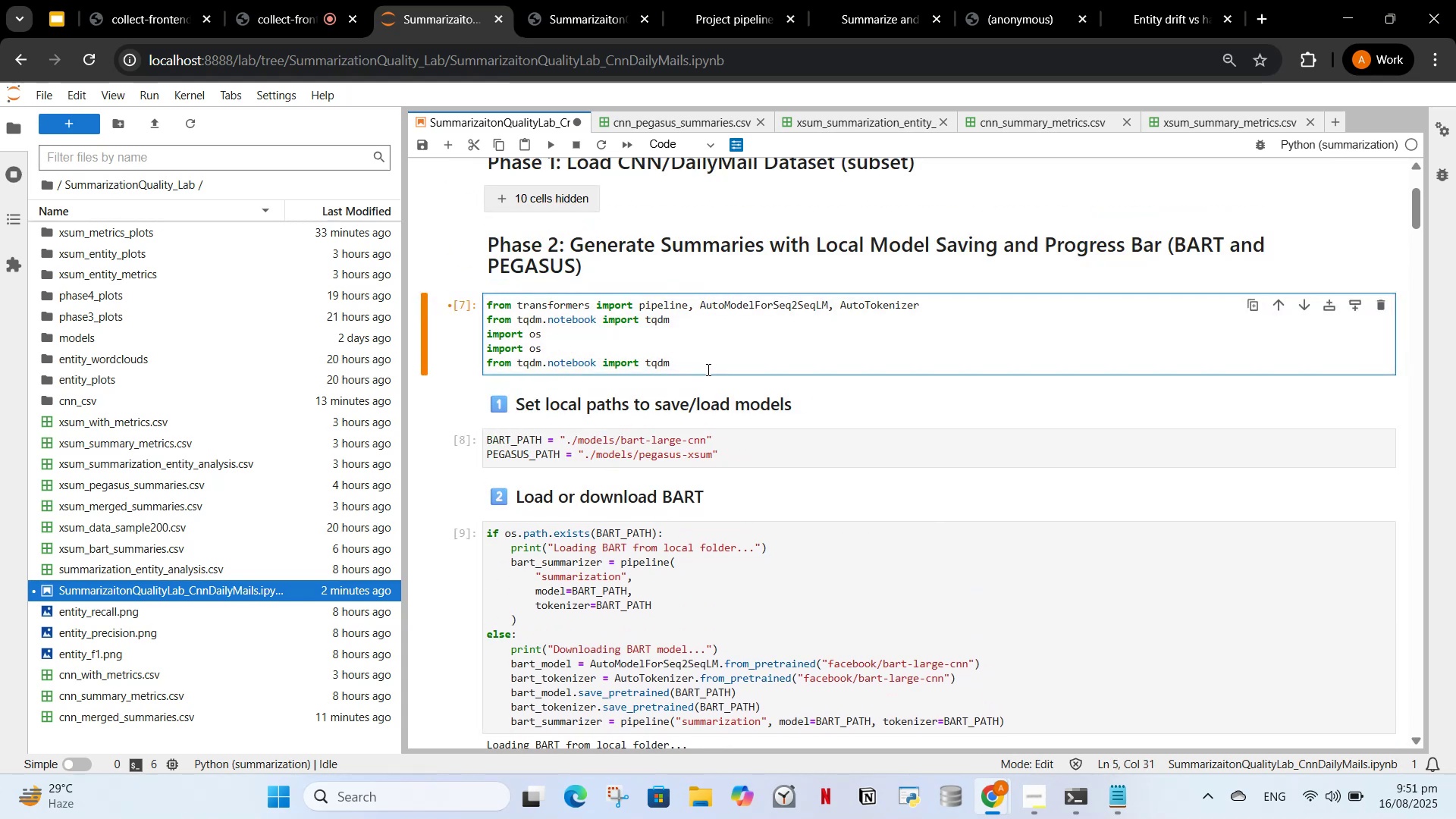 
key(Enter)
 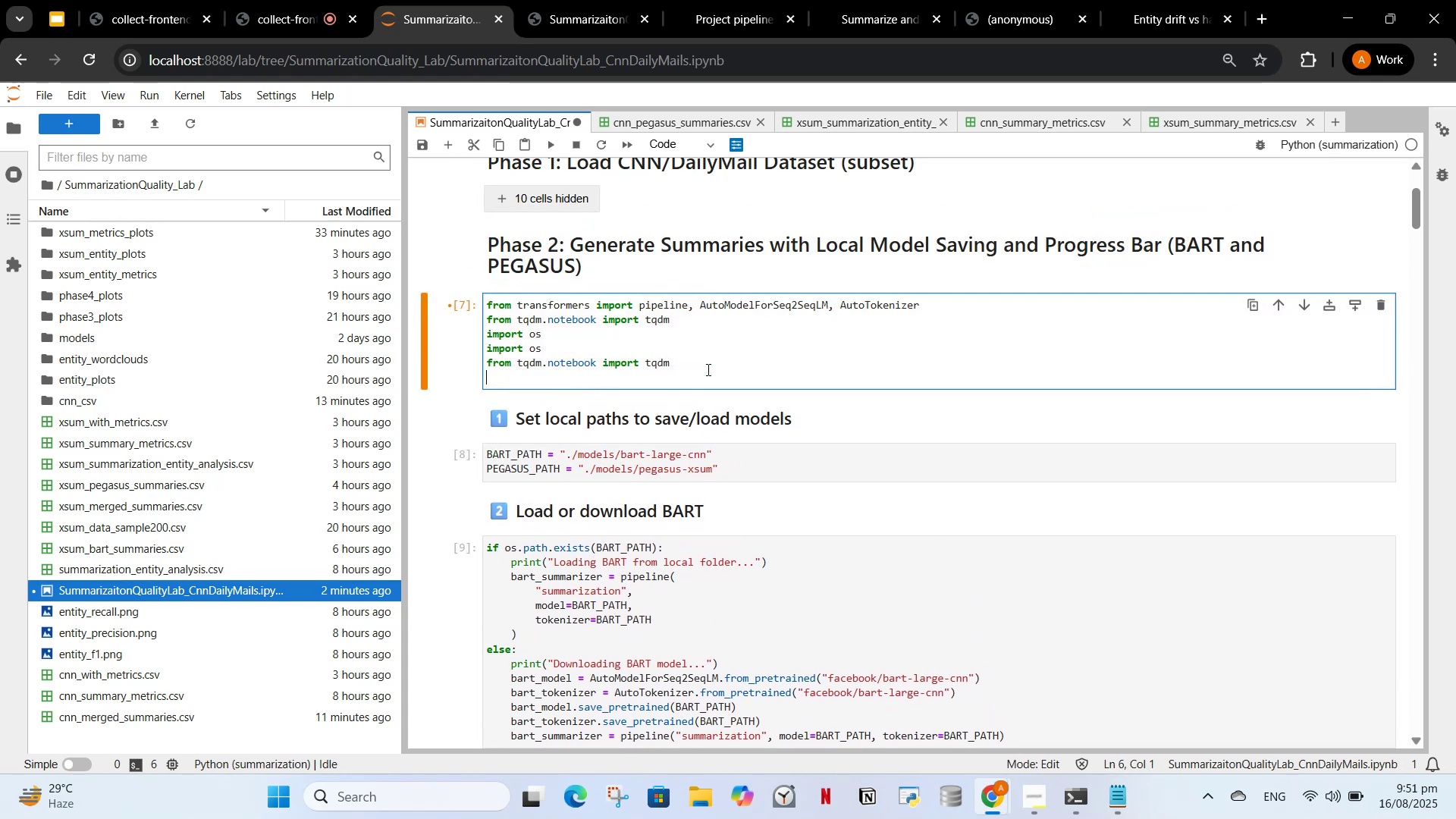 
key(Control+V)
 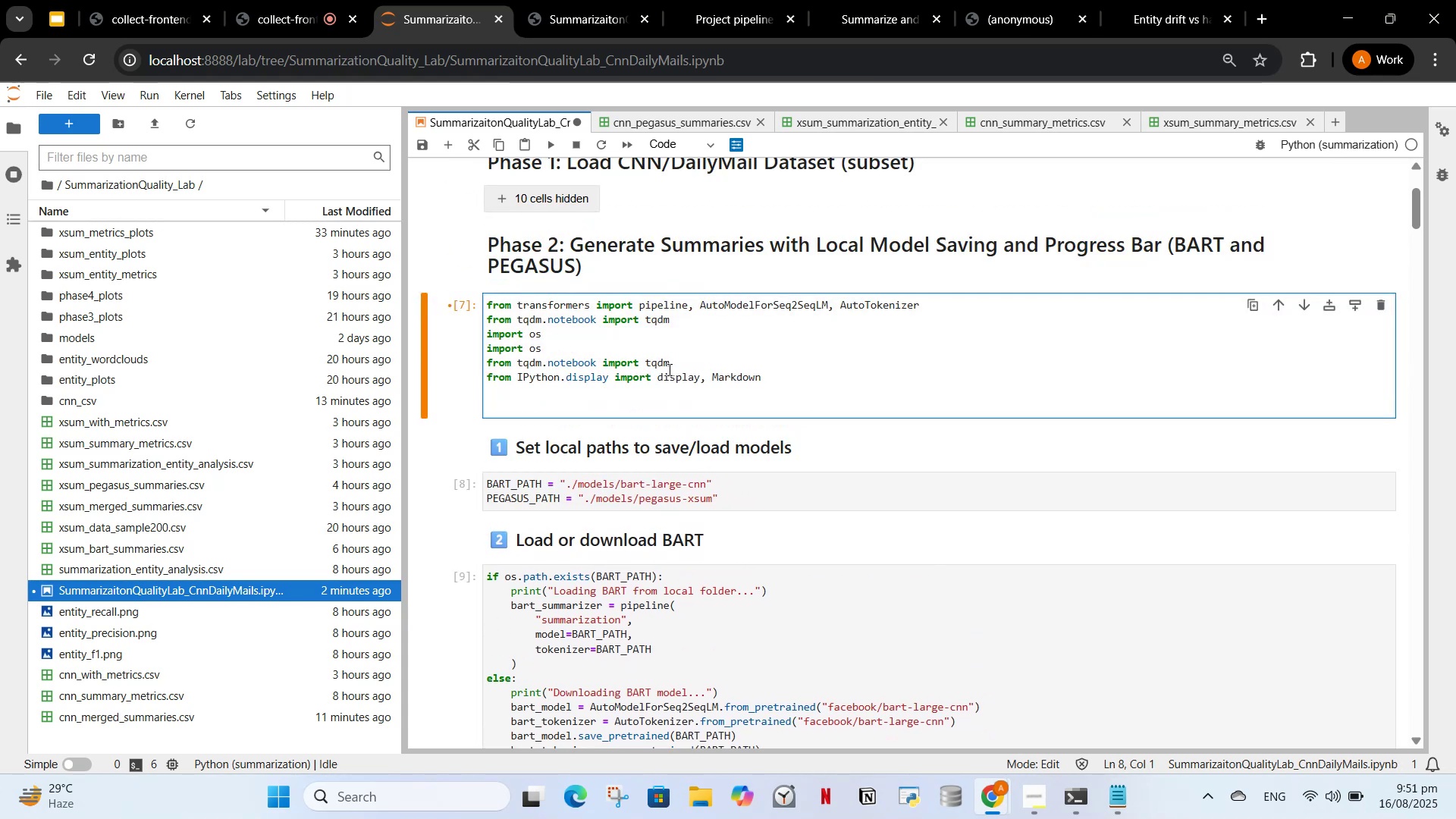 
scroll: coordinate [646, 441], scroll_direction: down, amount: 39.0
 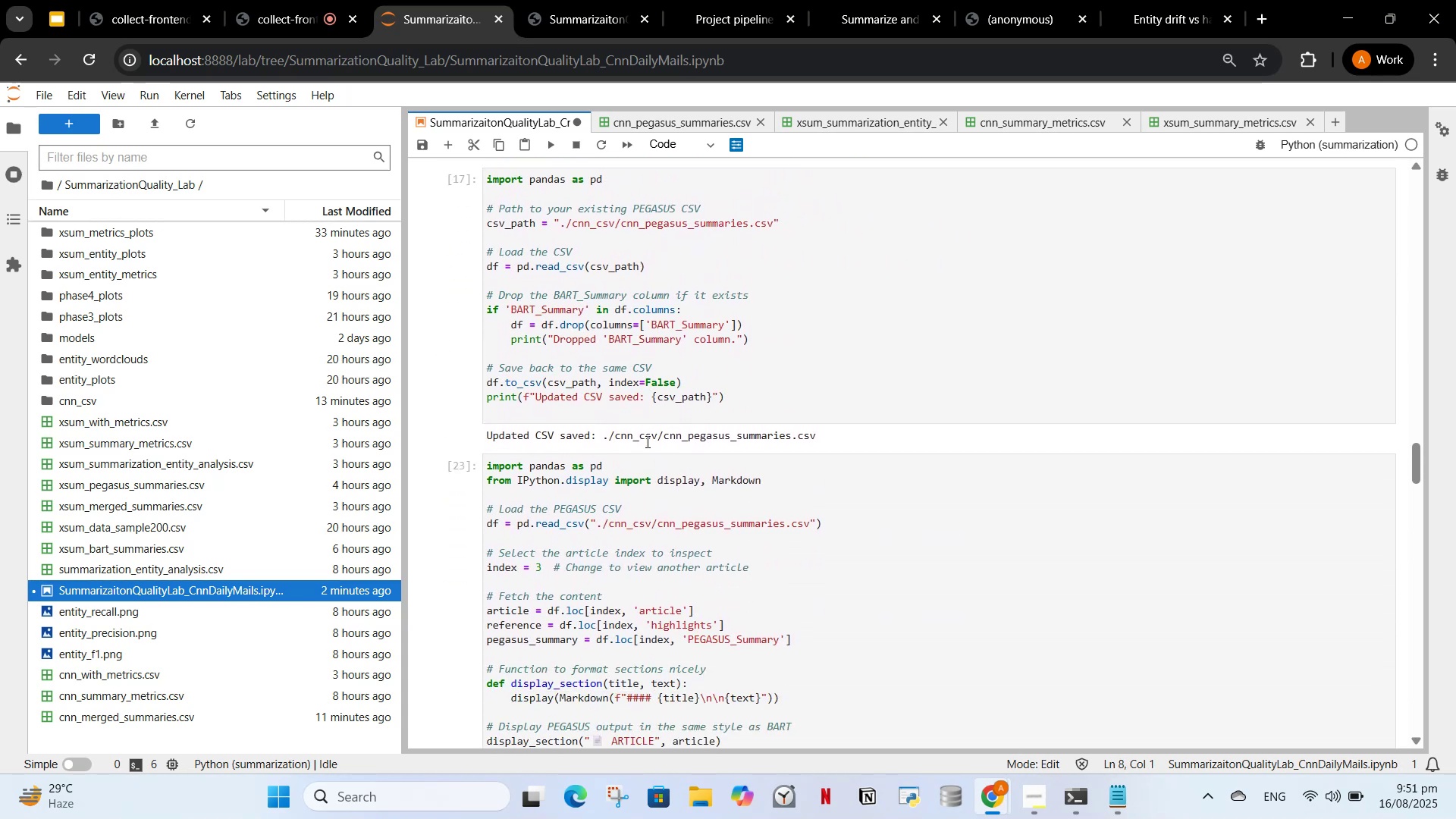 
scroll: coordinate [646, 441], scroll_direction: up, amount: 12.0
 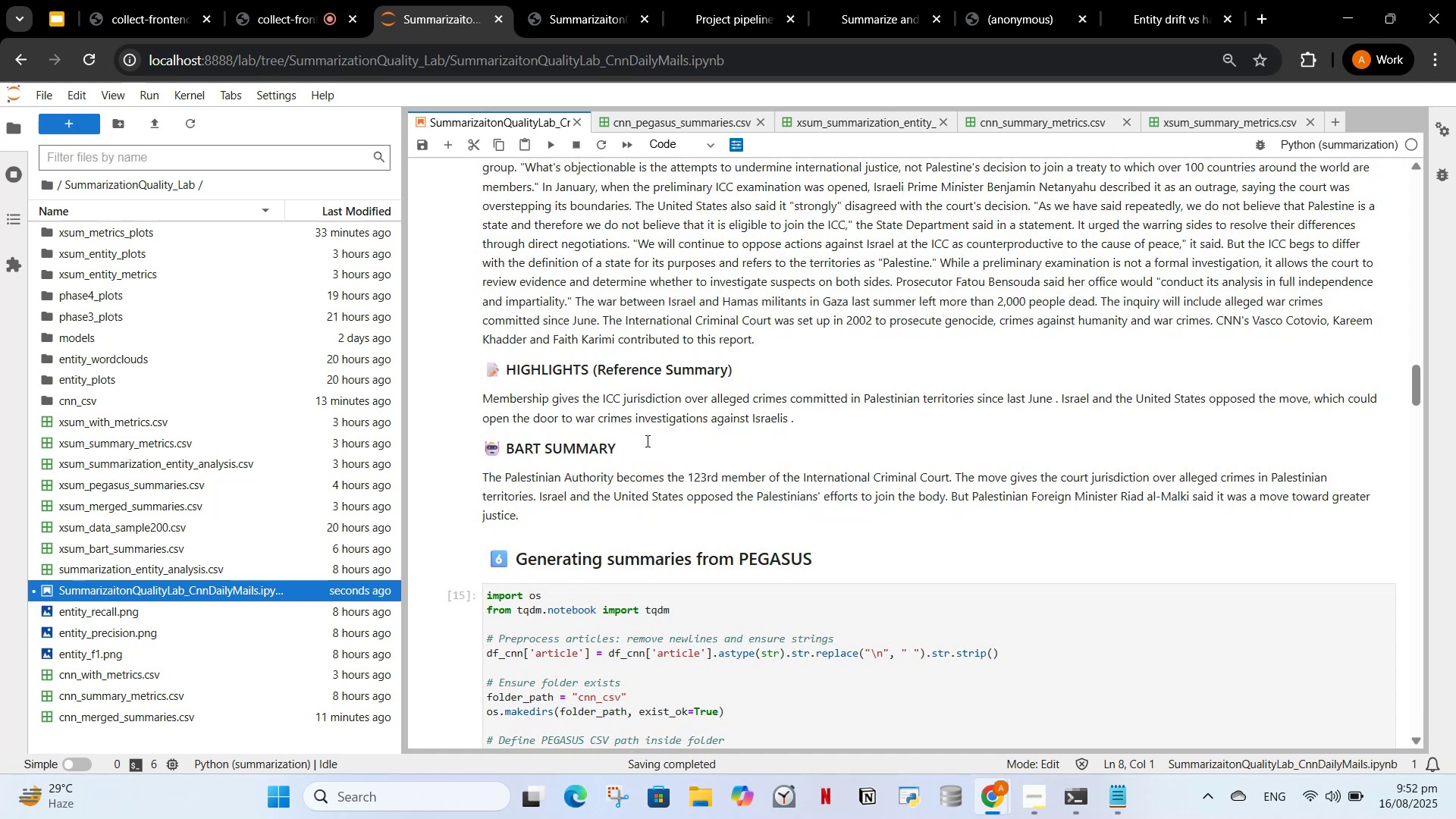 
scroll: coordinate [646, 441], scroll_direction: down, amount: 1.0
 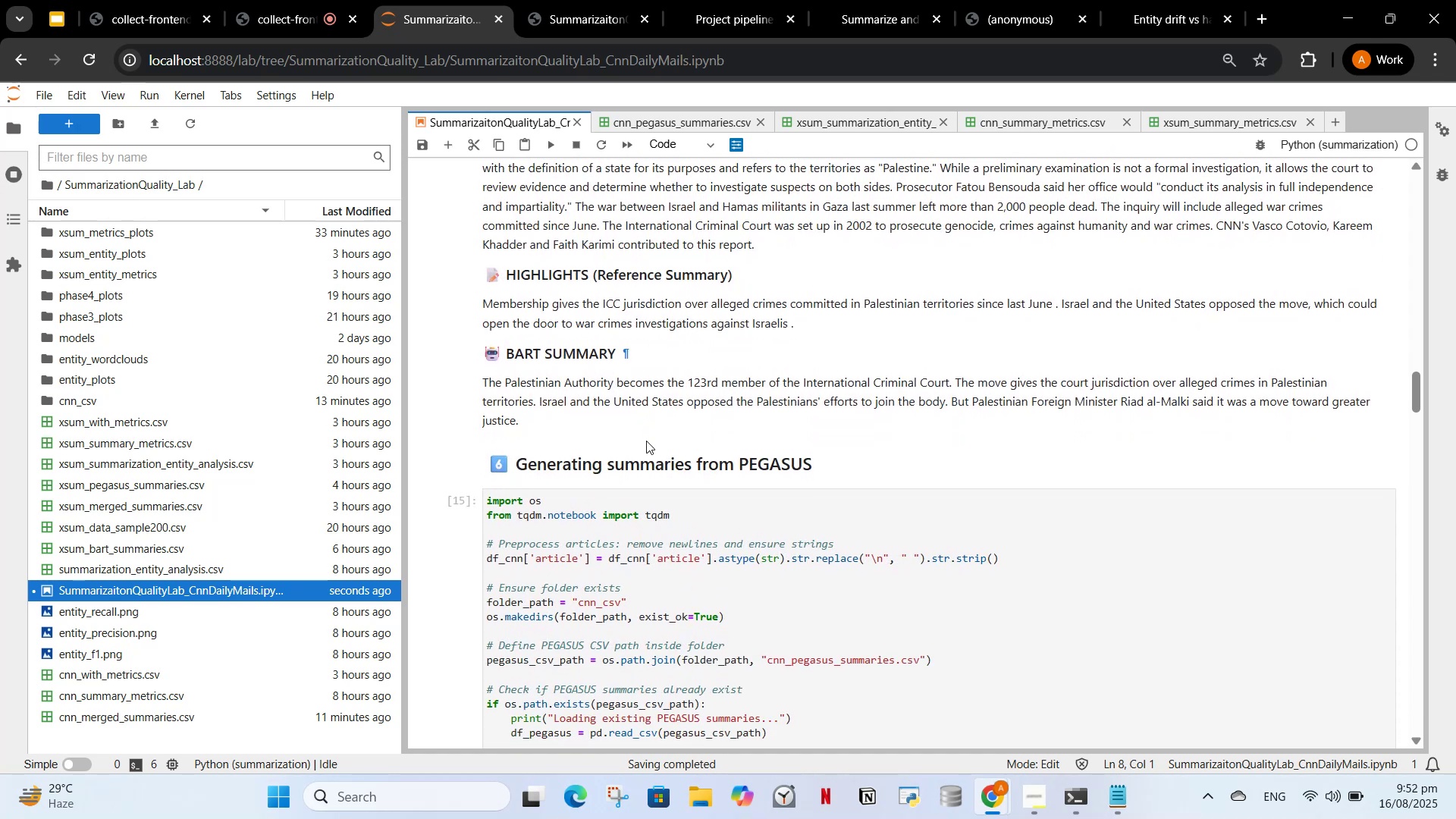 
scroll: coordinate [648, 439], scroll_direction: up, amount: 9.0
 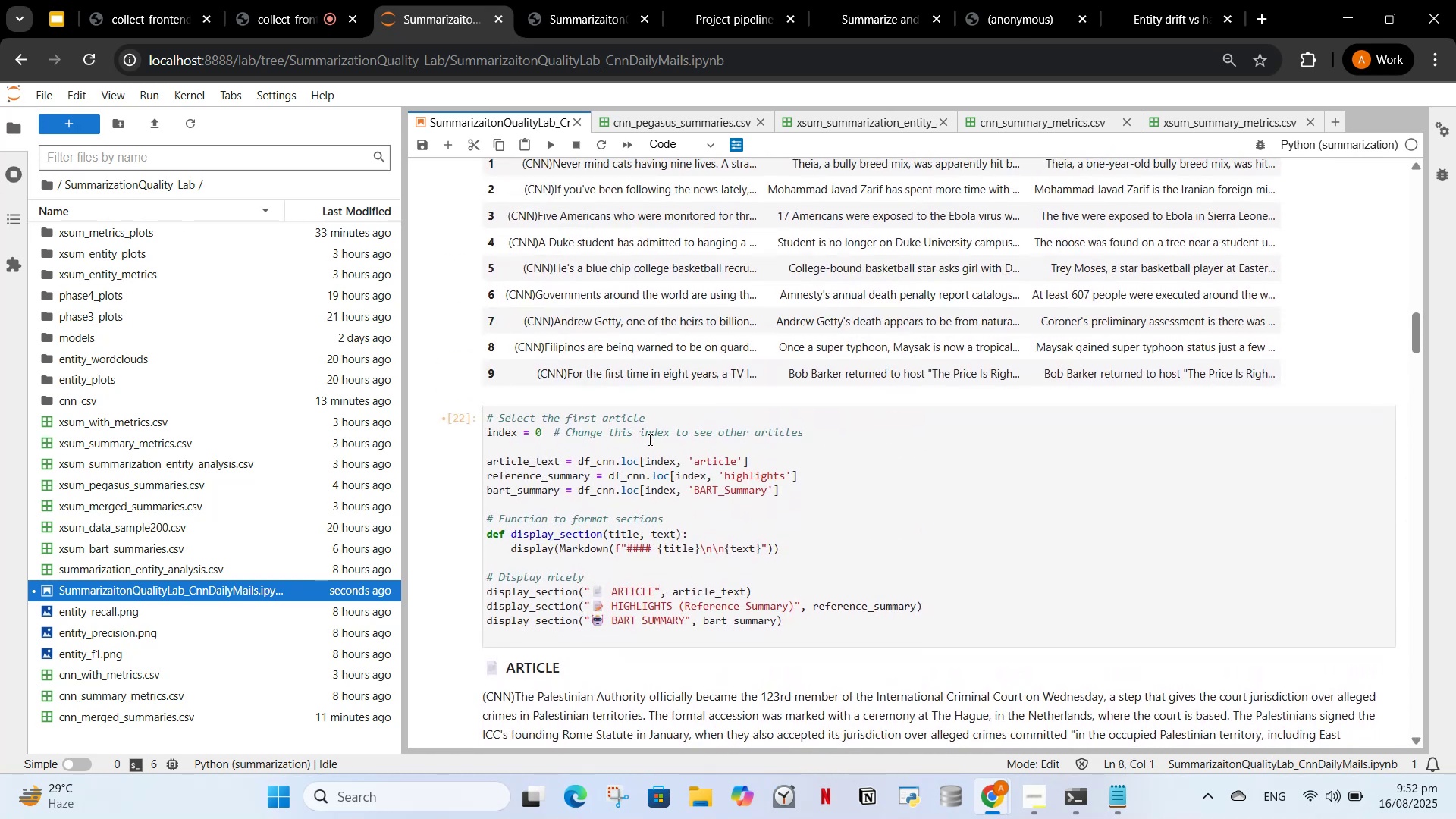 
scroll: coordinate [647, 450], scroll_direction: down, amount: 2.0
 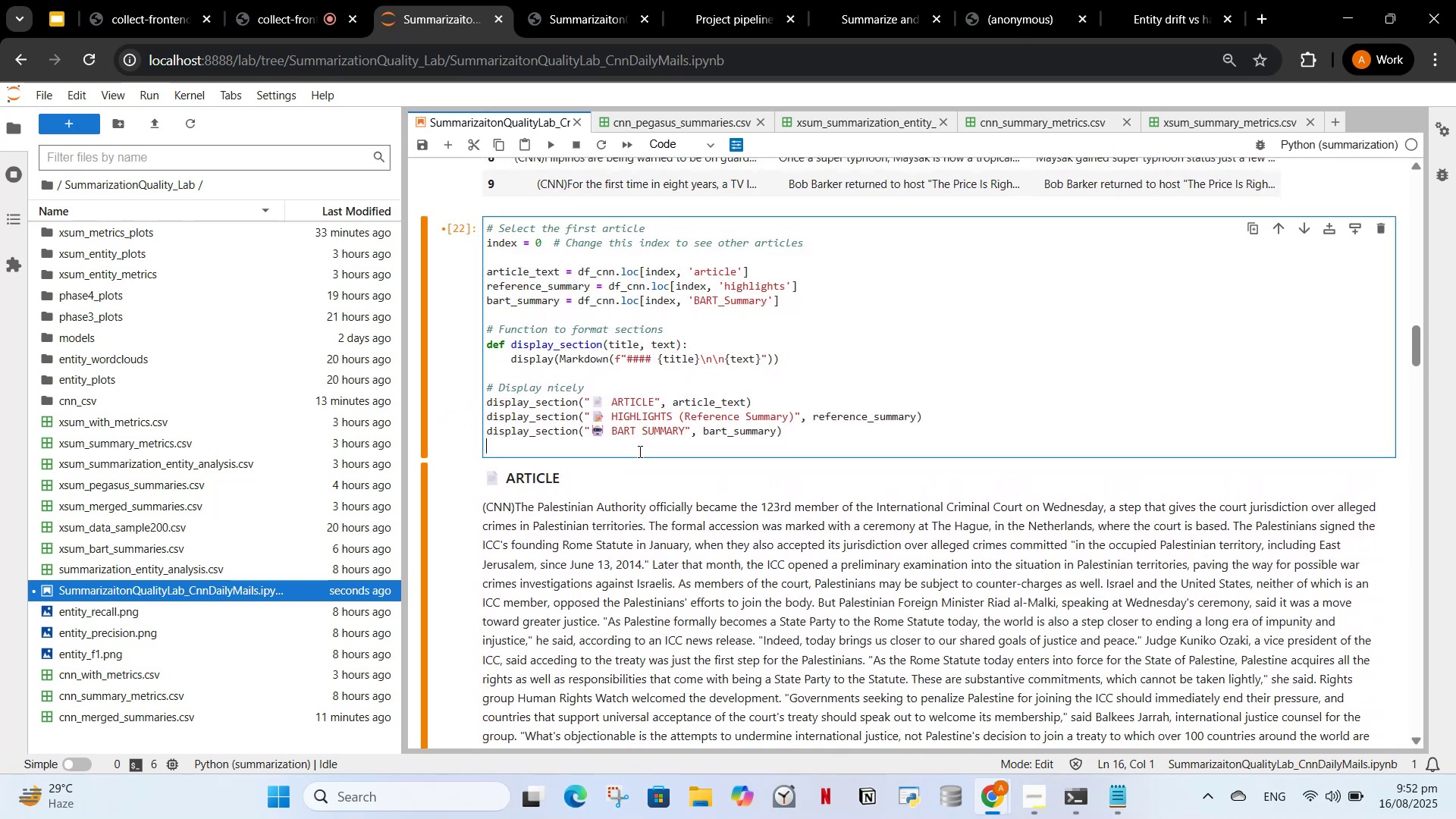 
key(Backspace)
 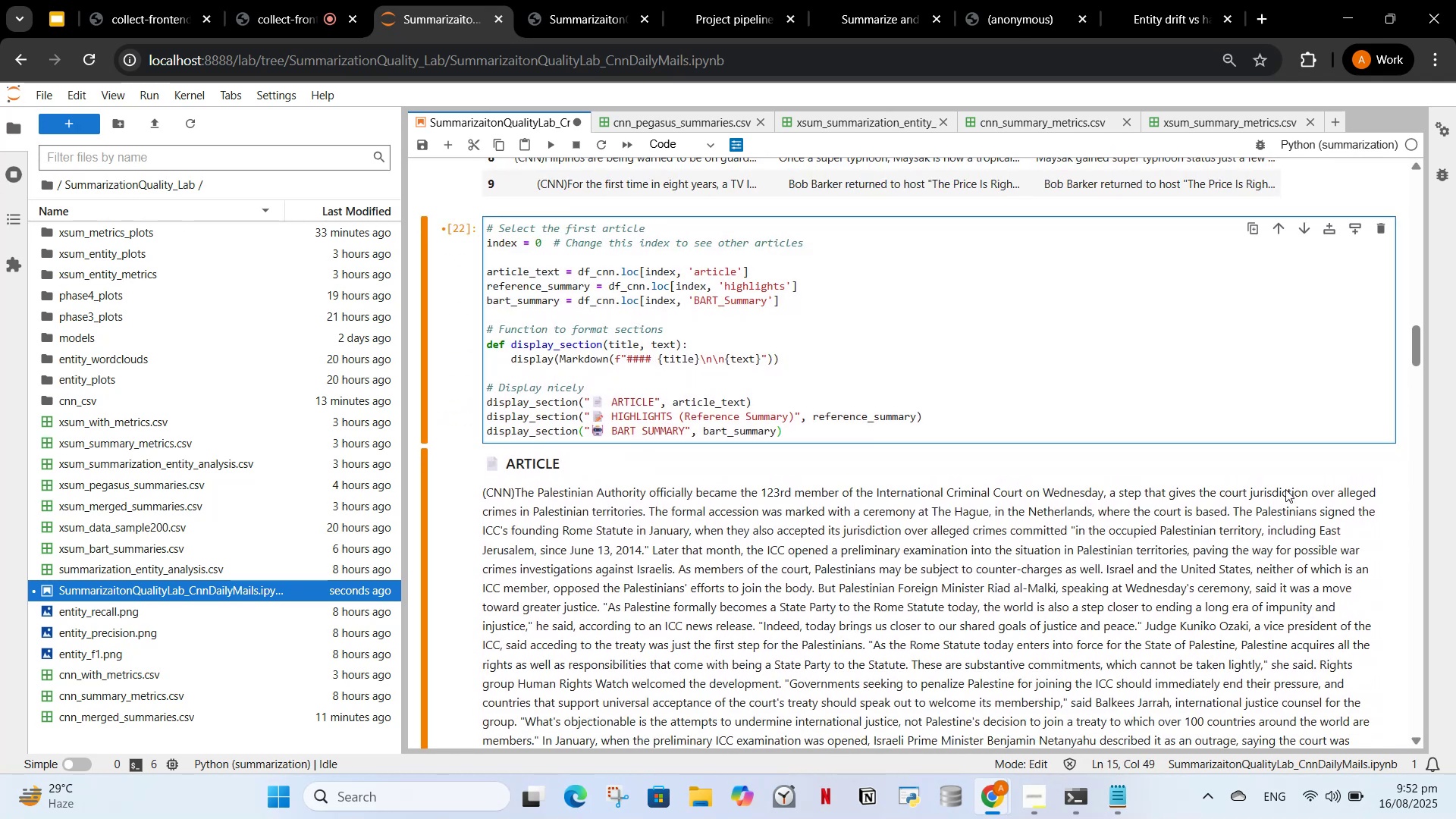 
scroll: coordinate [869, 382], scroll_direction: down, amount: 9.0
 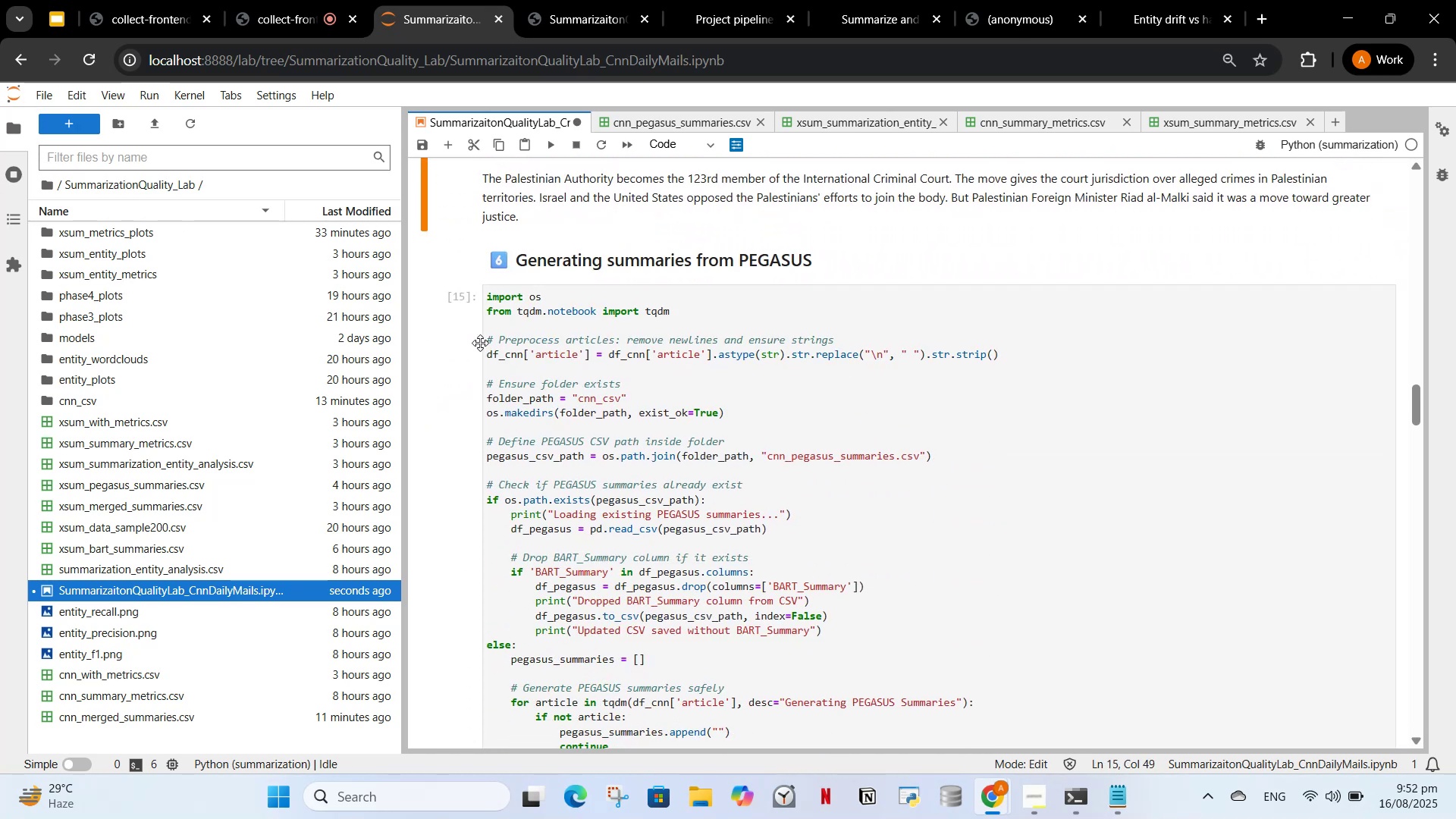 
left_click([484, 342])
 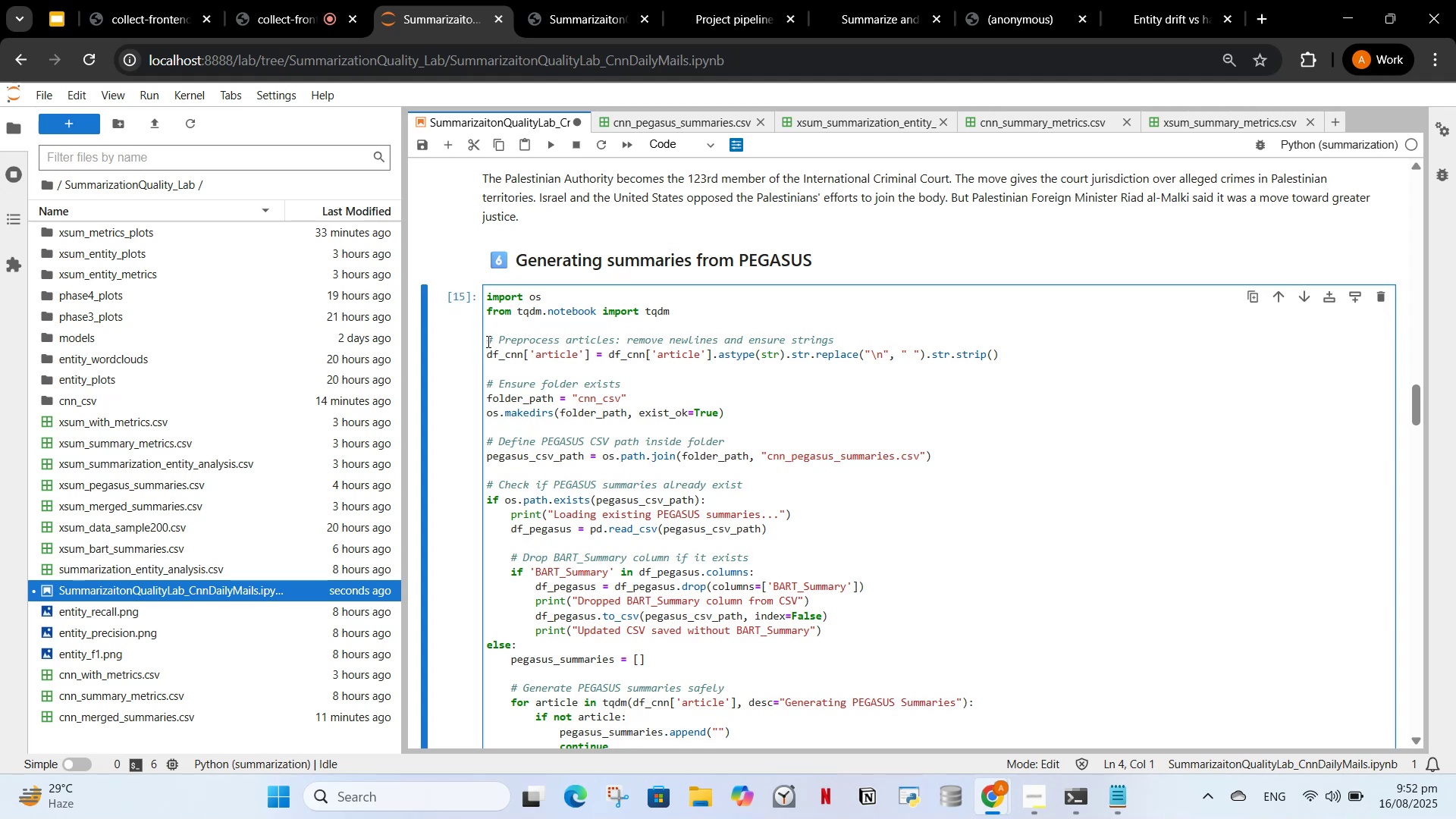 
key(Backspace)
 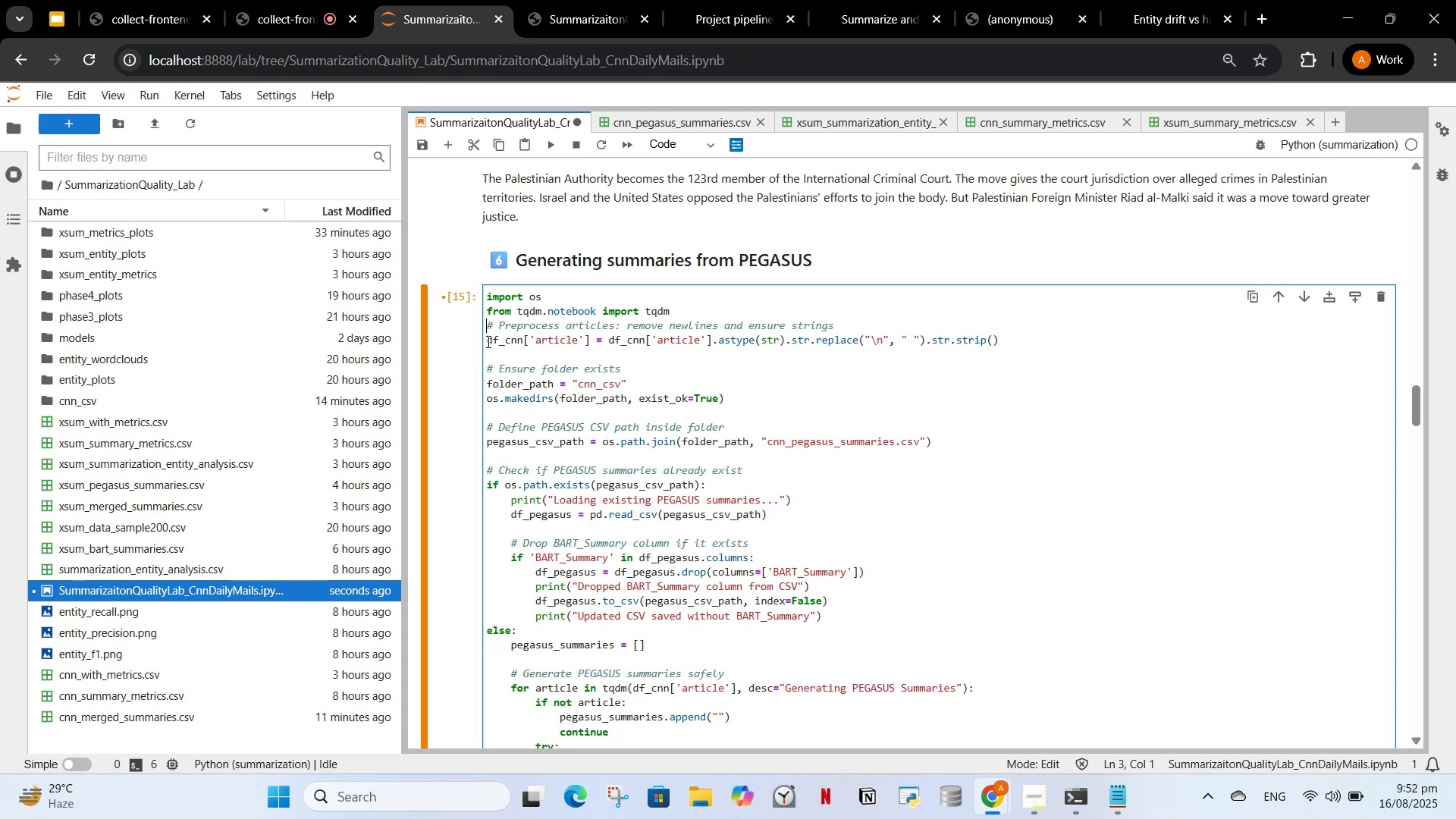 
key(Backspace)
 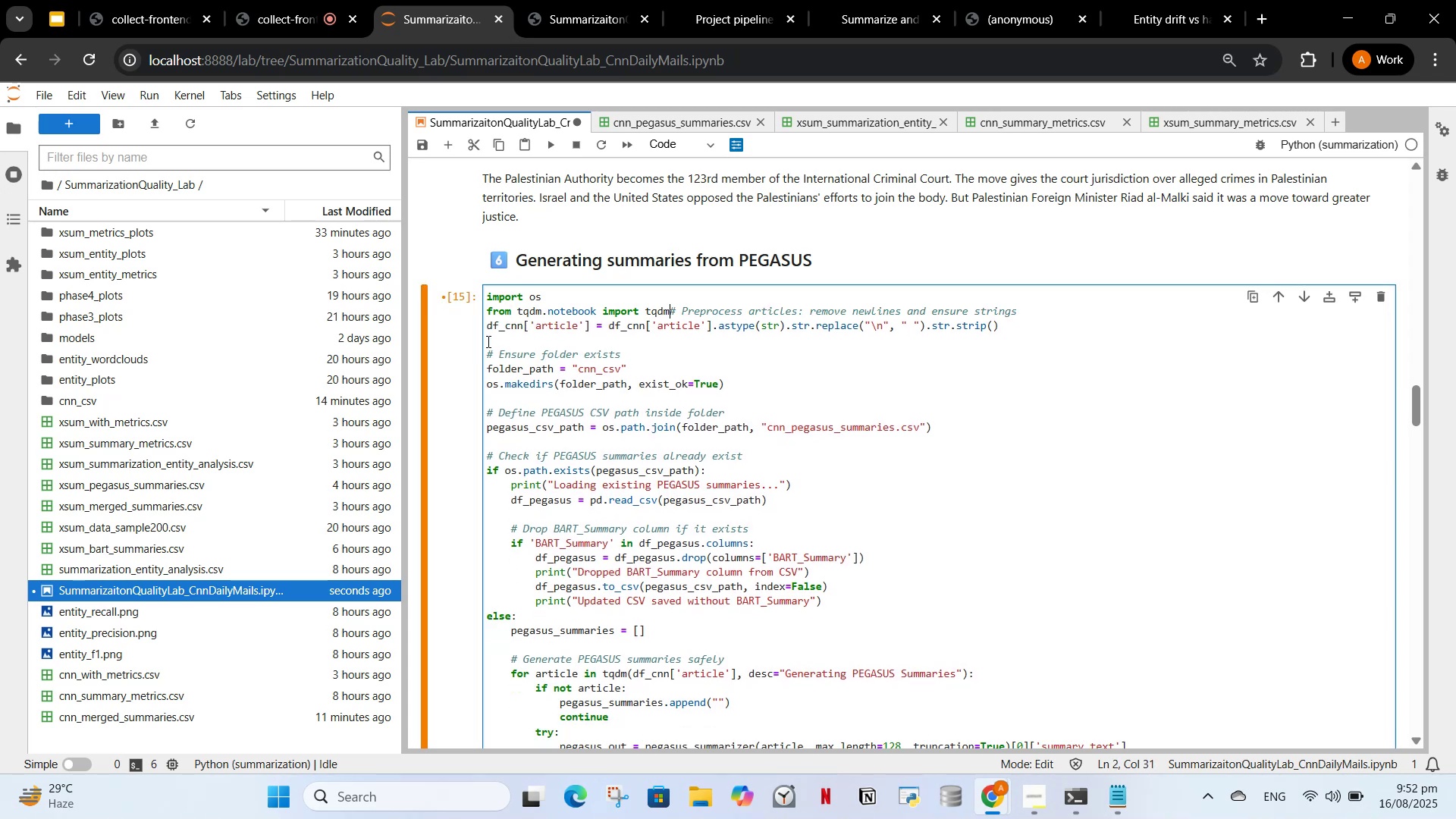 
key(Backspace)
 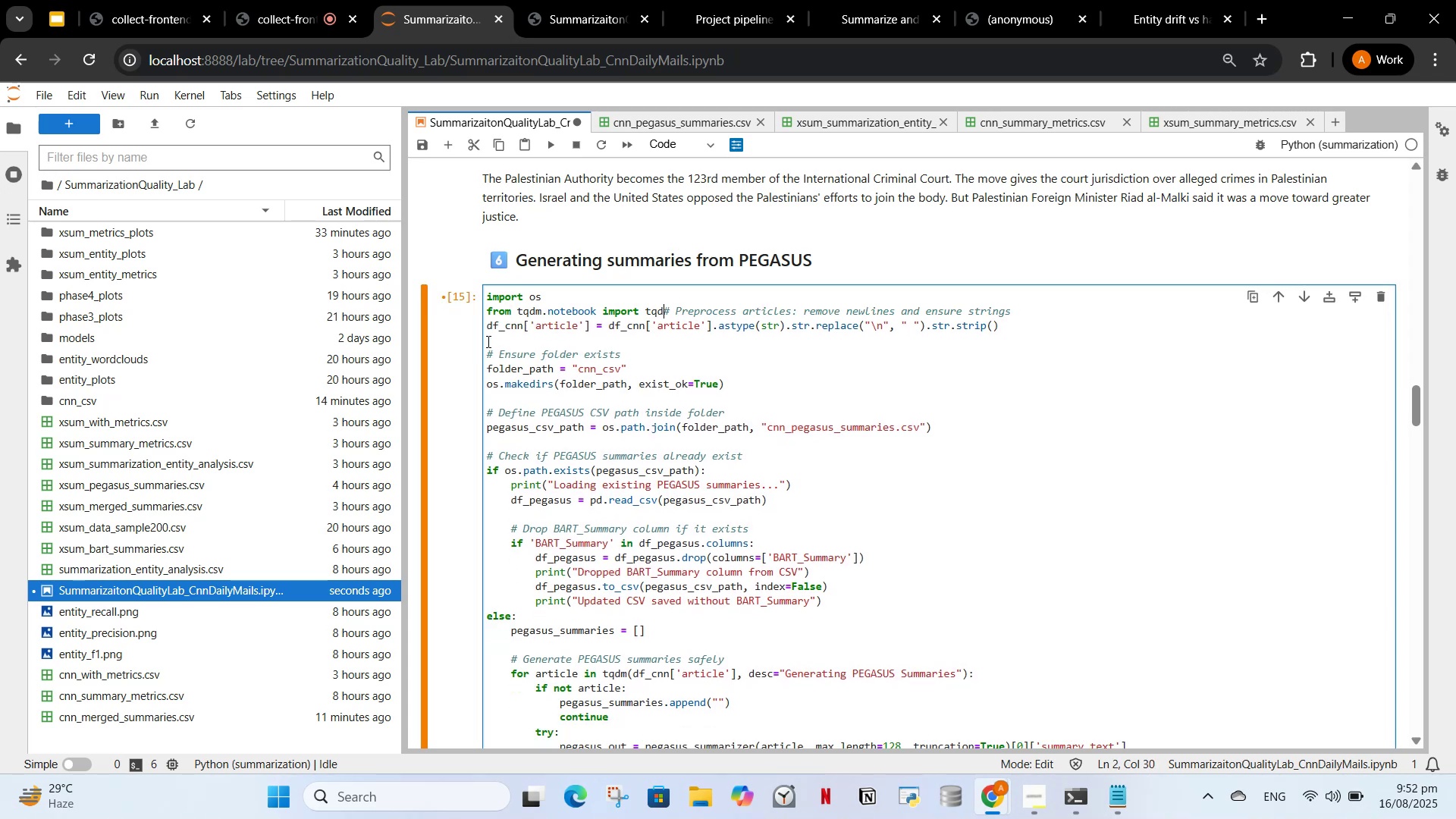 
hold_key(key=Backspace, duration=1.34)
 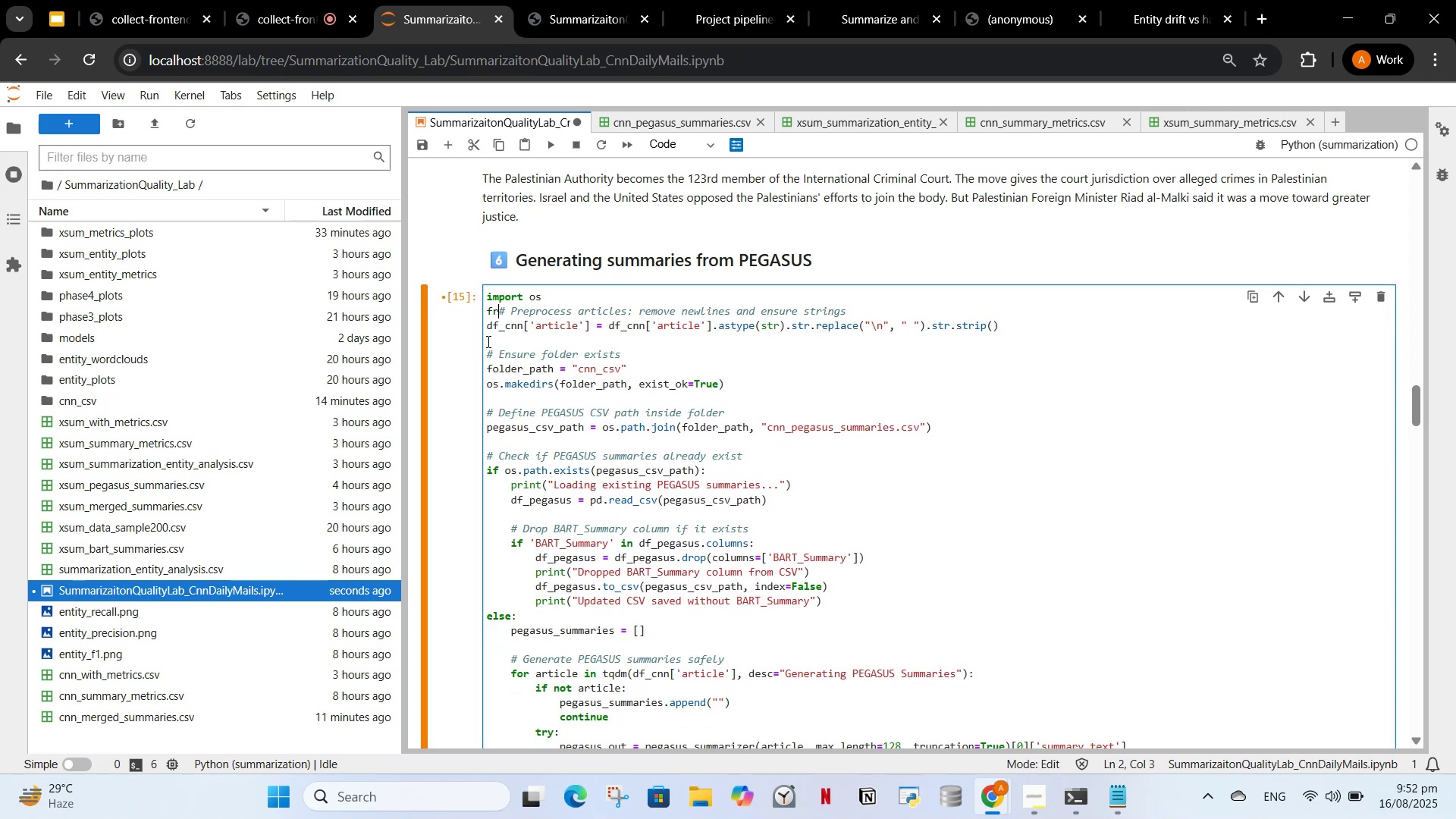 
hold_key(key=Backspace, duration=0.52)
 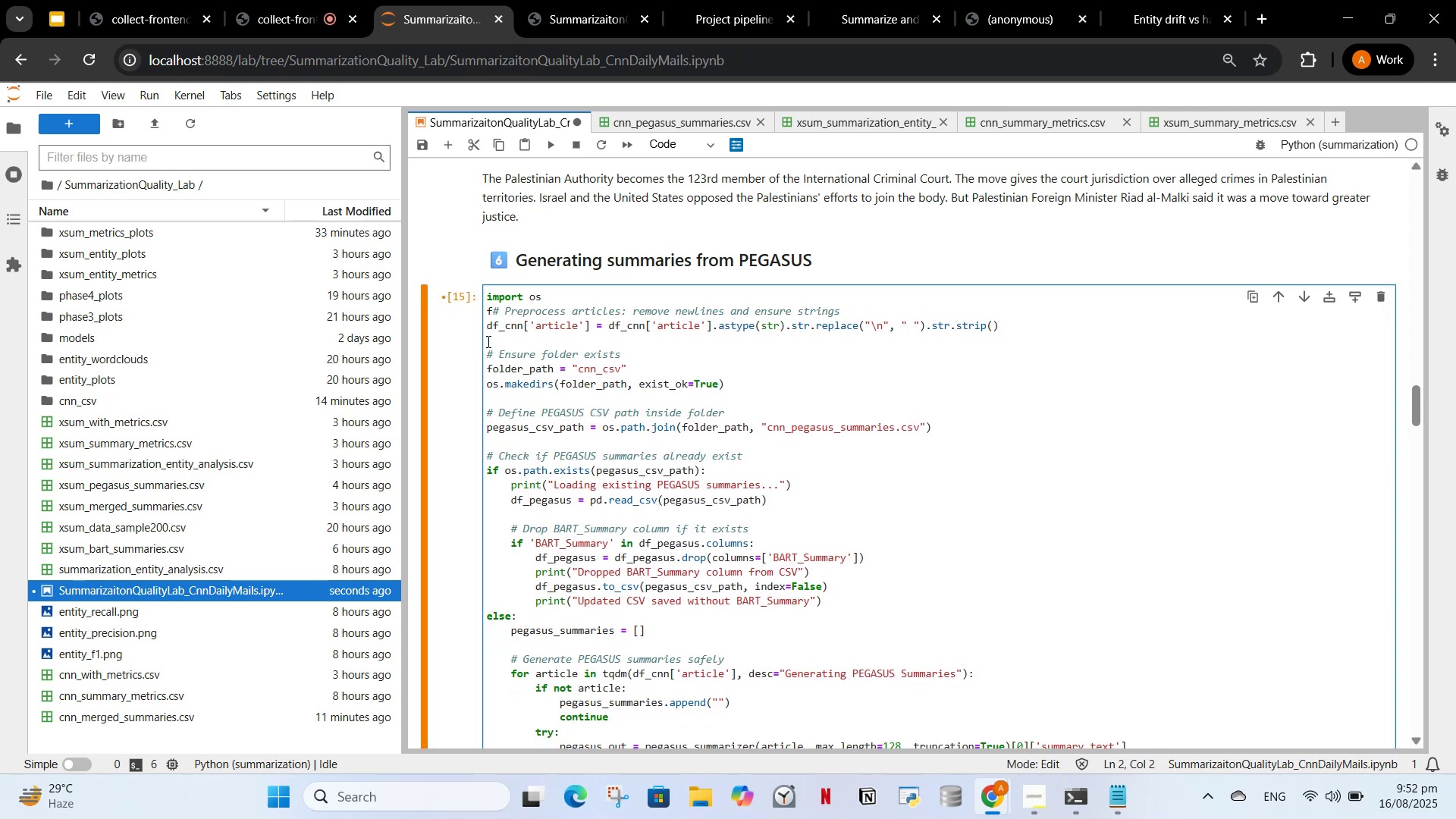 
hold_key(key=Backspace, duration=1.0)
 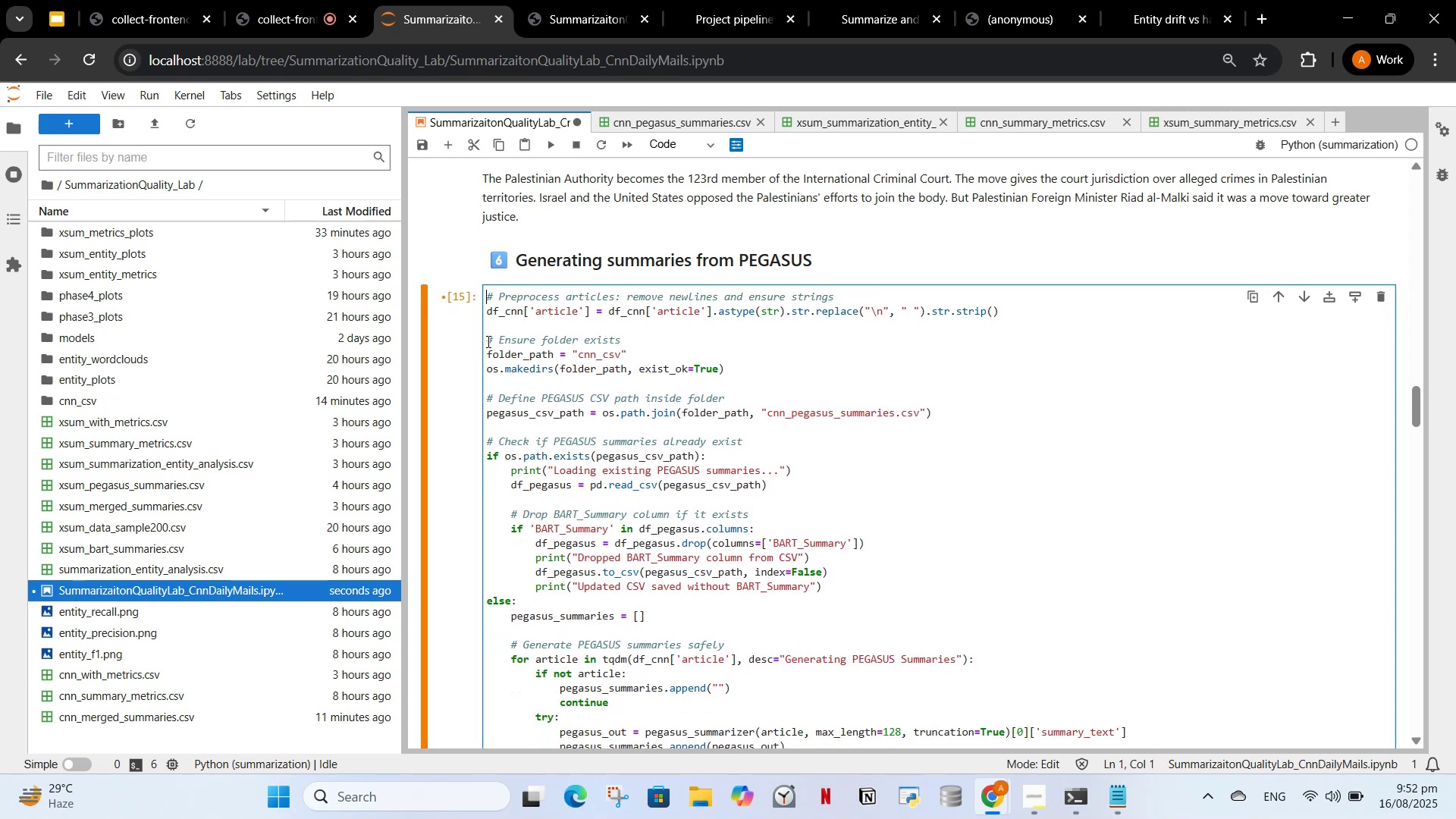 
key(Backspace)
 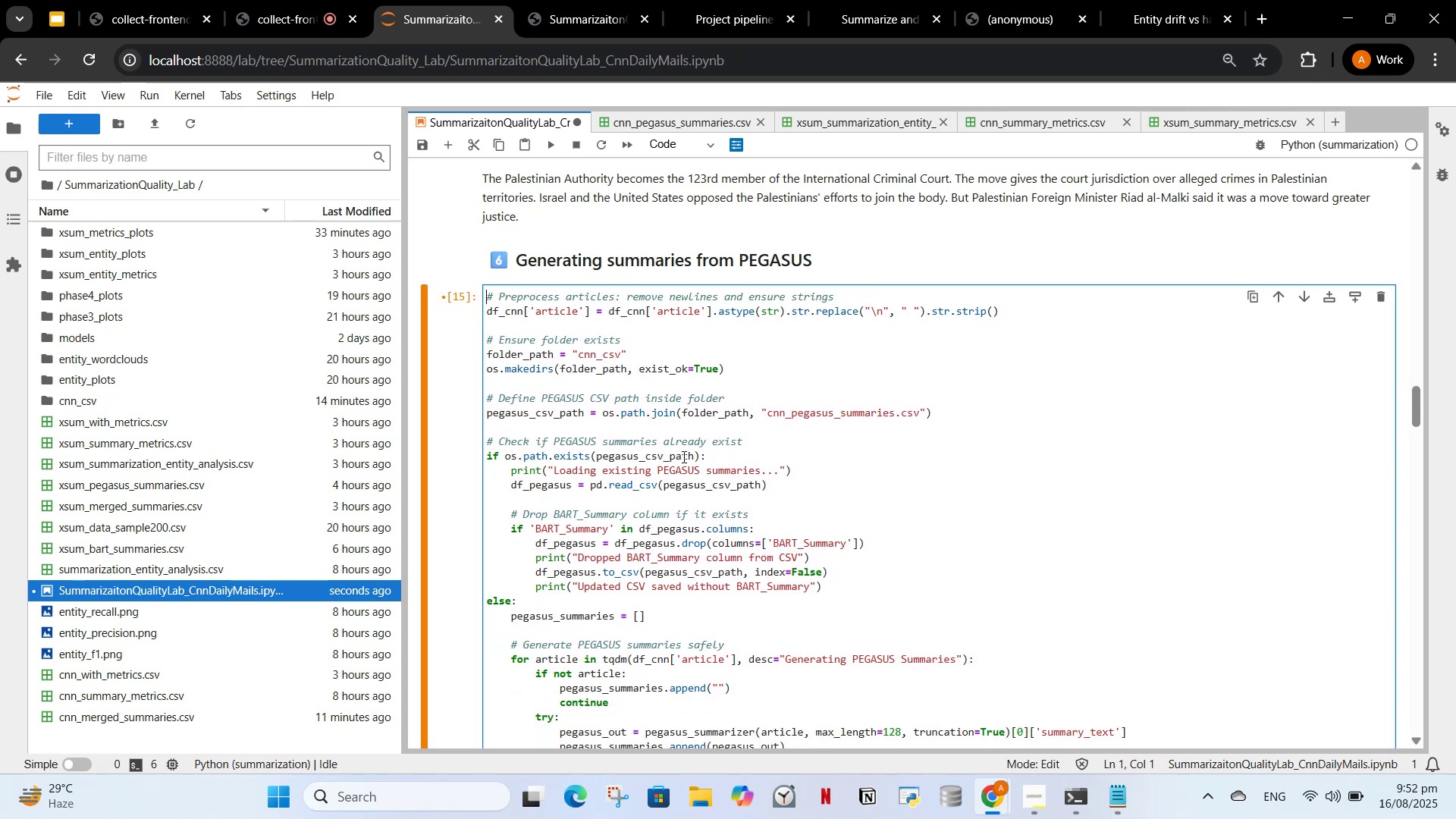 
scroll: coordinate [977, 506], scroll_direction: down, amount: 3.0
 